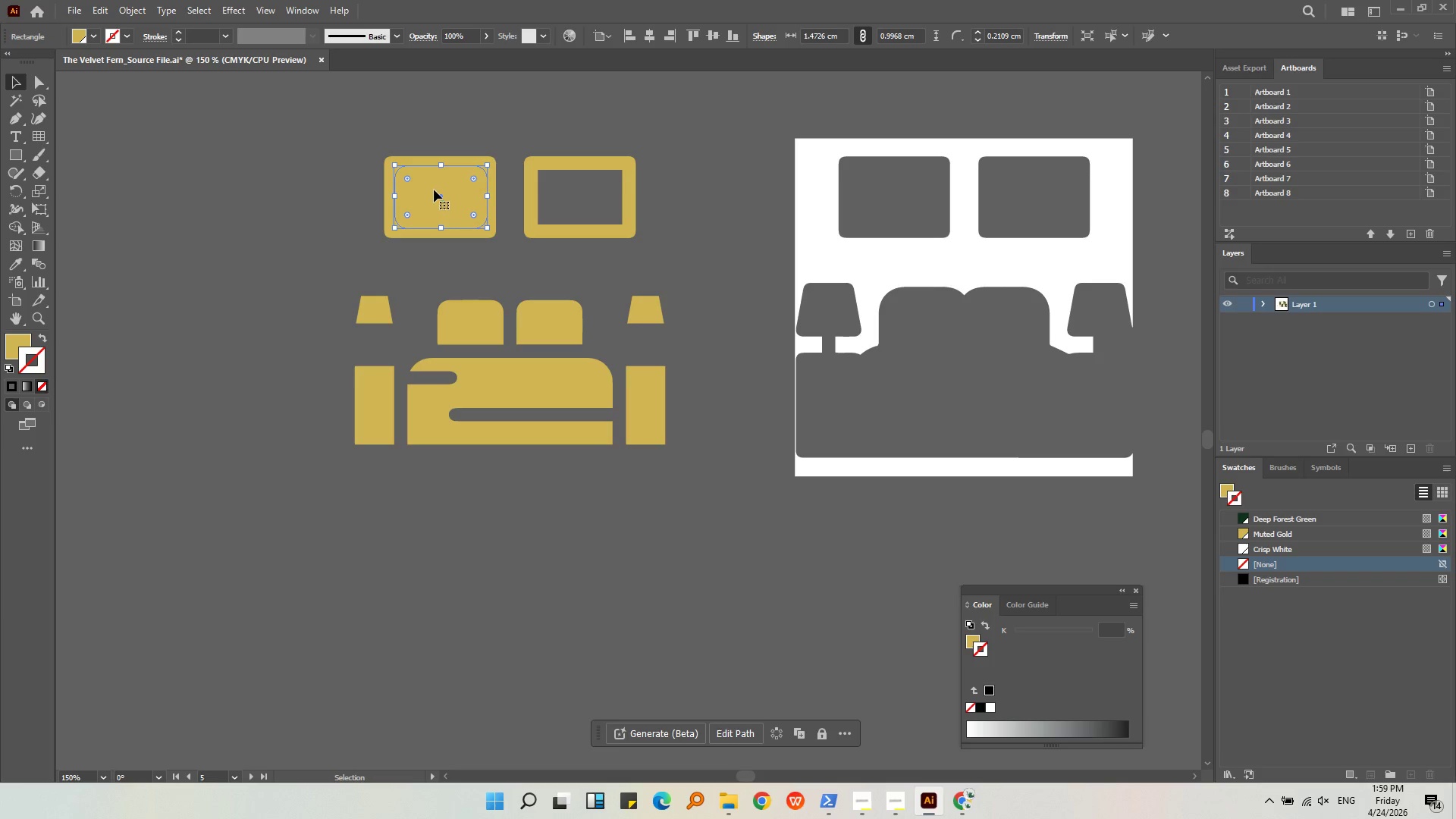 
left_click_drag(start_coordinate=[436, 193], to_coordinate=[582, 197])
 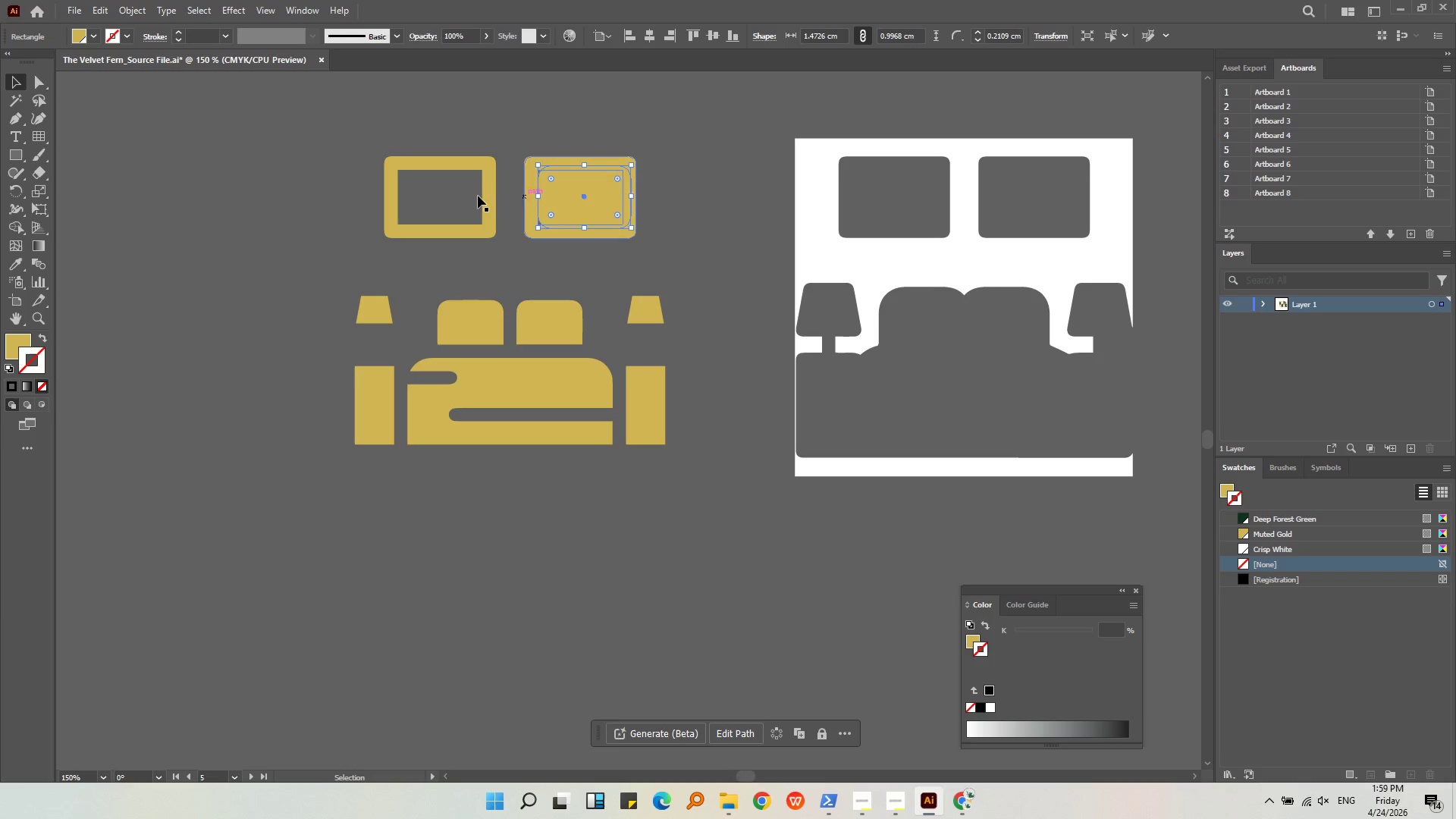 
hold_key(key=ShiftLeft, duration=0.97)
 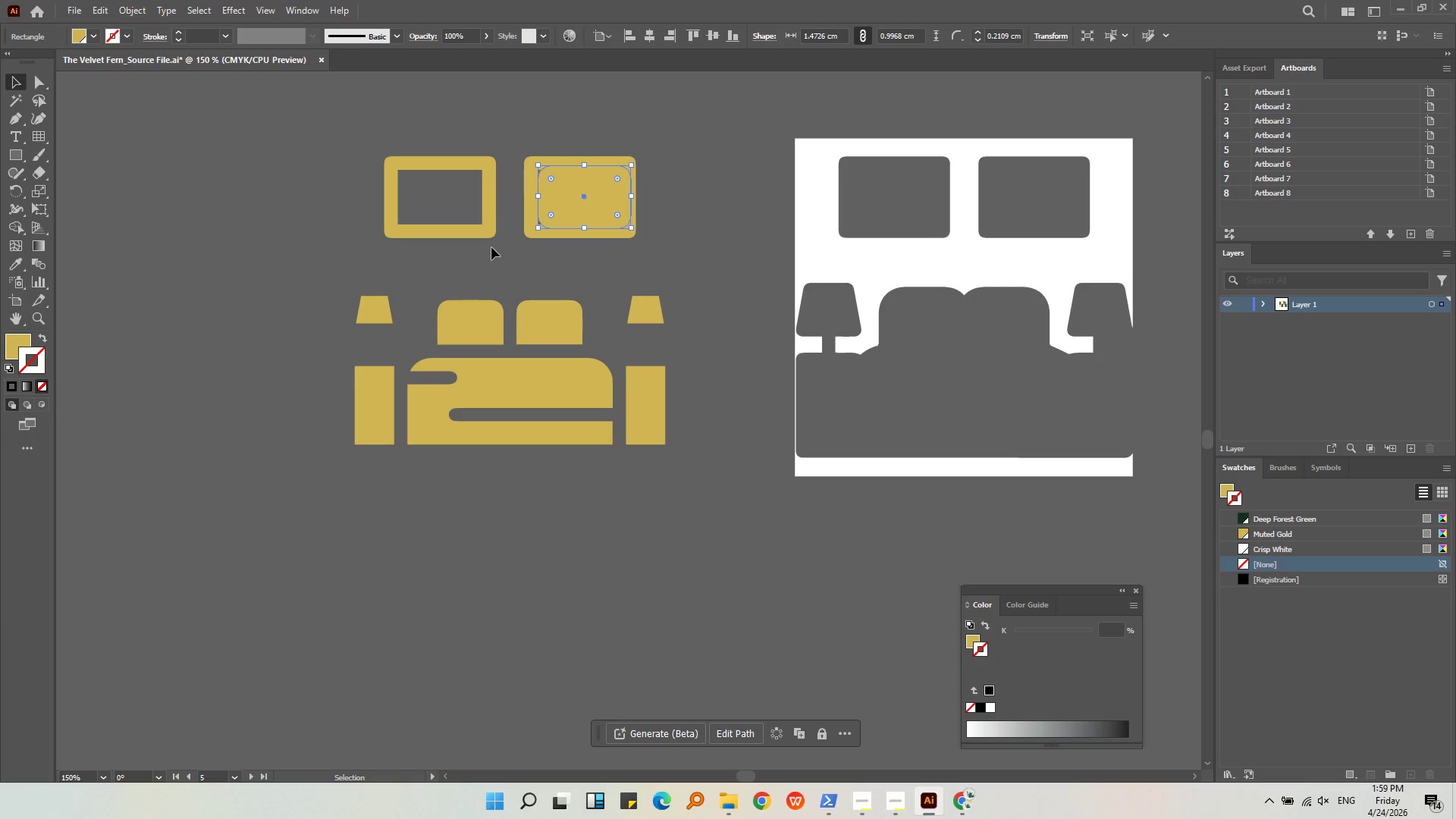 
key(Control+ControlLeft)
 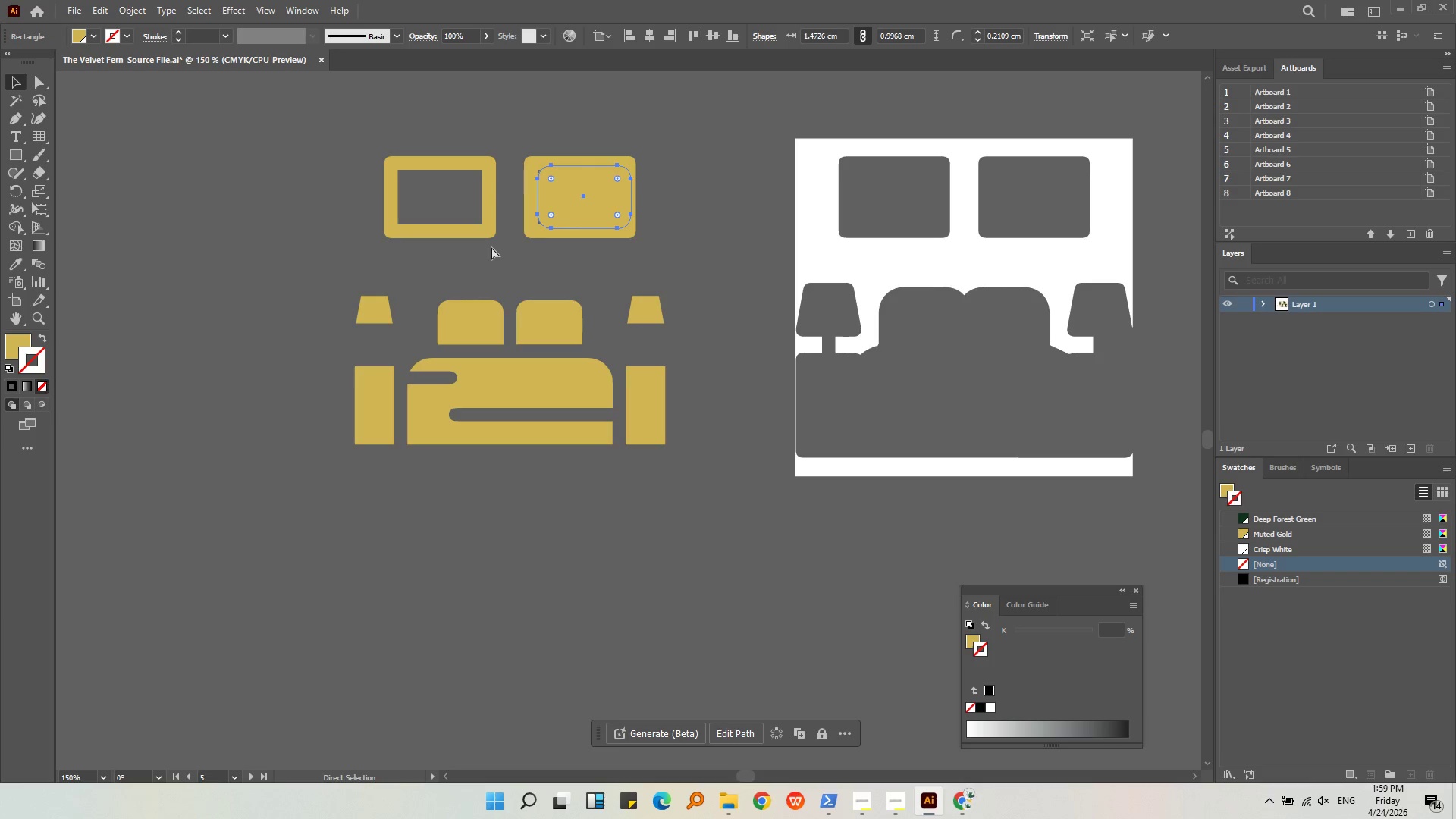 
key(Control+Z)
 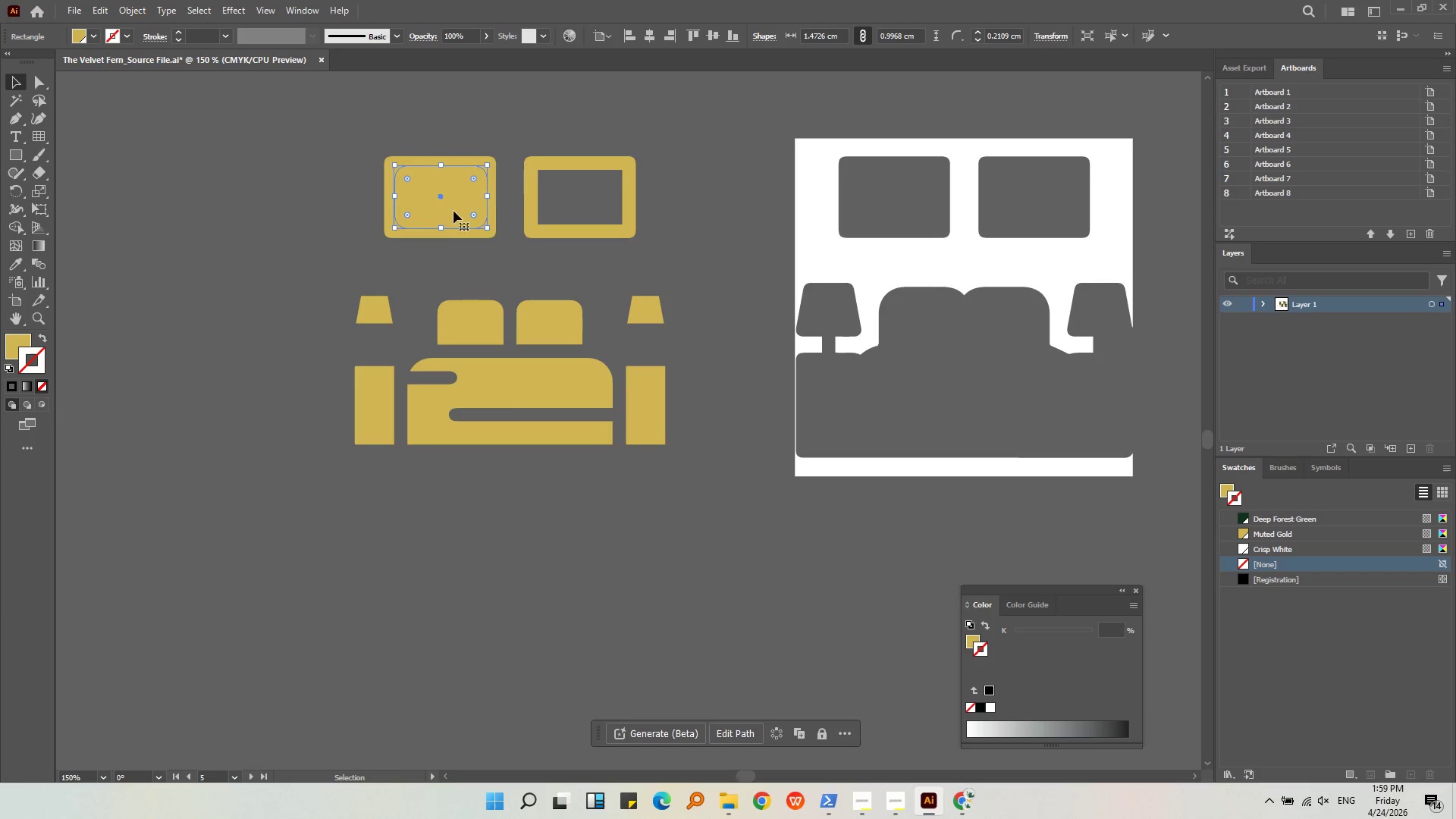 
left_click_drag(start_coordinate=[453, 211], to_coordinate=[594, 207])
 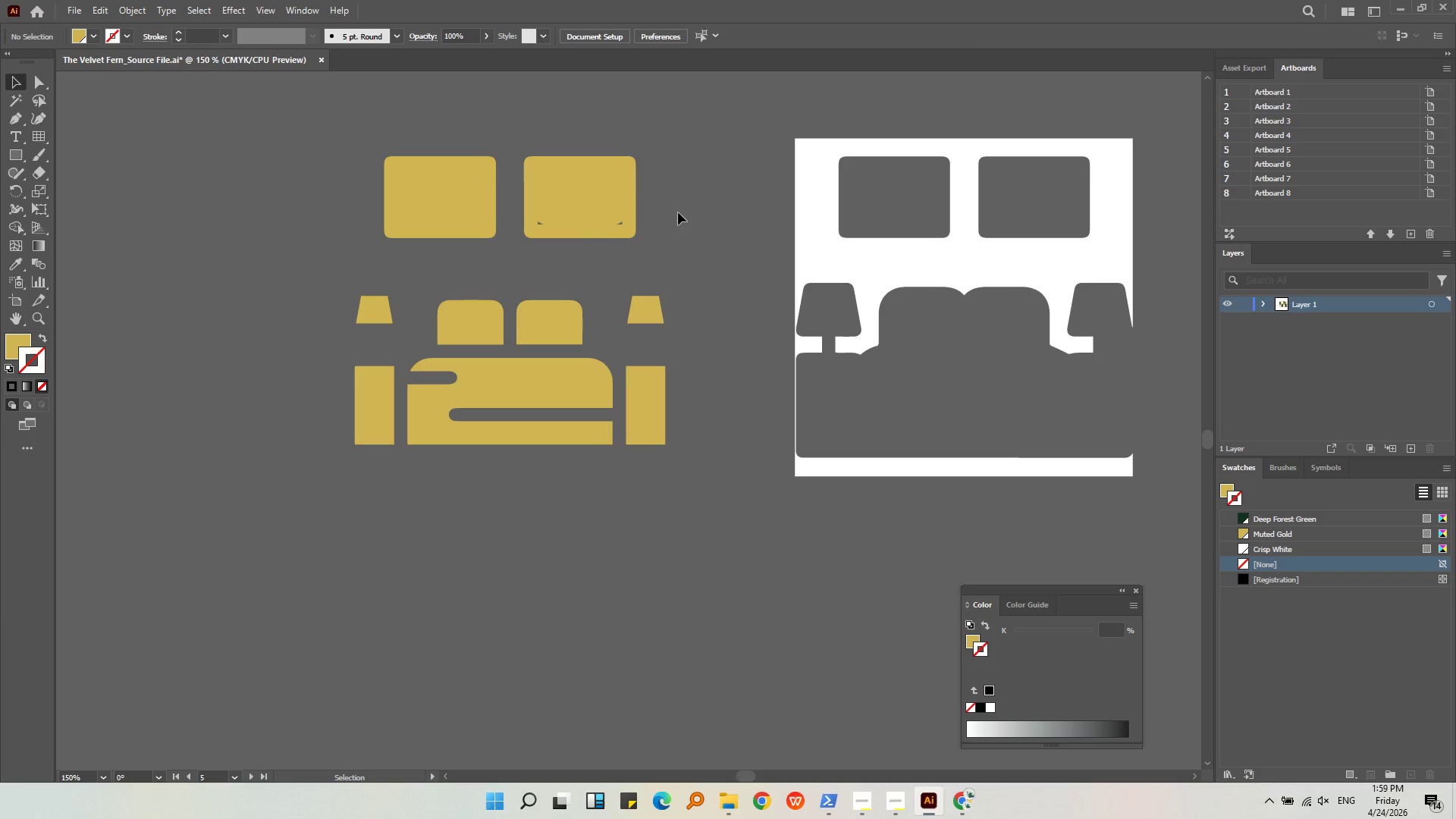 
hold_key(key=AltLeft, duration=1.41)
 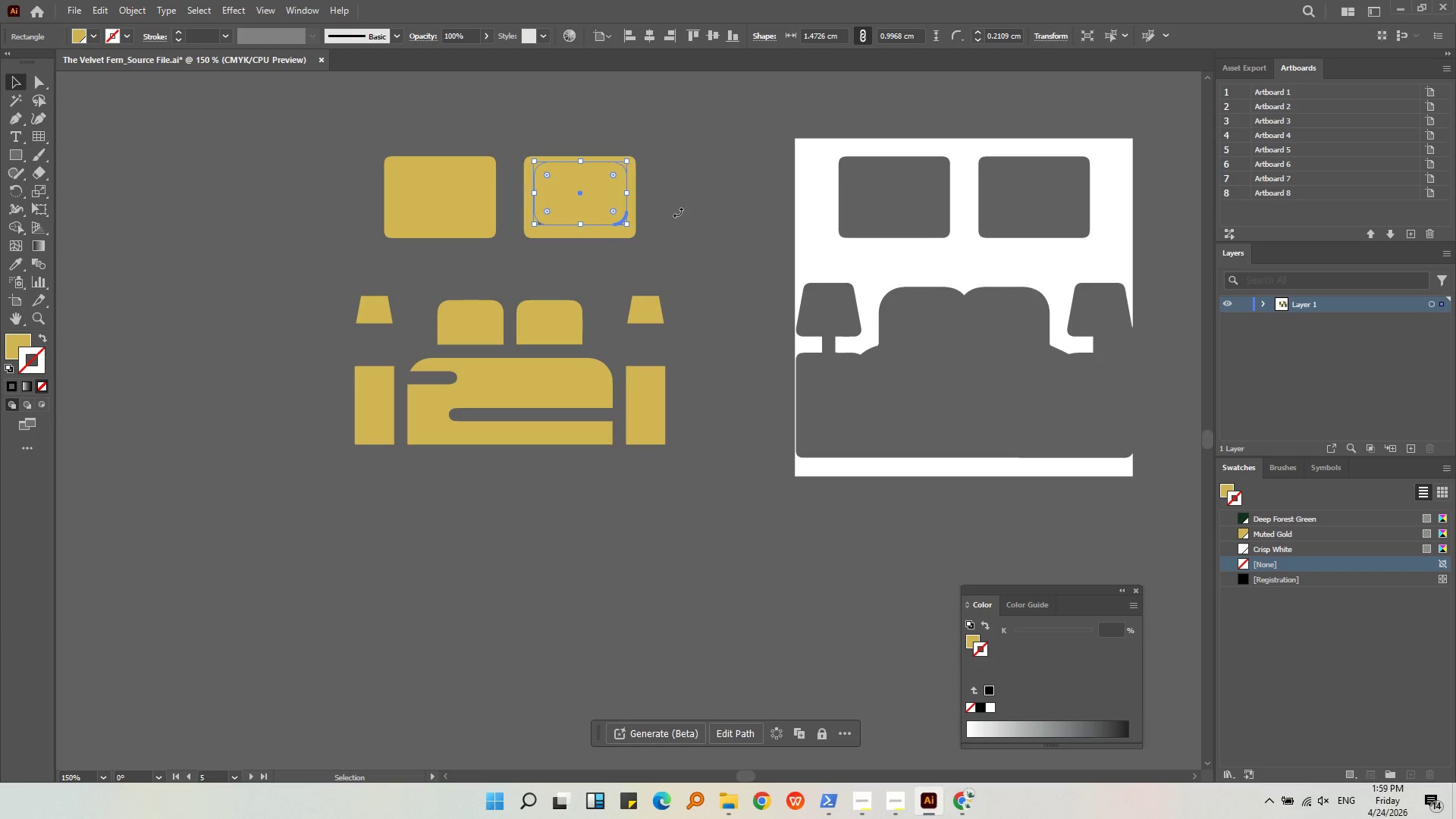 
left_click([678, 212])
 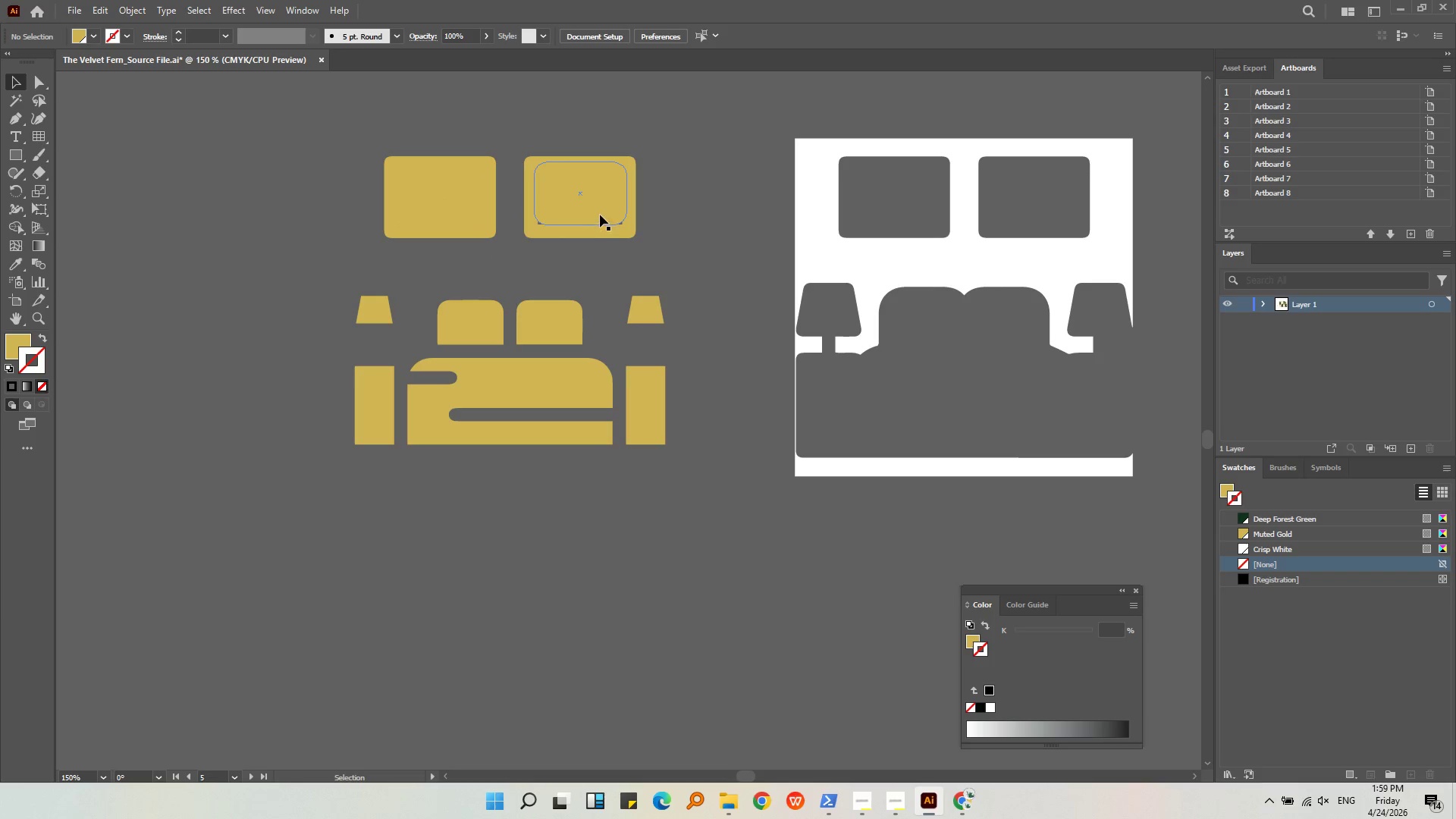 
left_click_drag(start_coordinate=[600, 215], to_coordinate=[601, 219])
 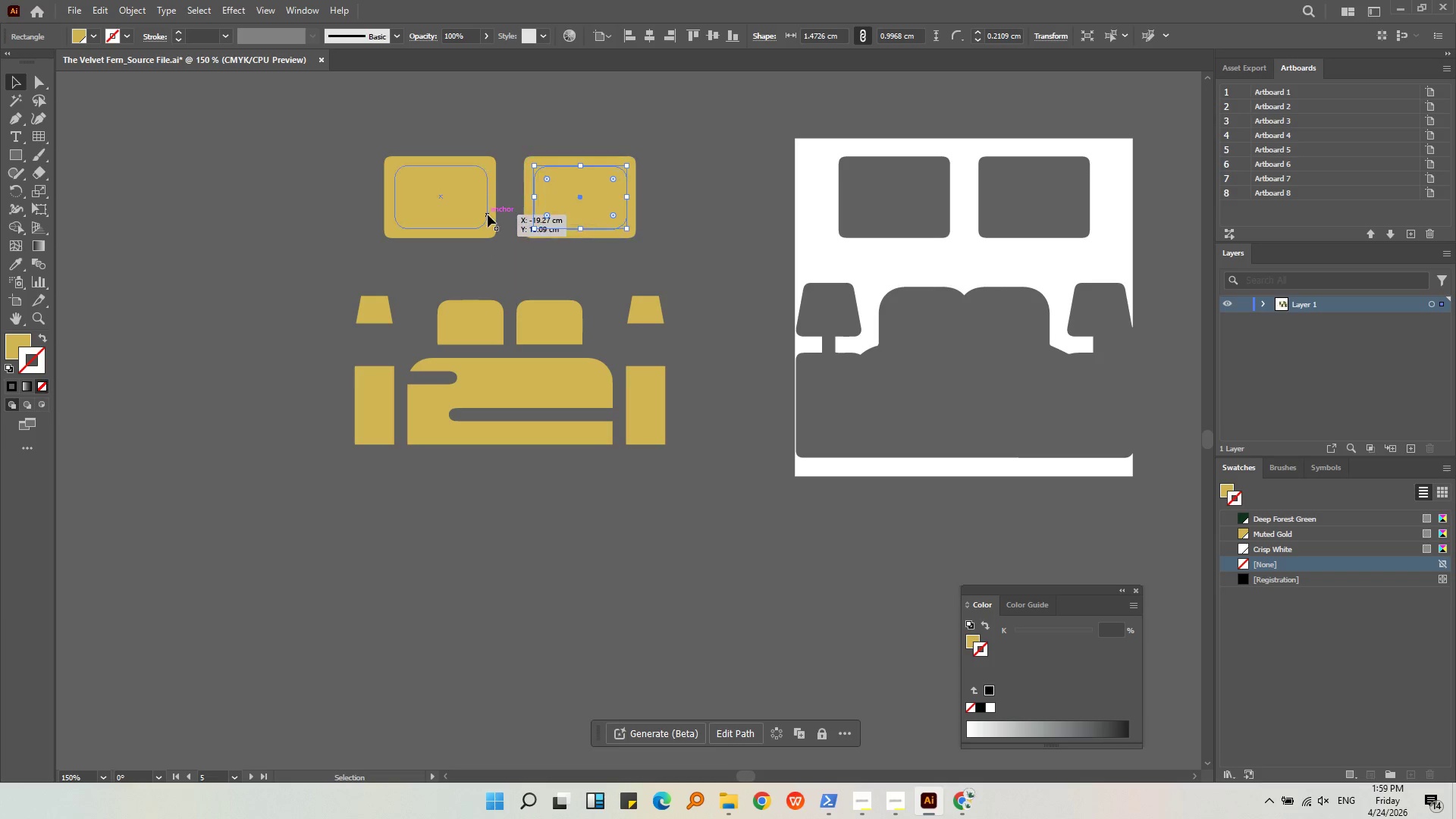 
hold_key(key=ShiftLeft, duration=0.38)
left_click([479, 213])
 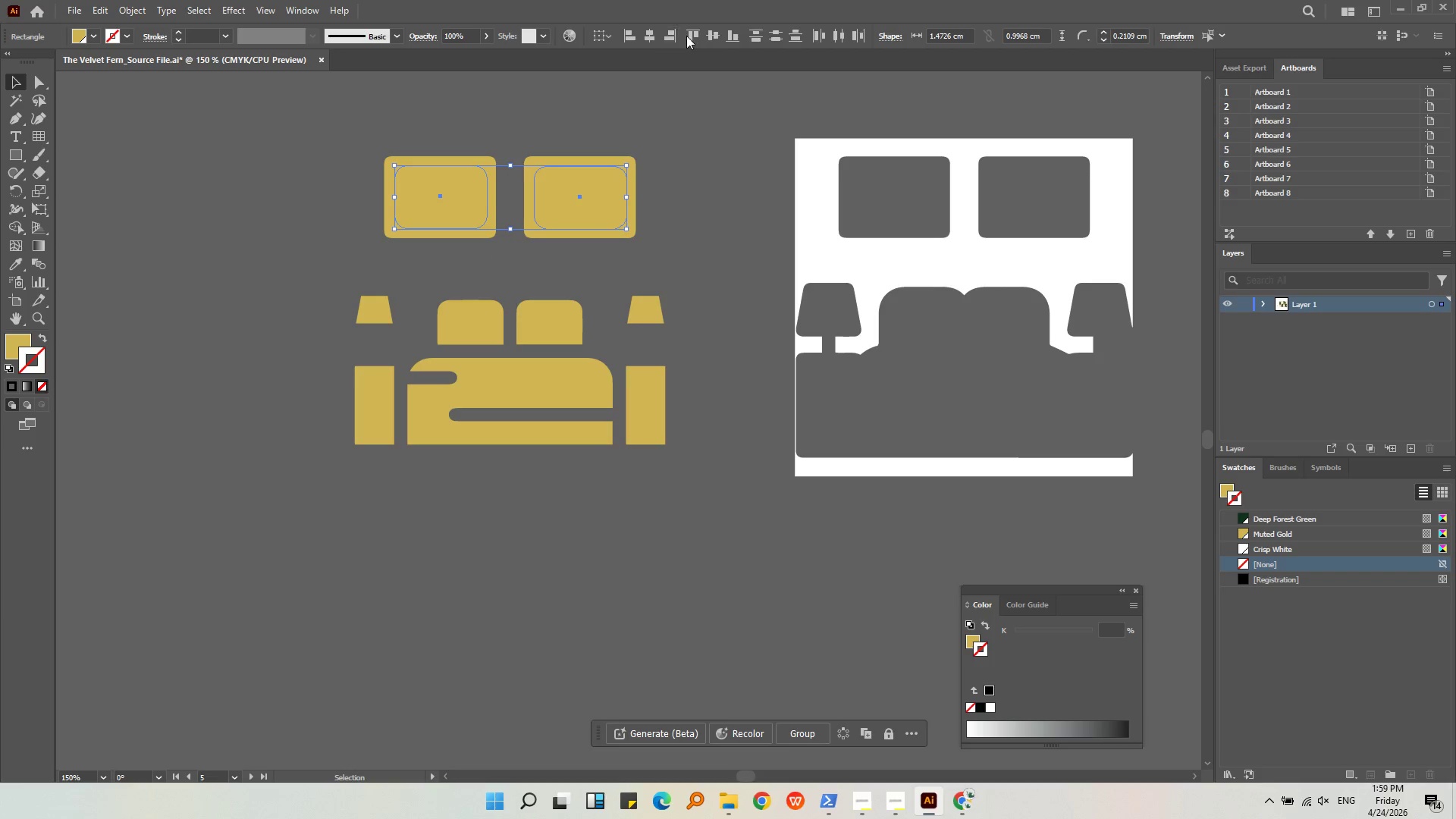 
double_click([648, 99])
 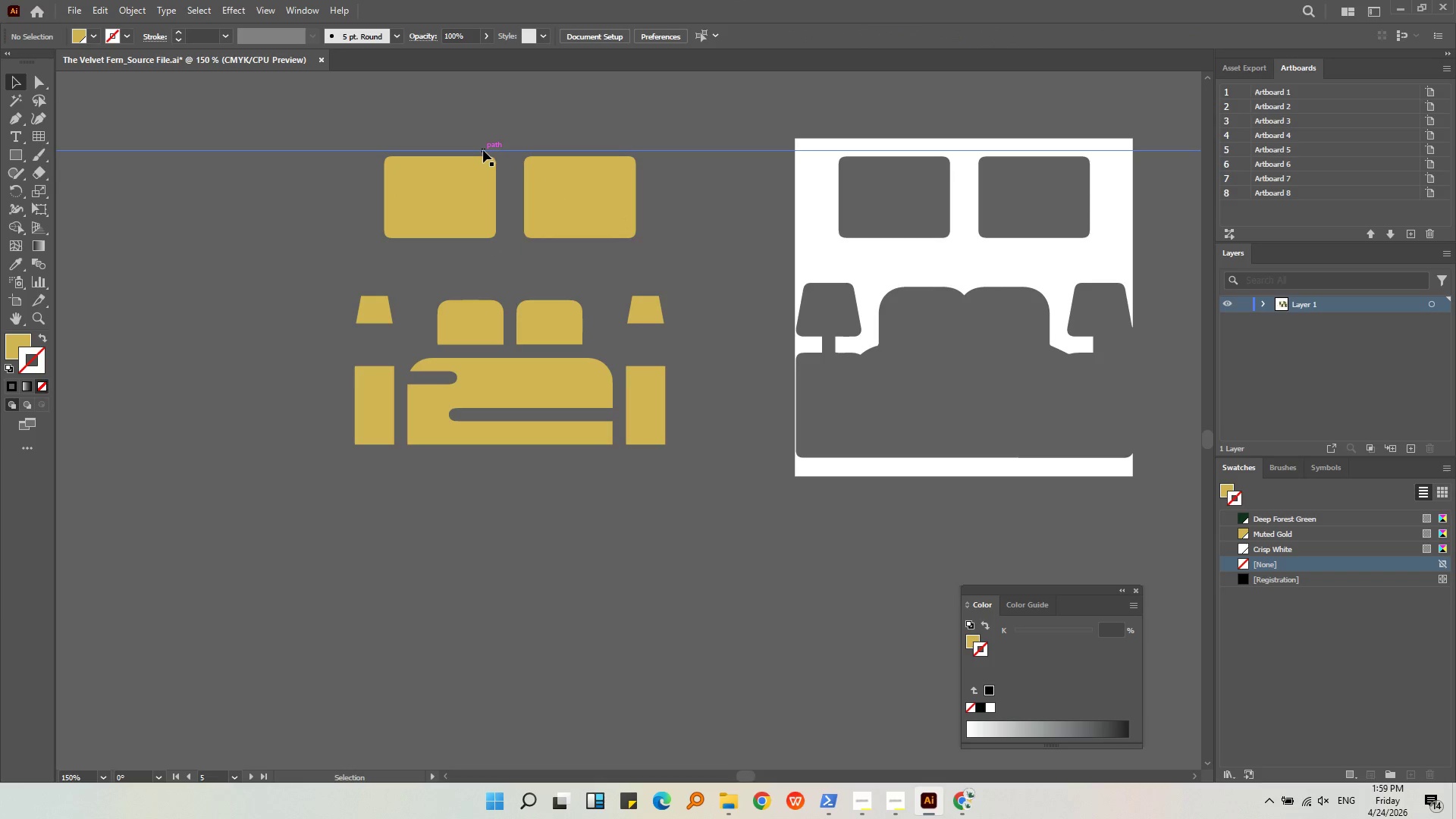 
left_click([482, 156])
 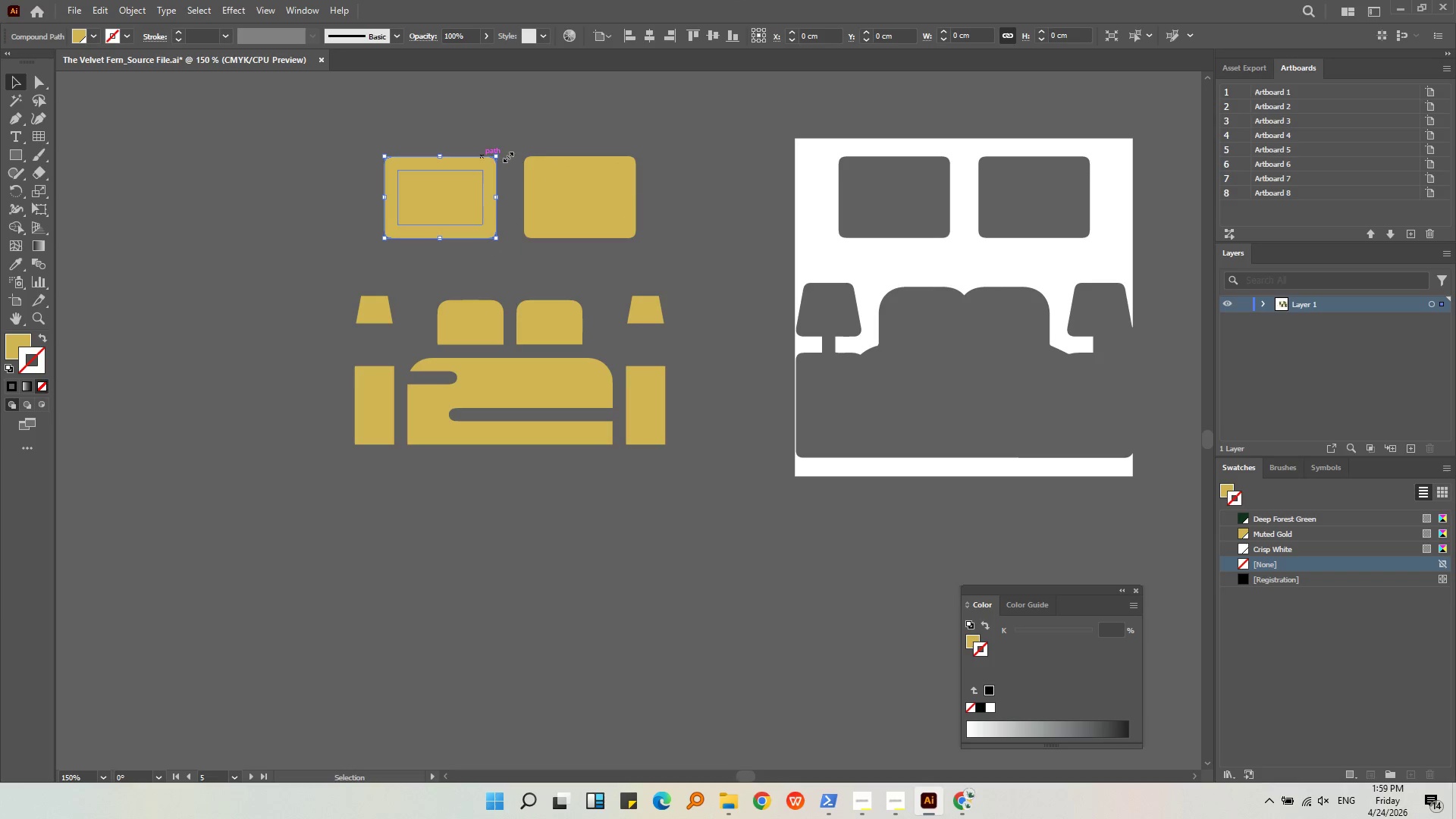 
hold_key(key=ShiftLeft, duration=0.41)
double_click([554, 155])
 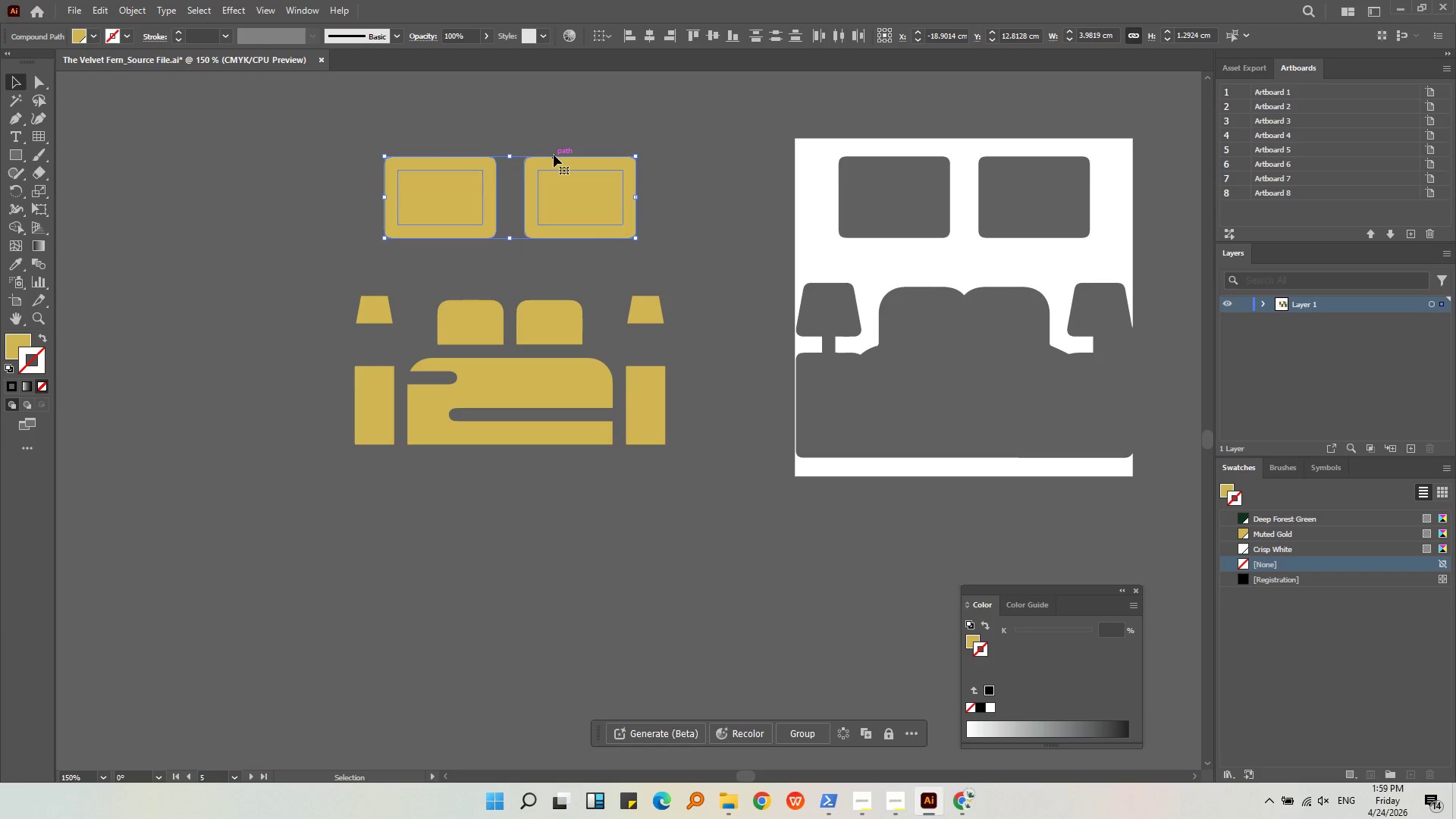 
key(Backspace)
 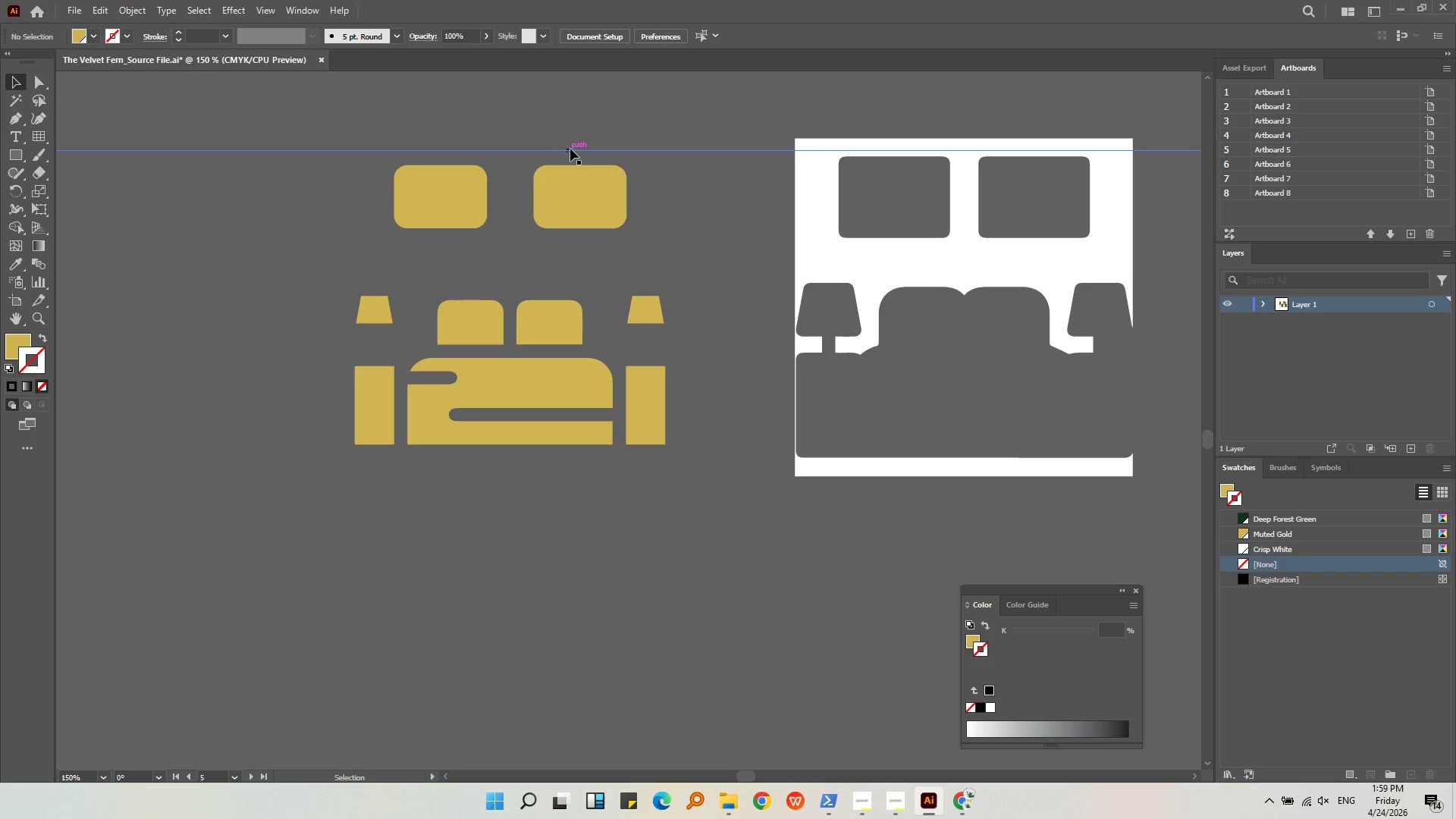 
left_click([571, 148])
 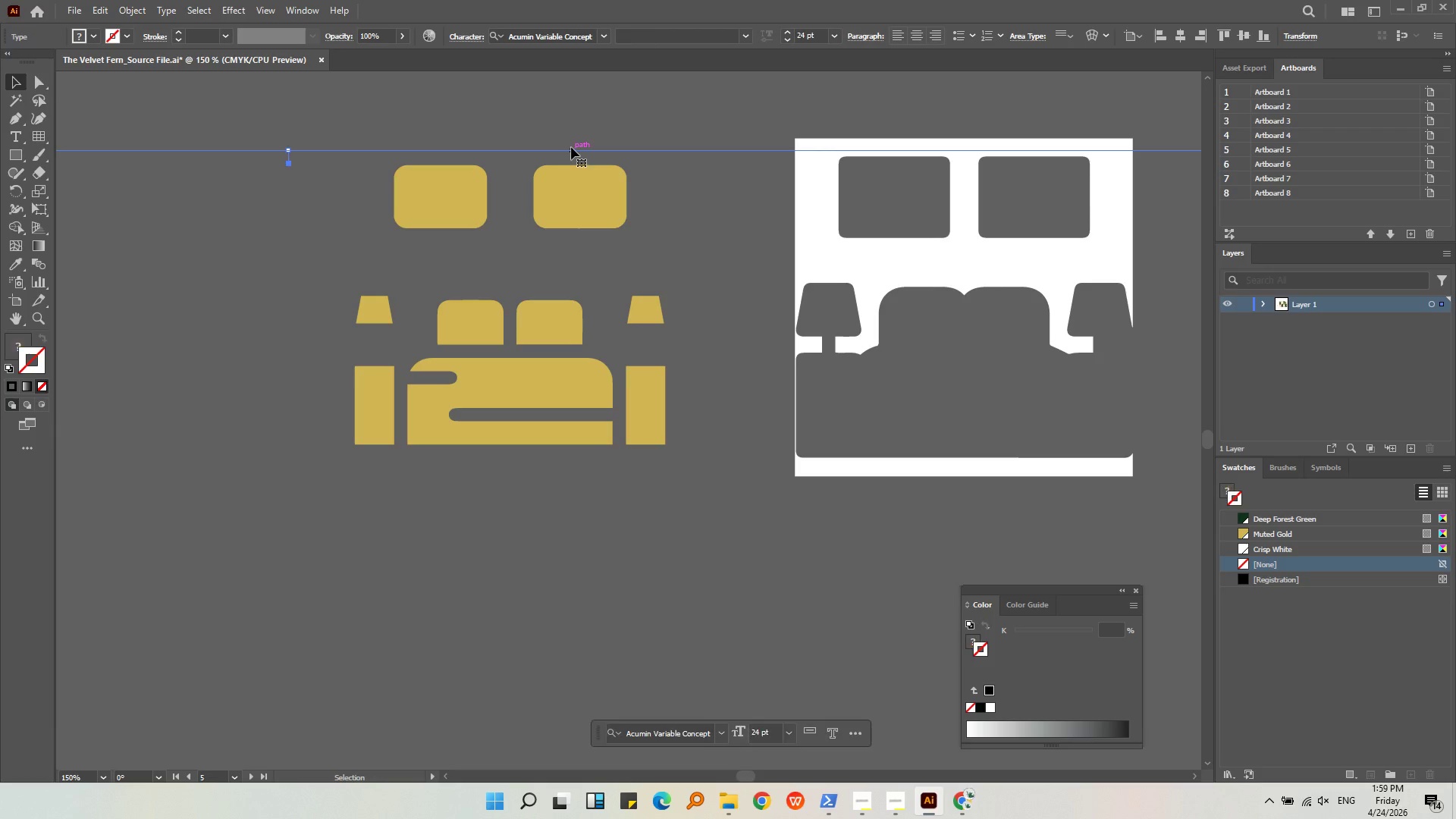 
key(Alt+AltLeft)
 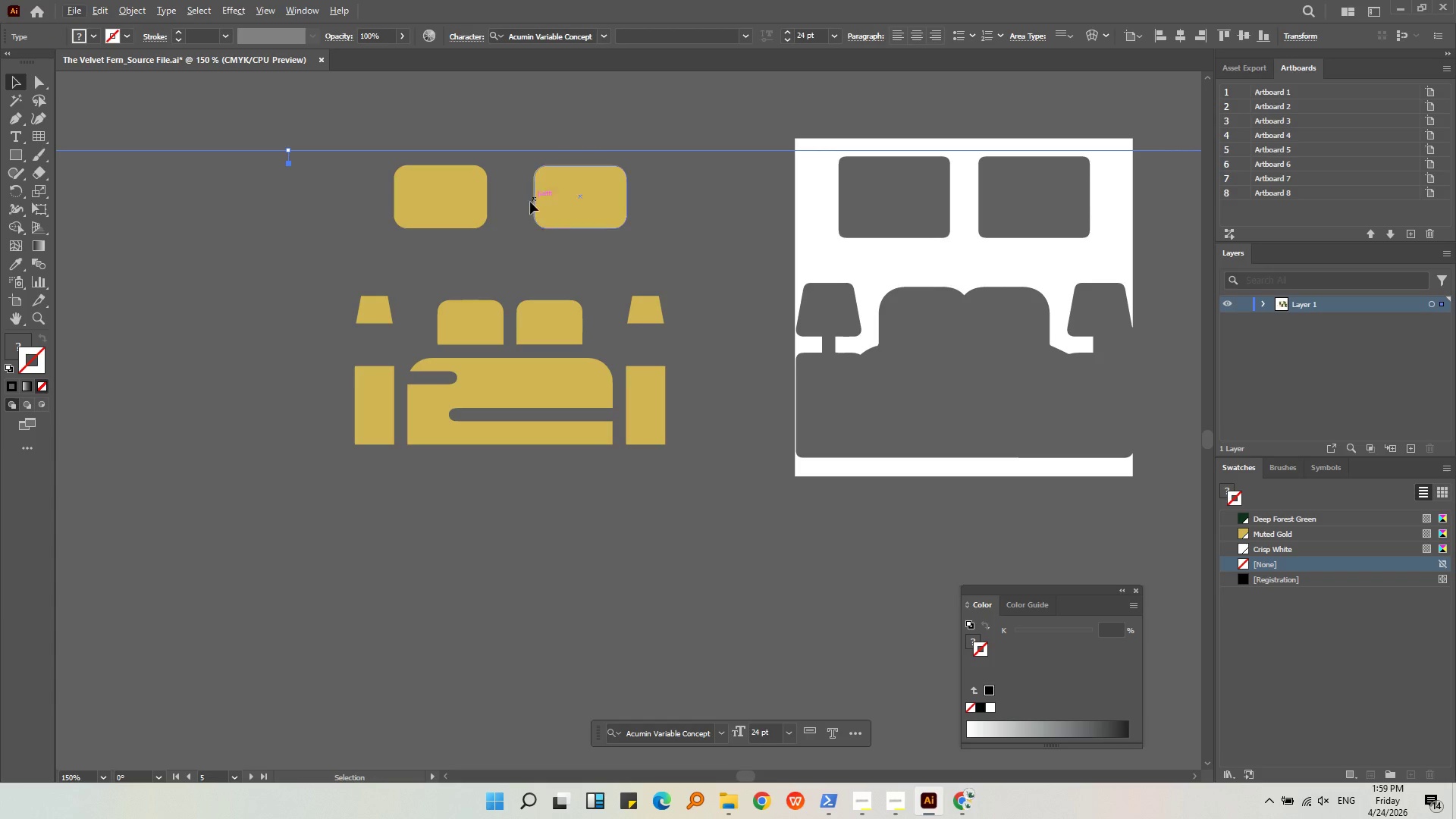 
left_click([403, 201])
 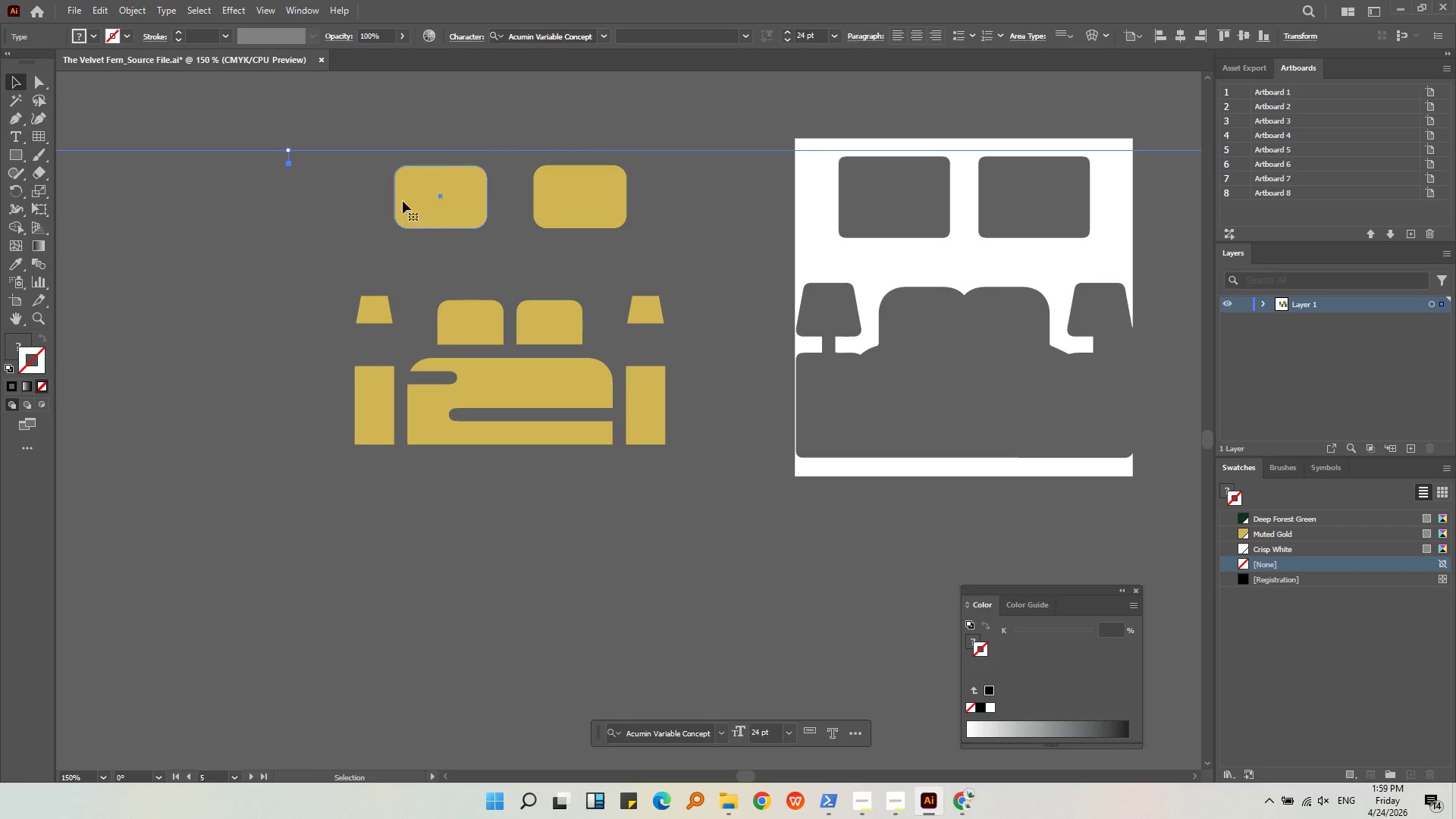 
hold_key(key=ShiftLeft, duration=0.56)
left_click([619, 190])
 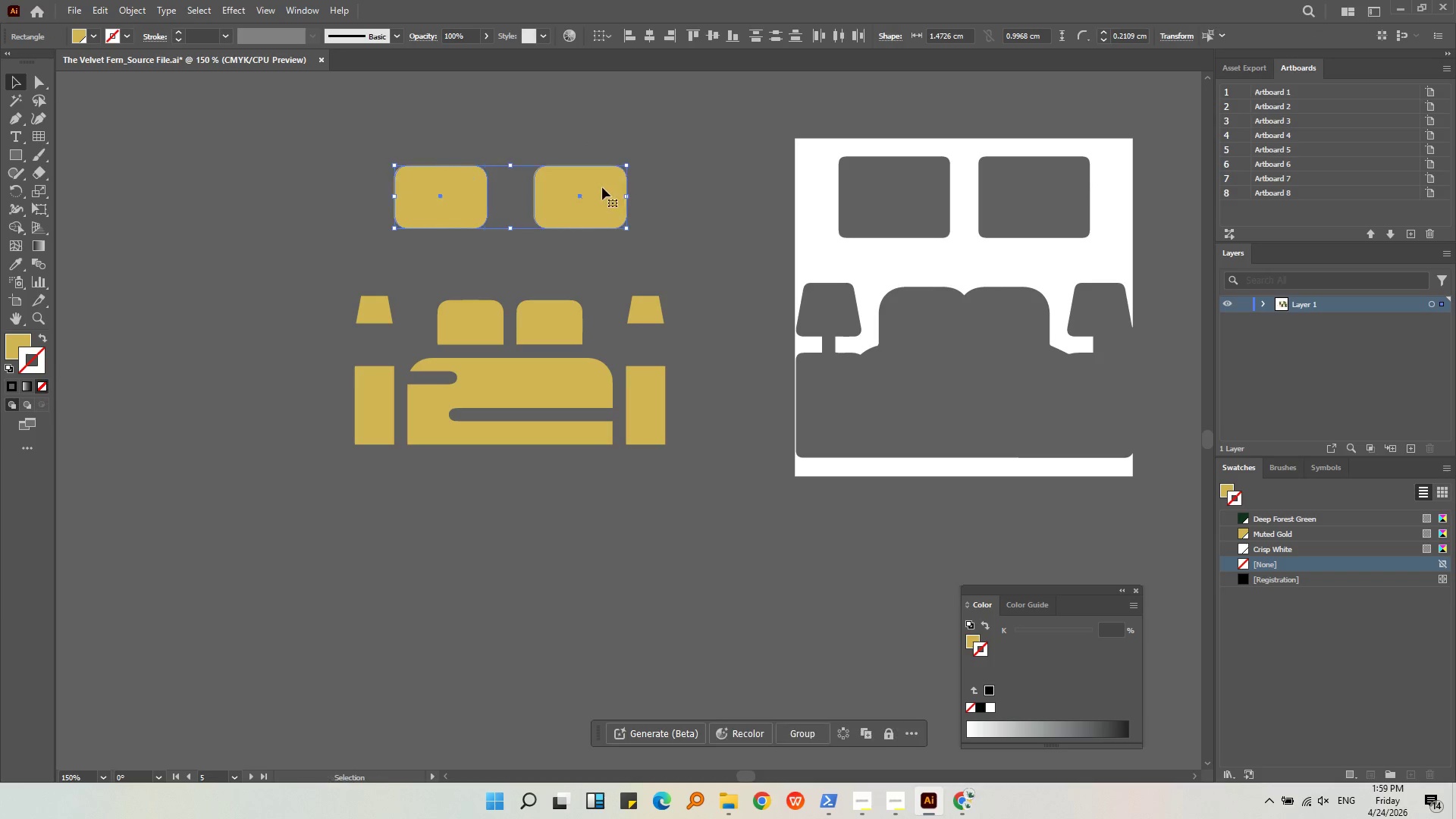 
left_click_drag(start_coordinate=[602, 187], to_coordinate=[603, 212])
 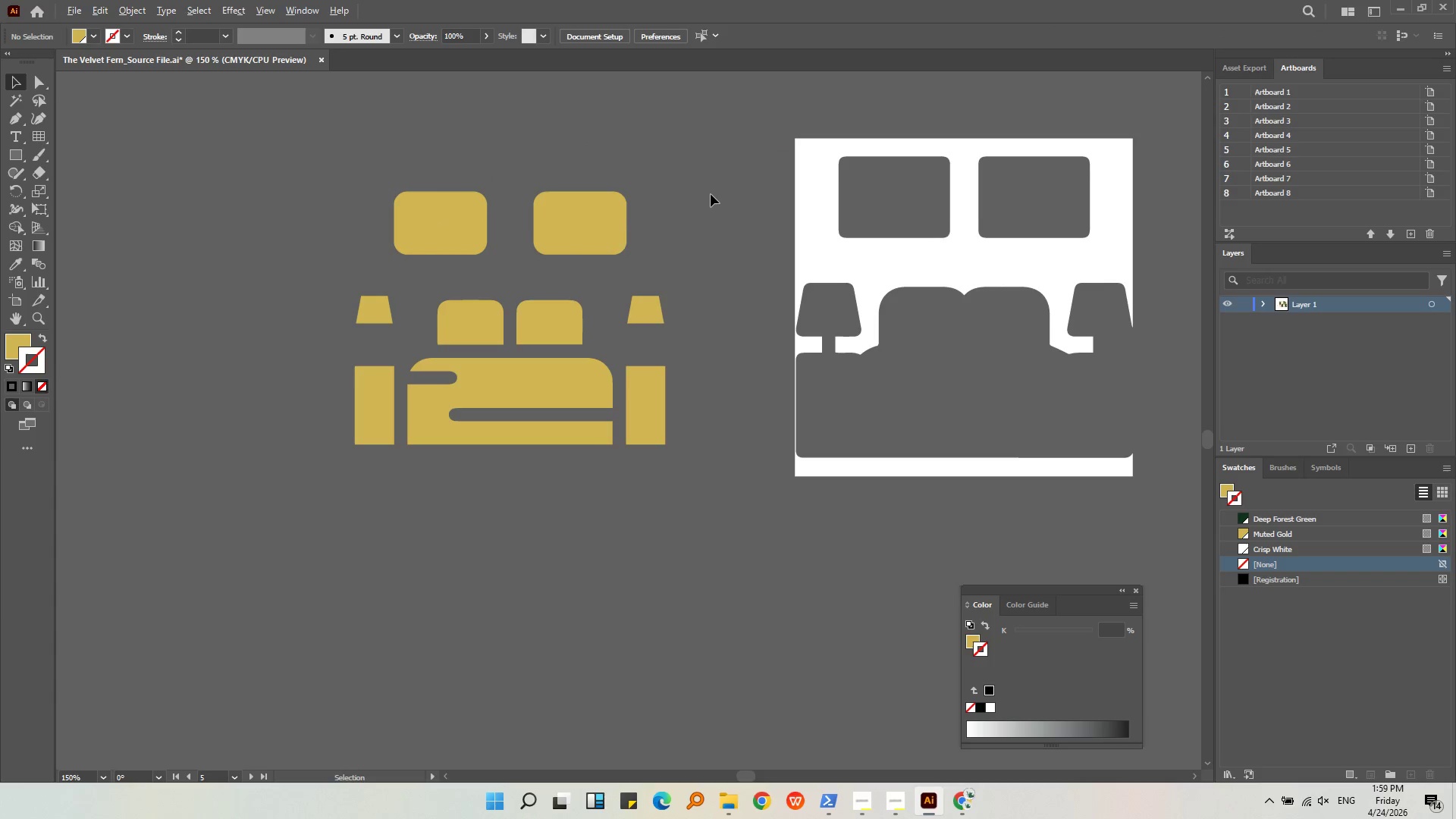 
hold_key(key=ShiftLeft, duration=0.38)
 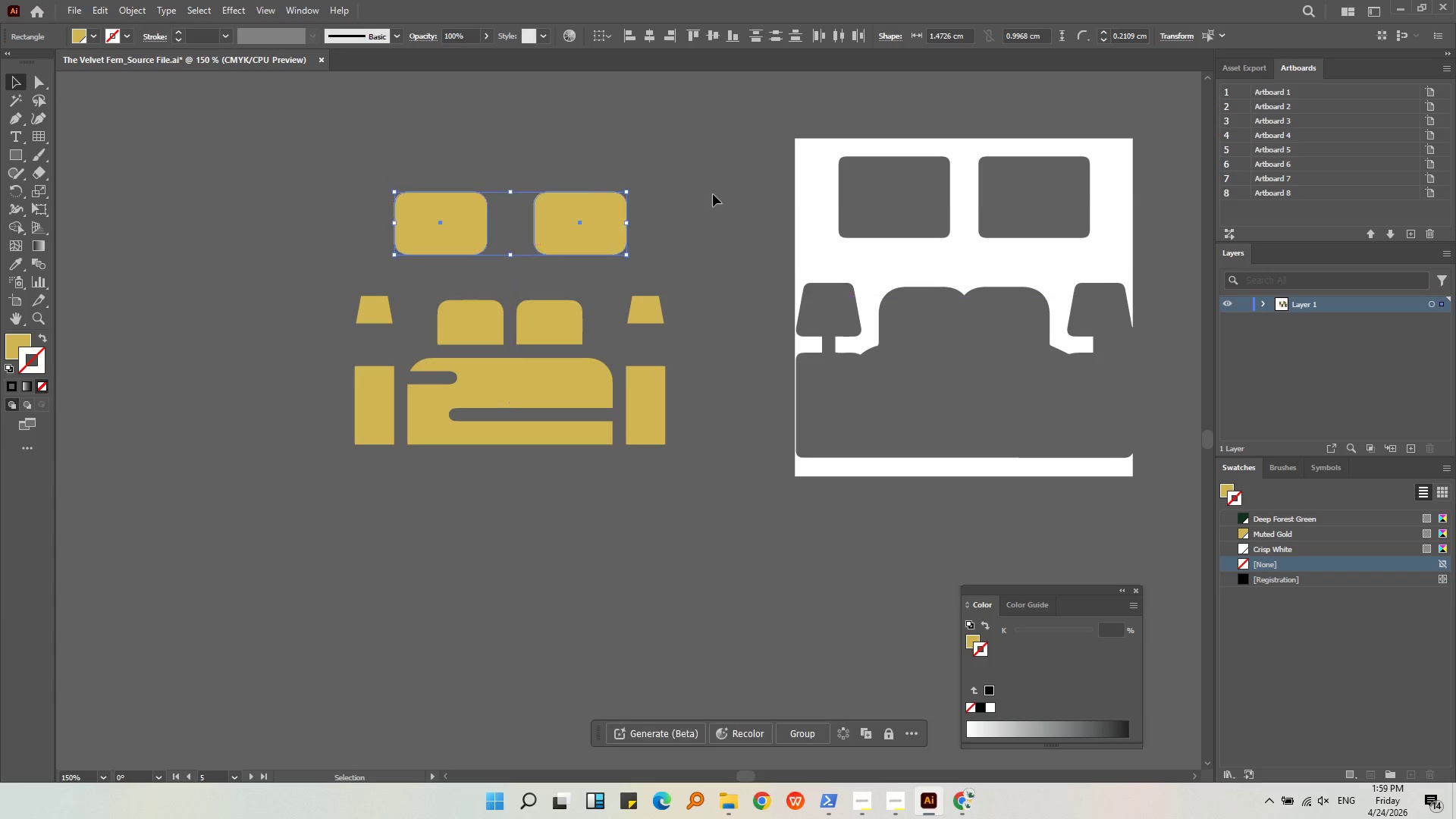 
left_click([713, 194])
 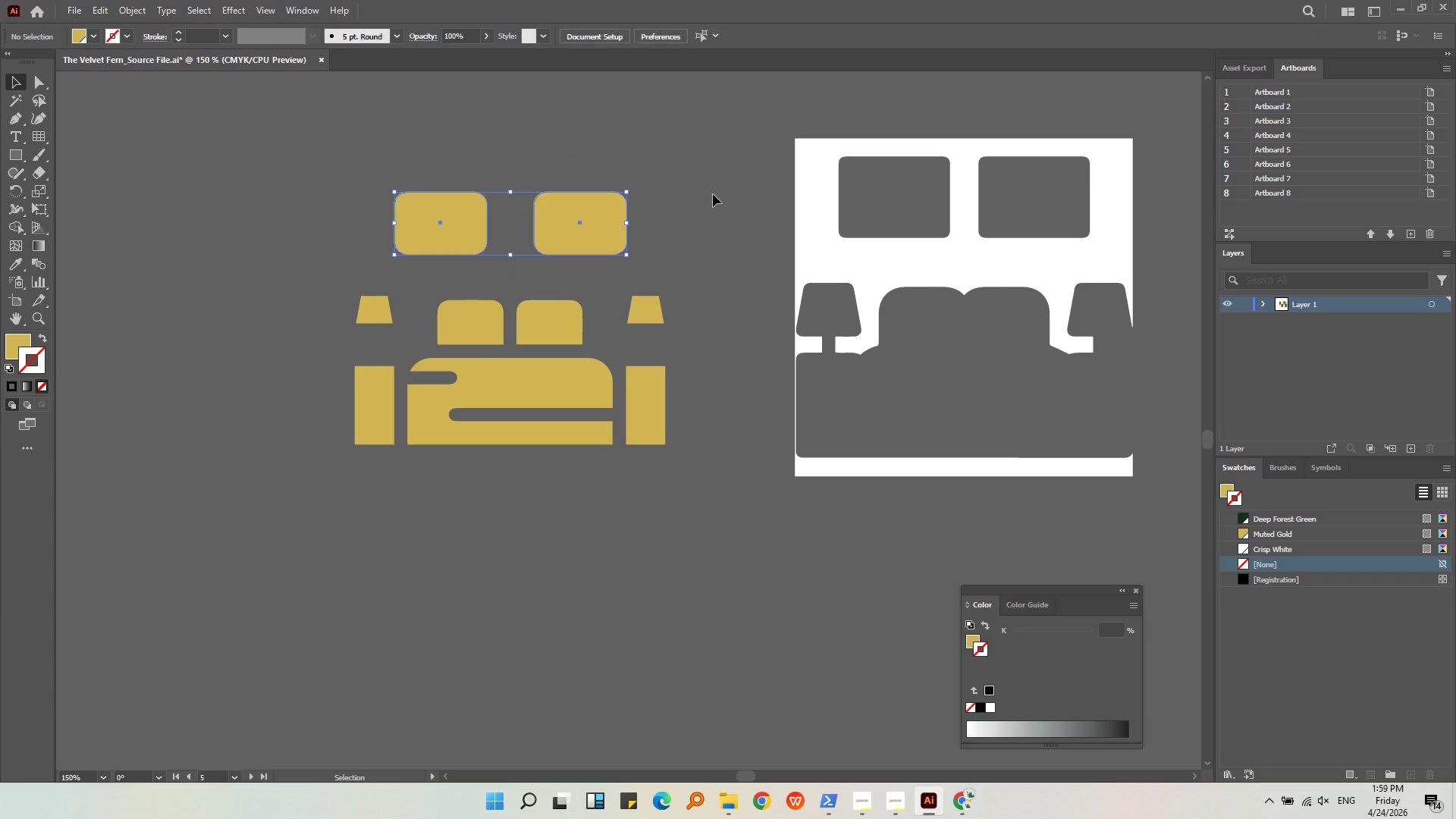 
key(Alt+AltLeft)
 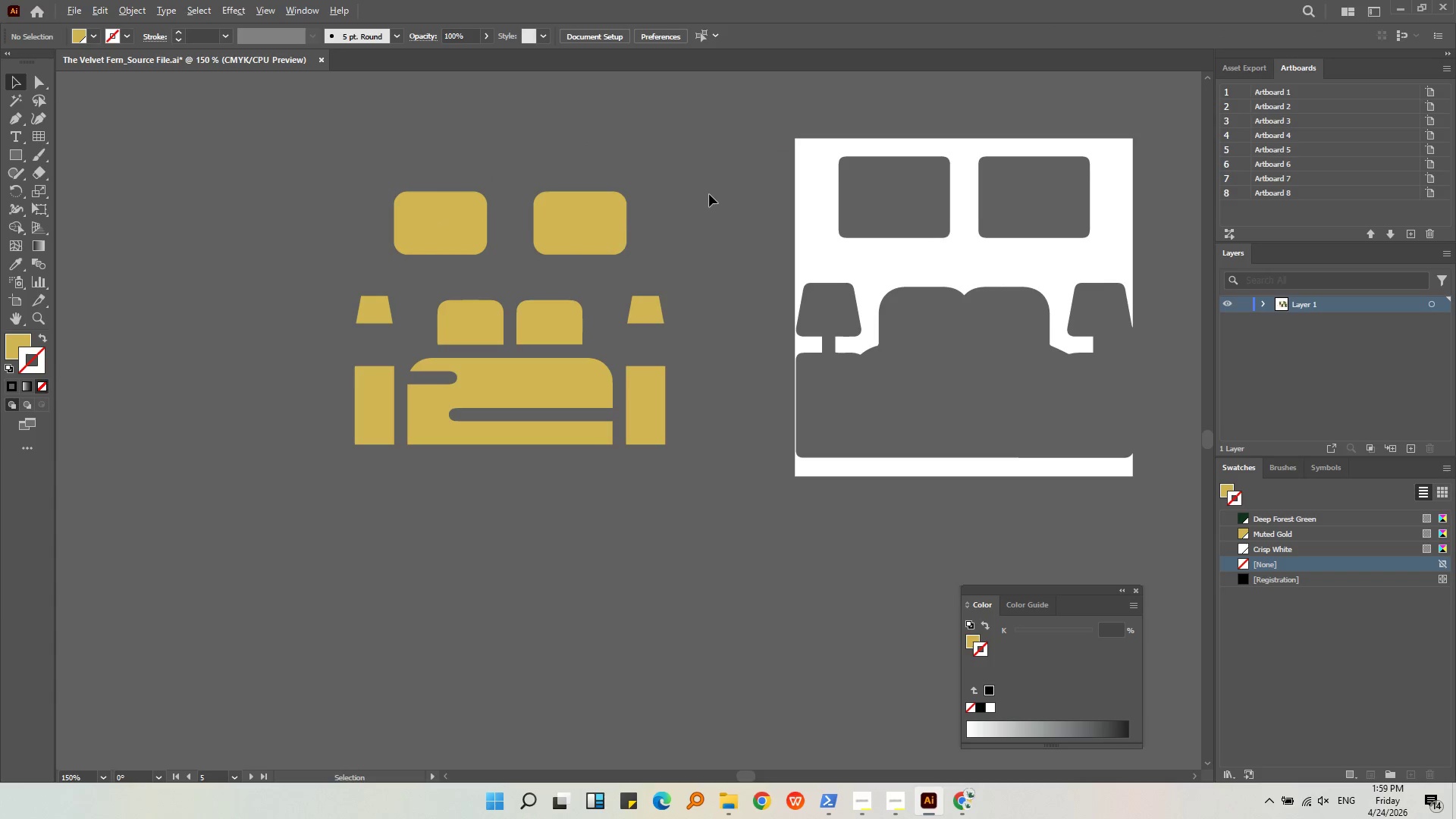 
scroll: coordinate [709, 194], scroll_direction: down, amount: 1.0
 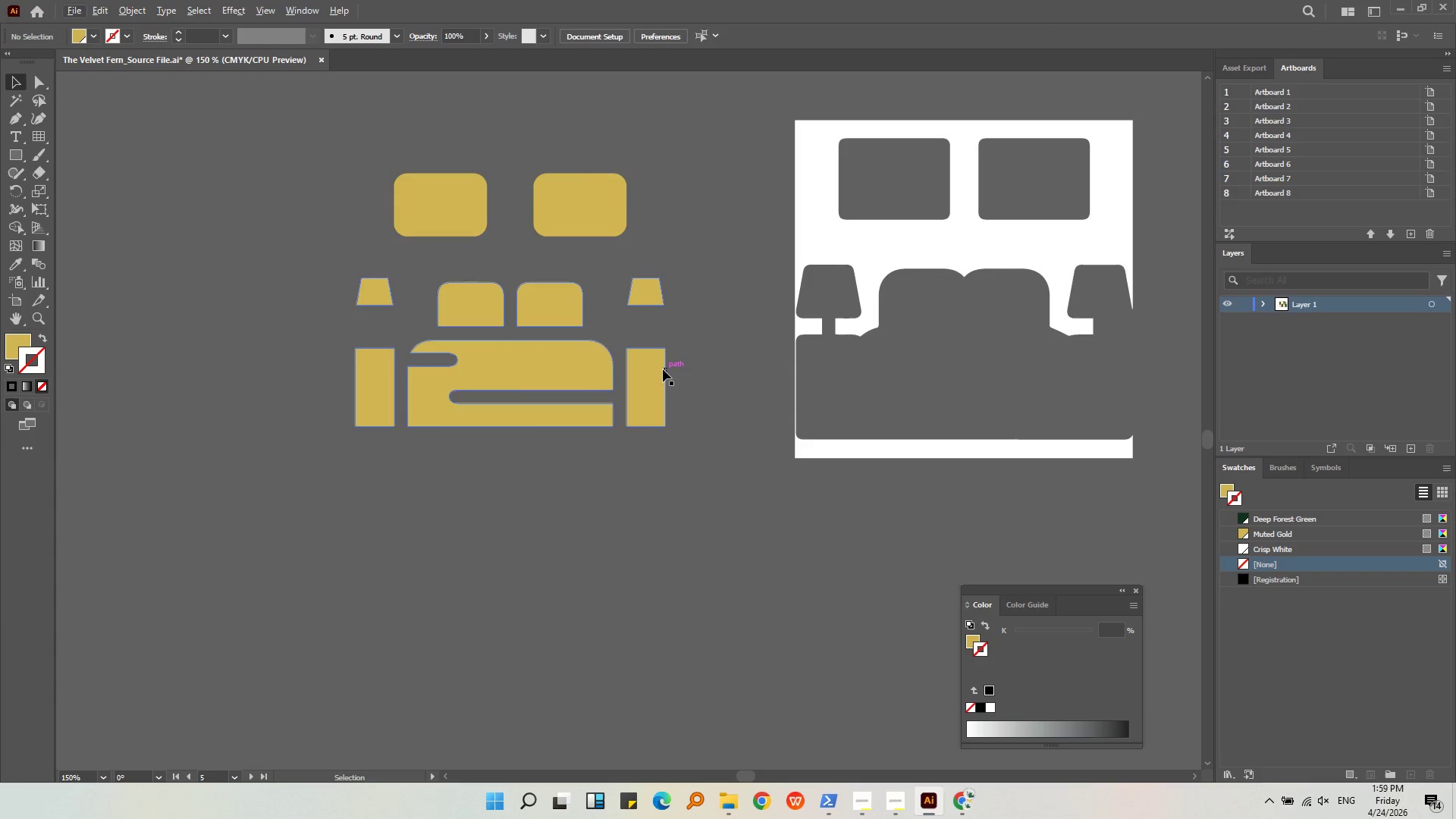 
key(Control+Z)
 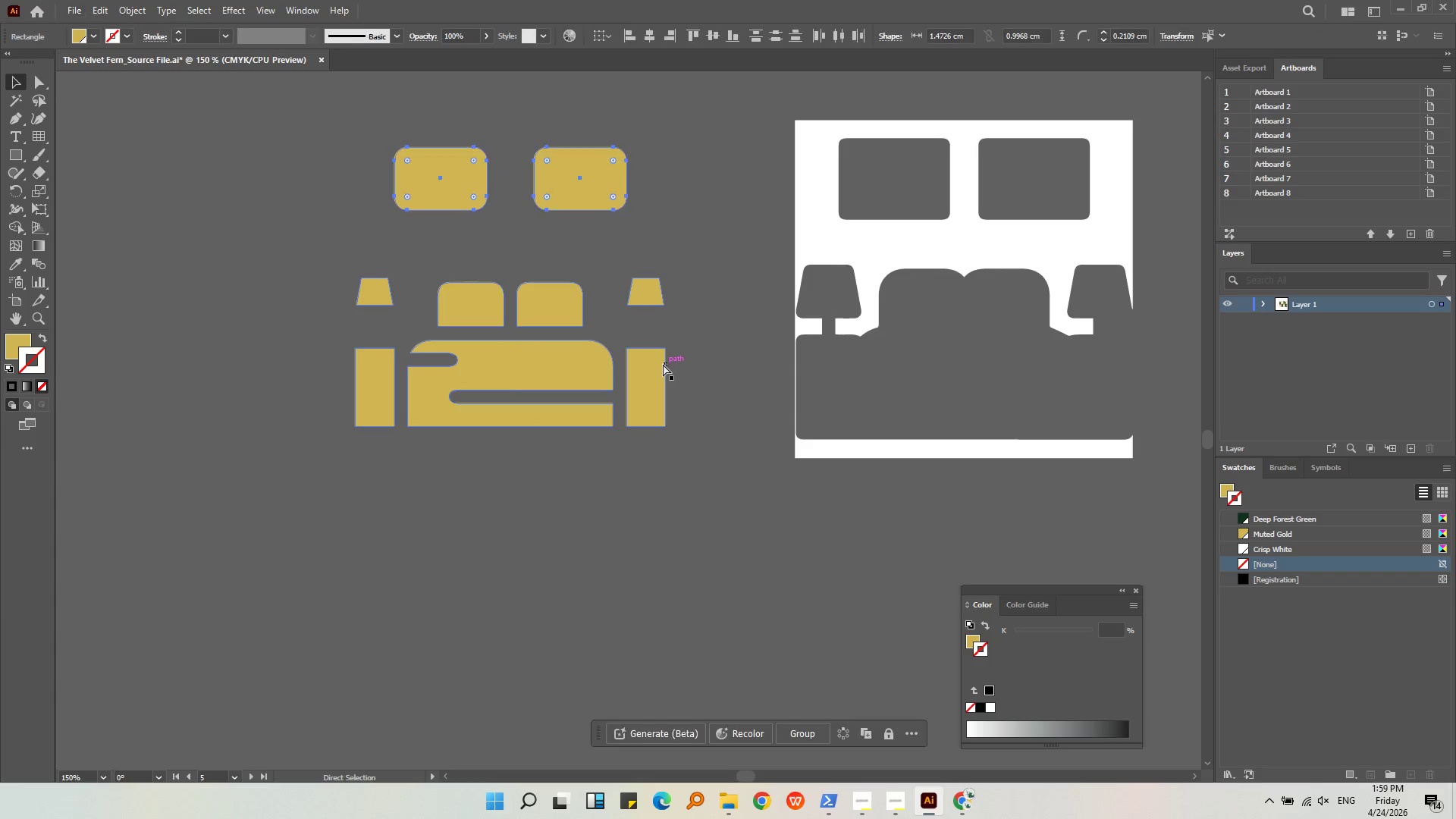 
key(Control+Z)
 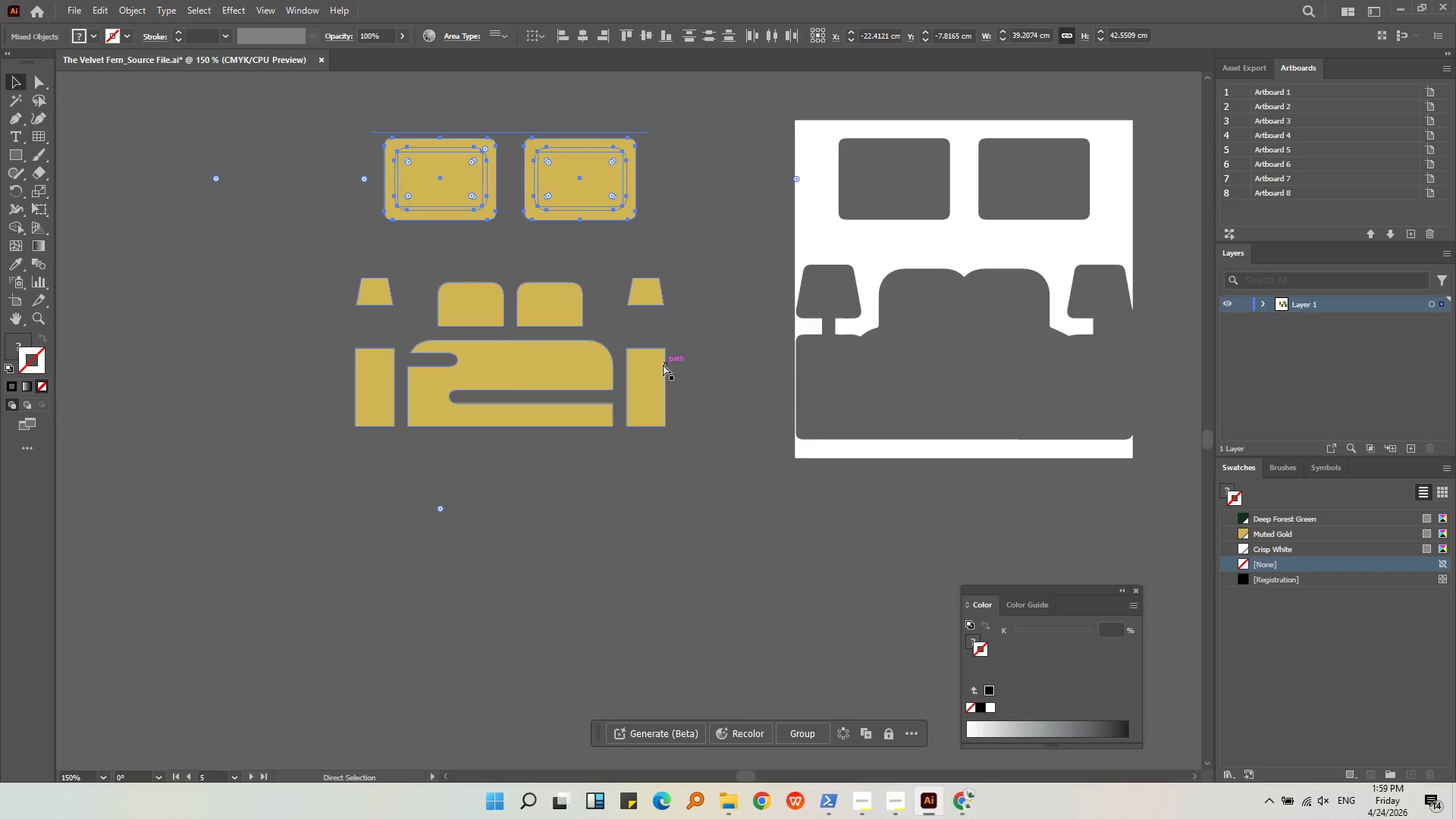 
key(Control+Z)
 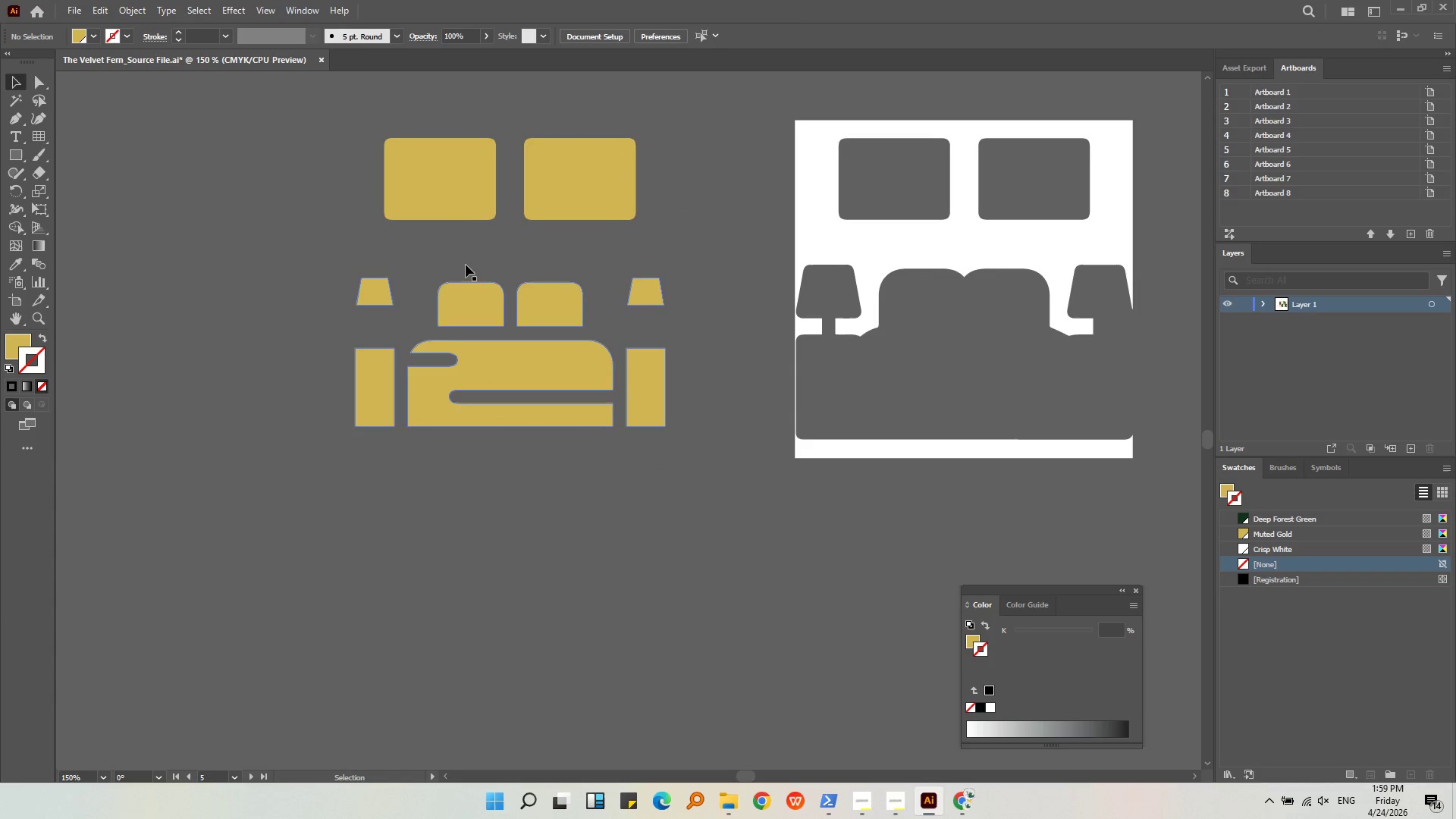 
double_click([469, 193])
 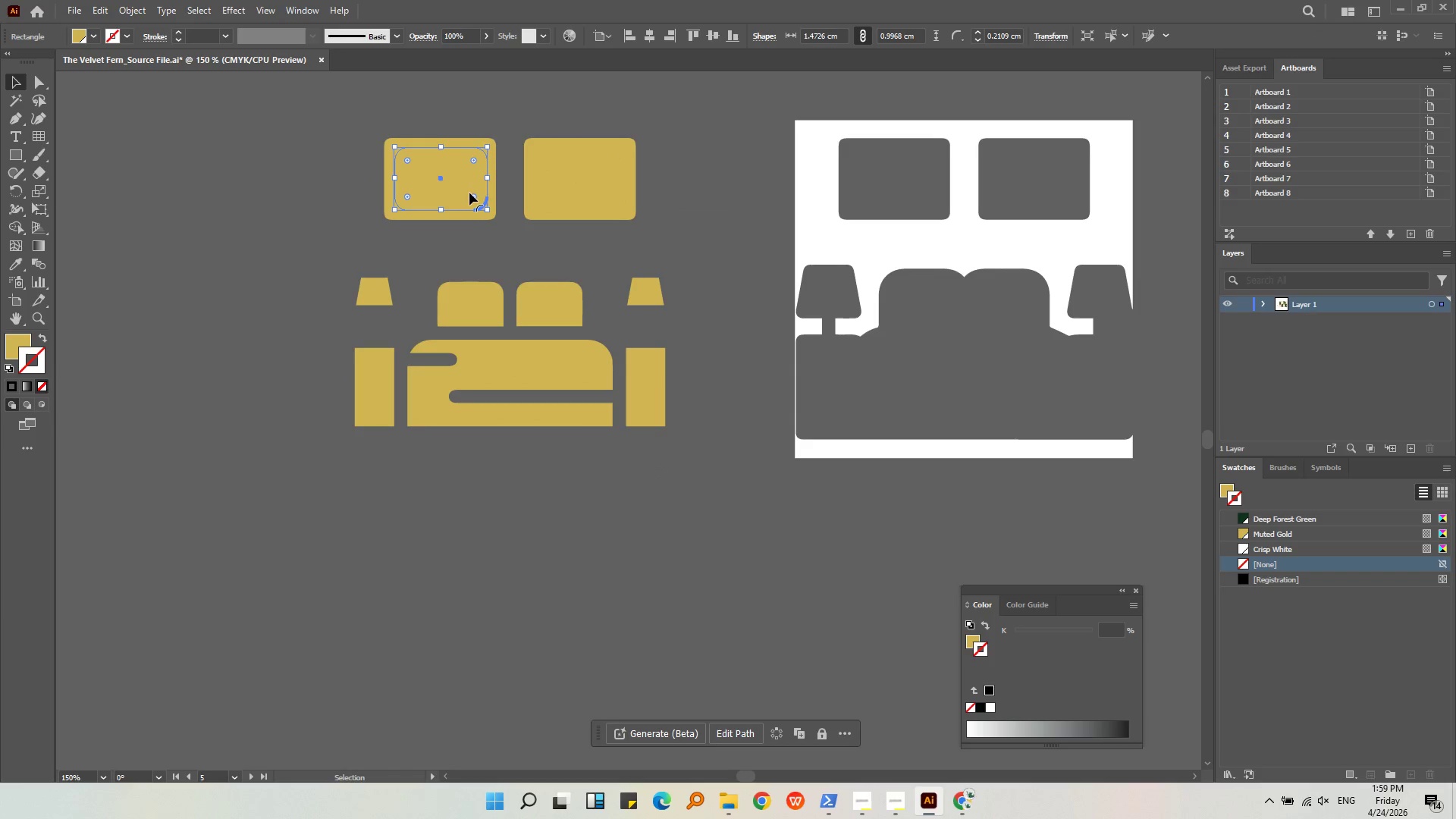 
key(Backspace)
 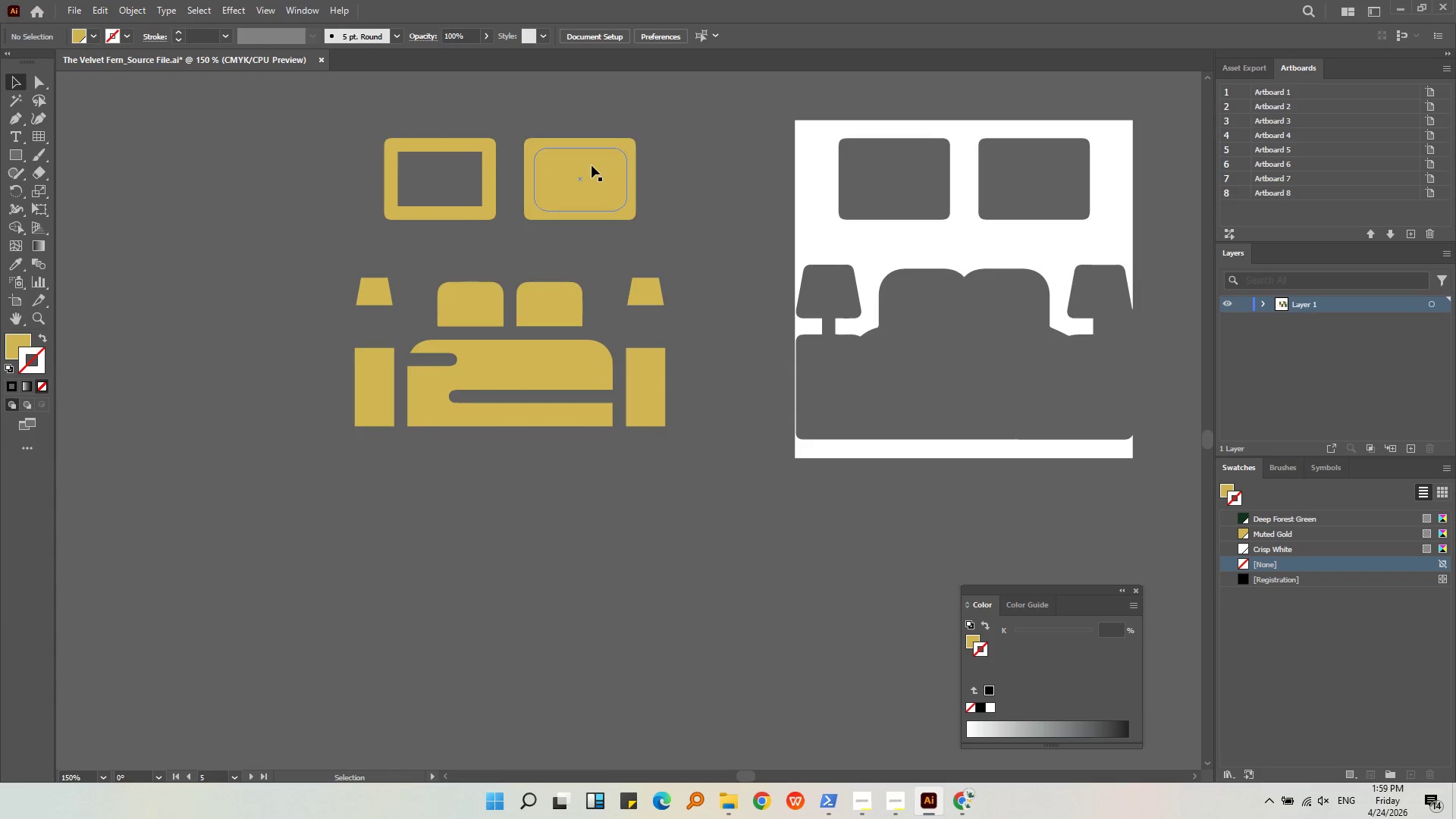 
left_click([592, 165])
 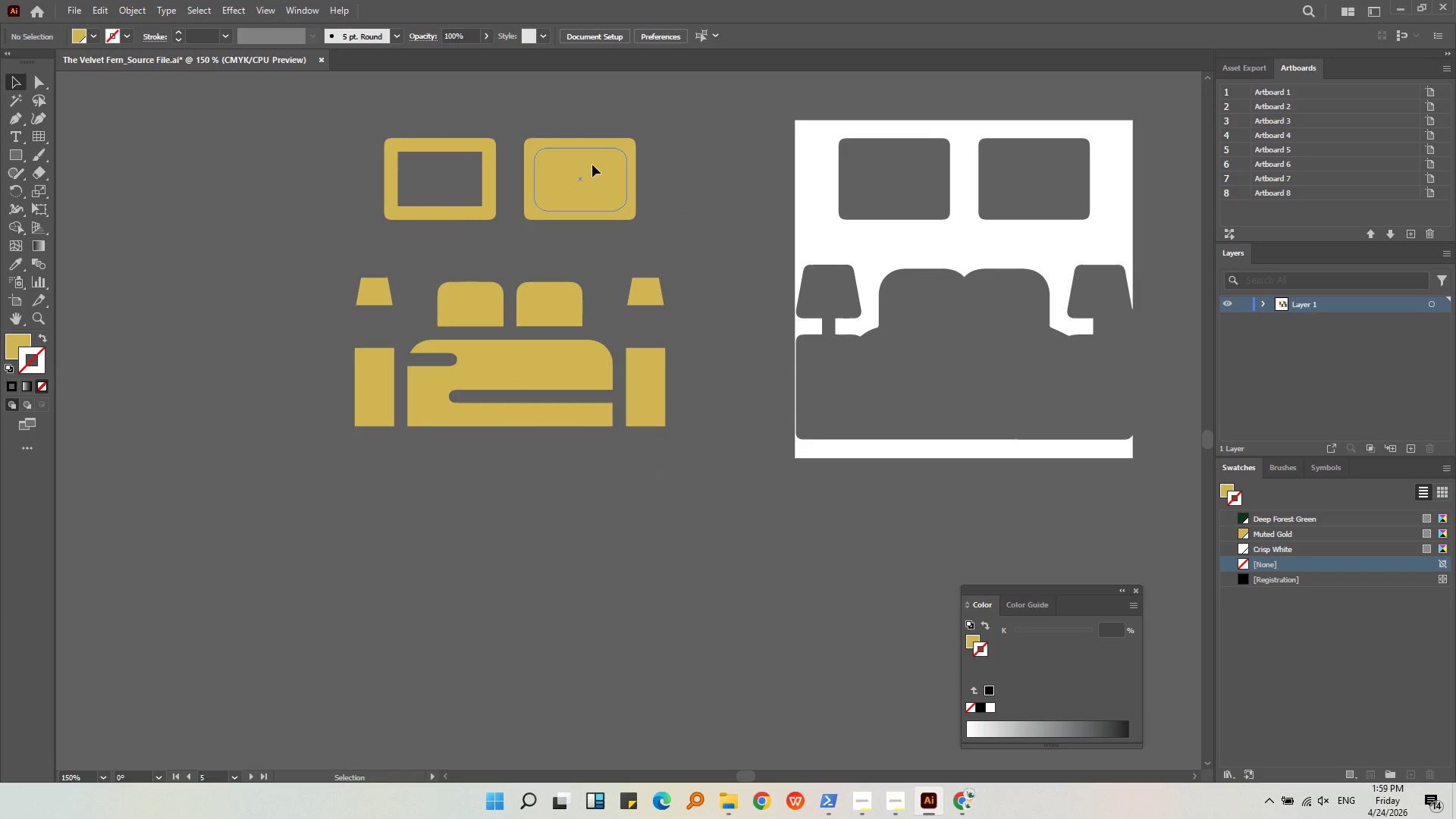 
key(Backspace)
 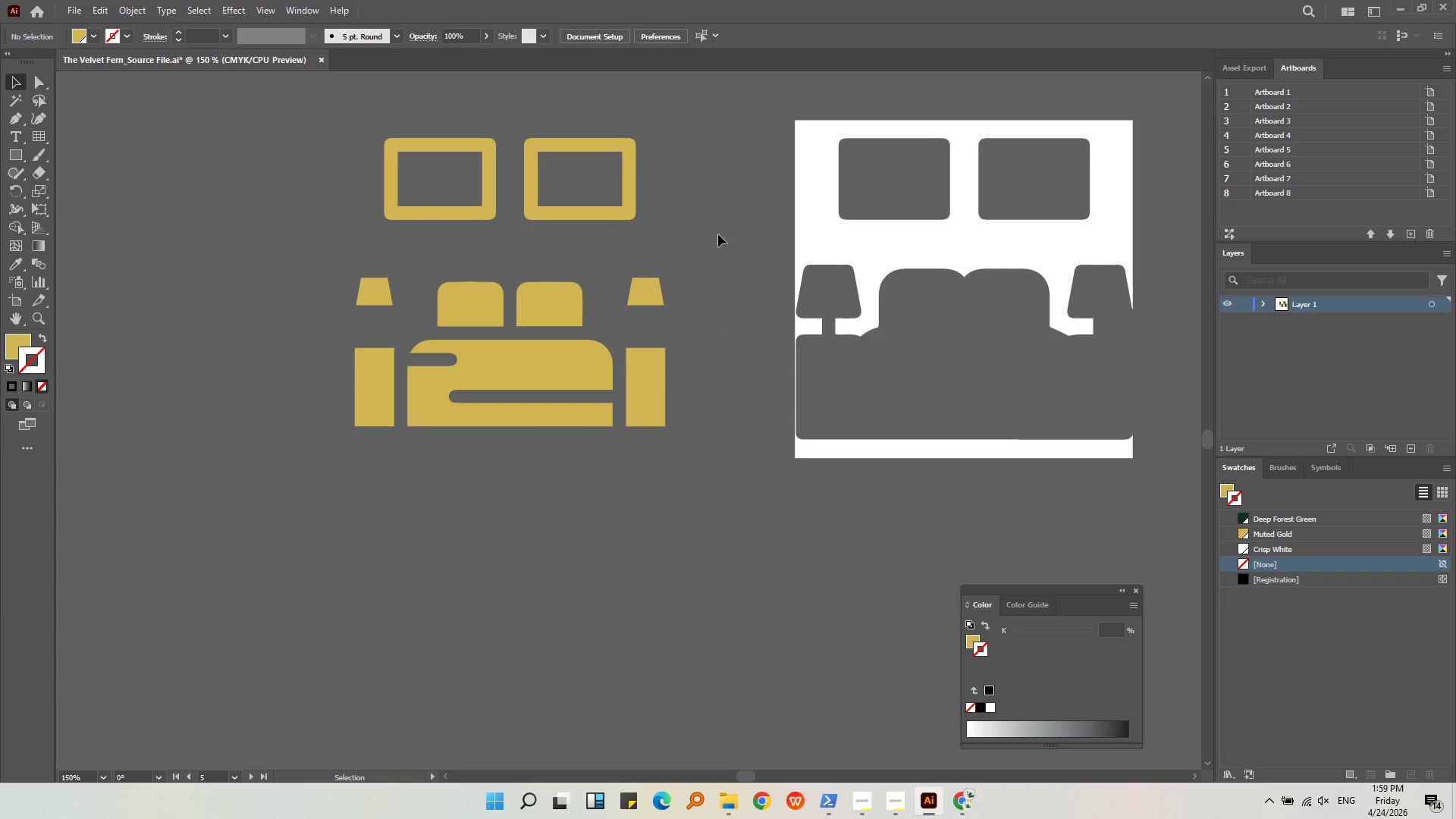 
left_click([714, 216])
 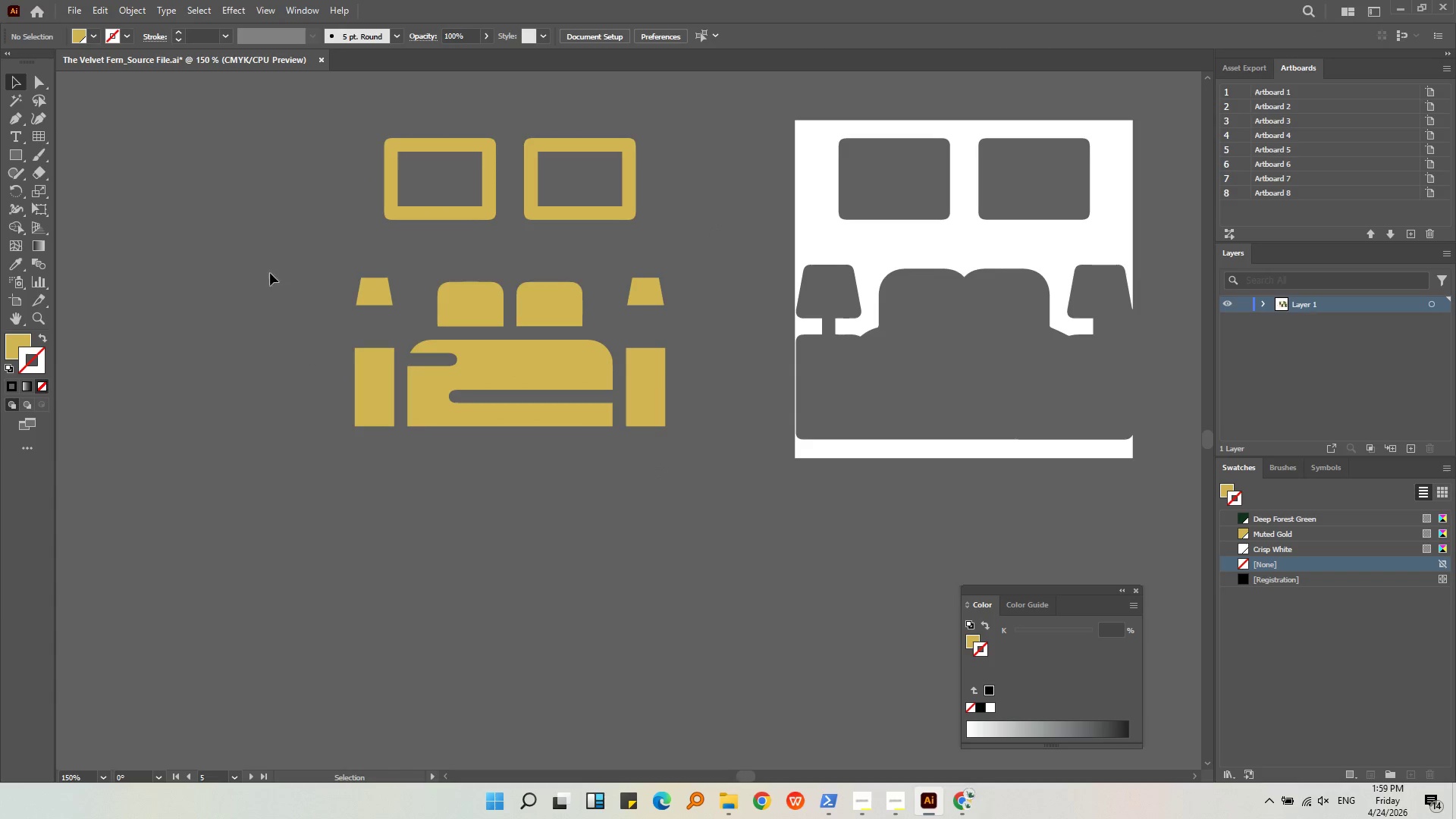 
left_click([269, 243])
 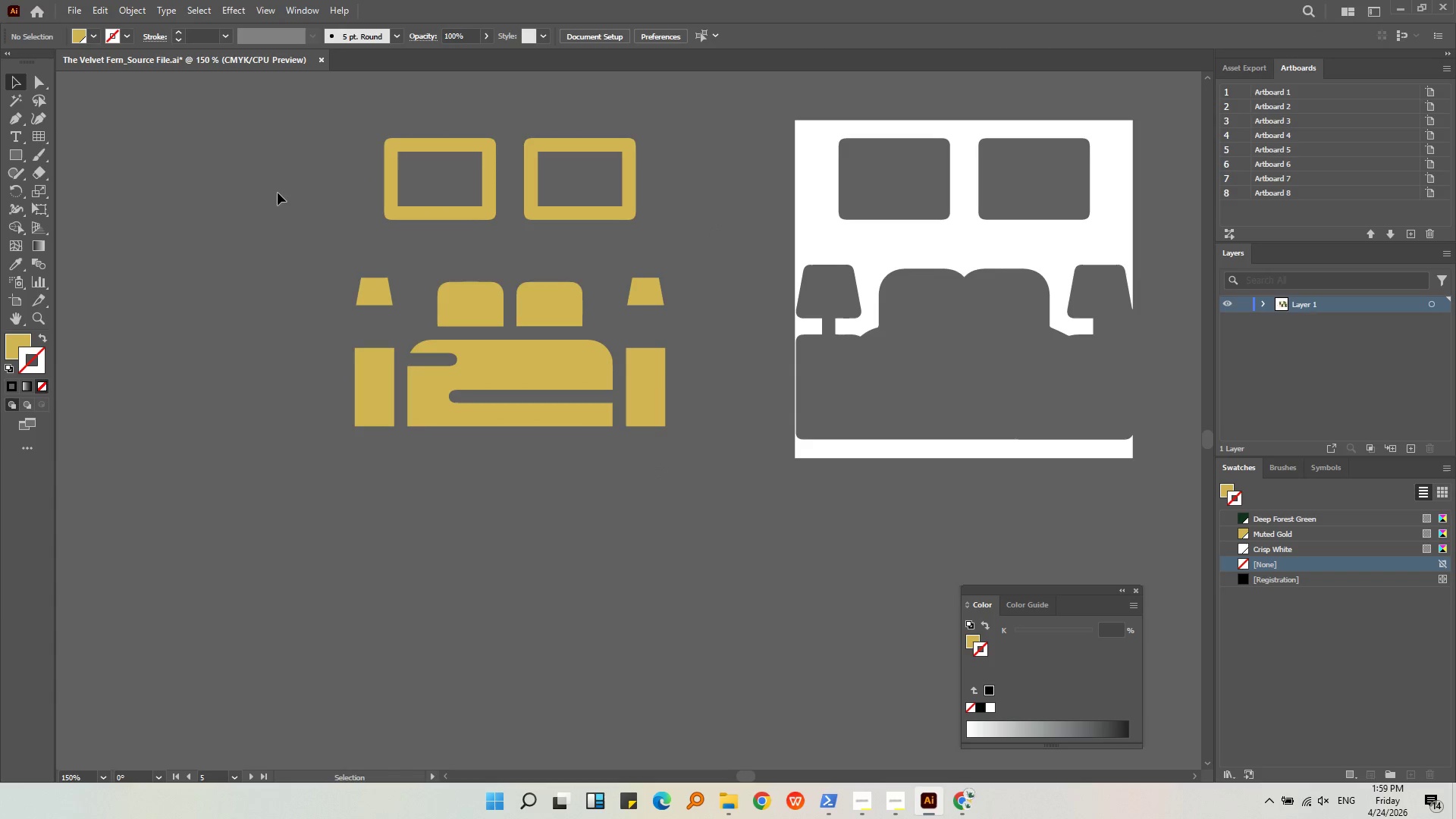 
left_click([269, 243])
 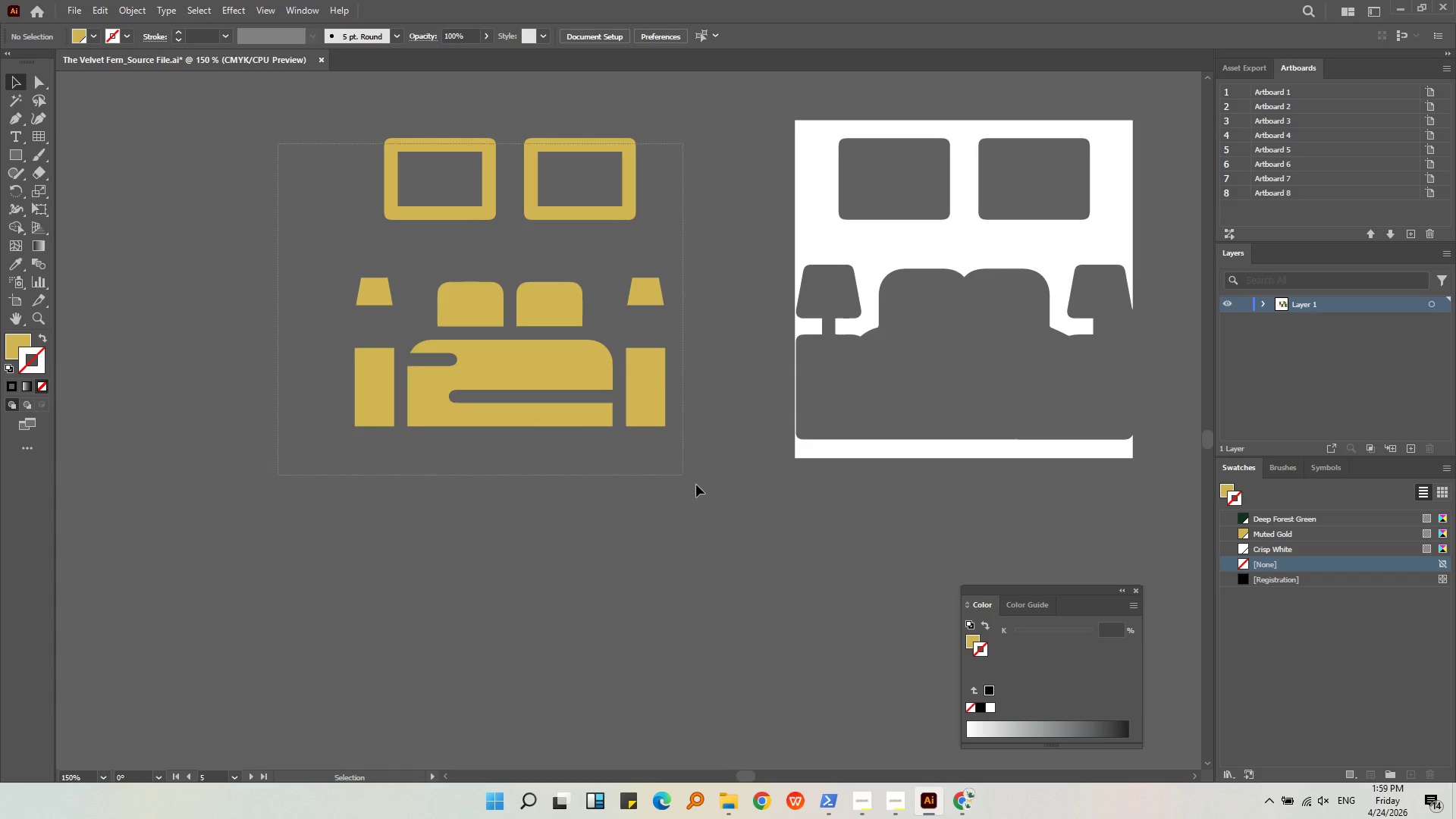 
left_click_drag(start_coordinate=[278, 144], to_coordinate=[695, 485])
 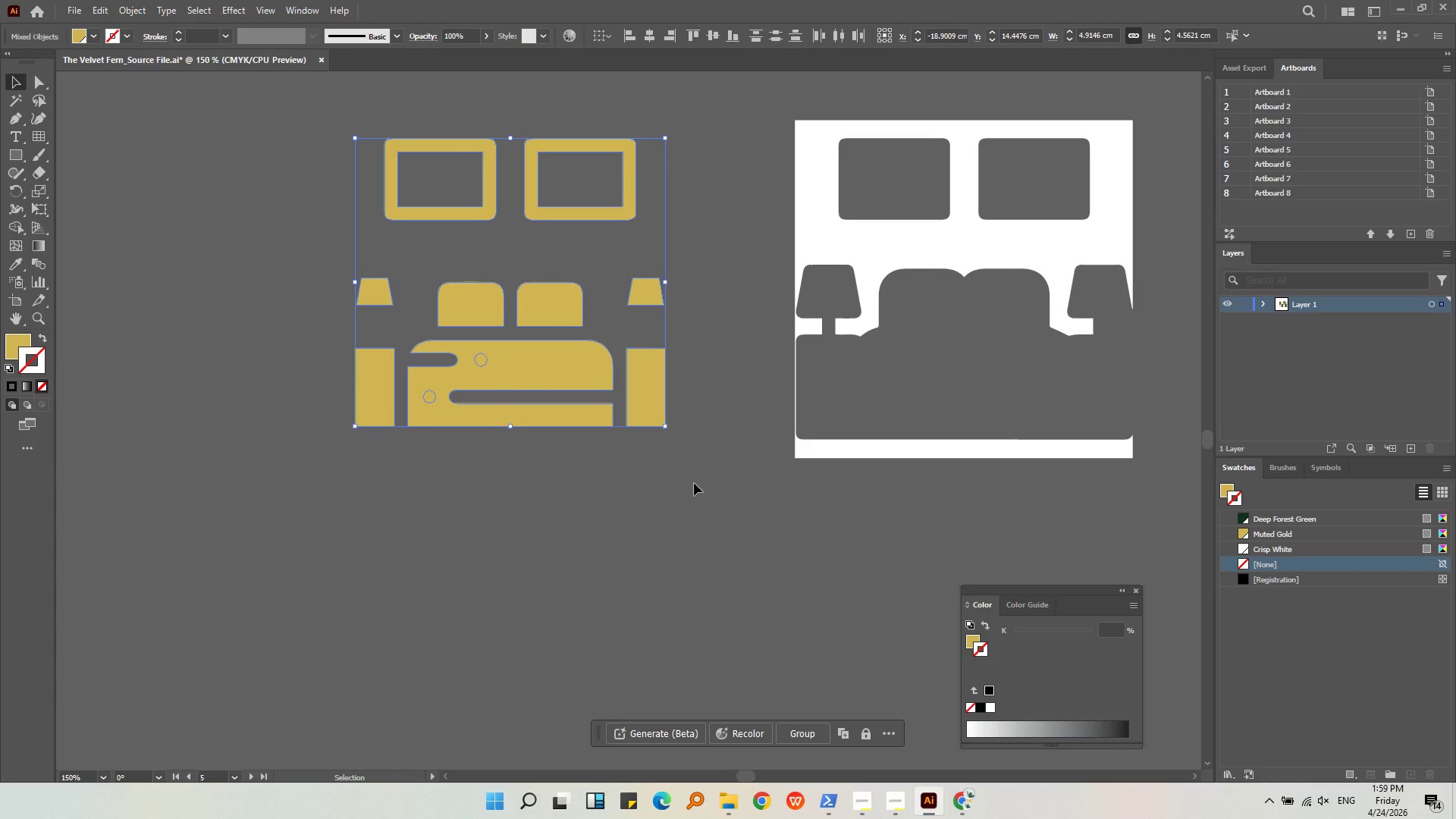 
key(Alt+AltLeft)
 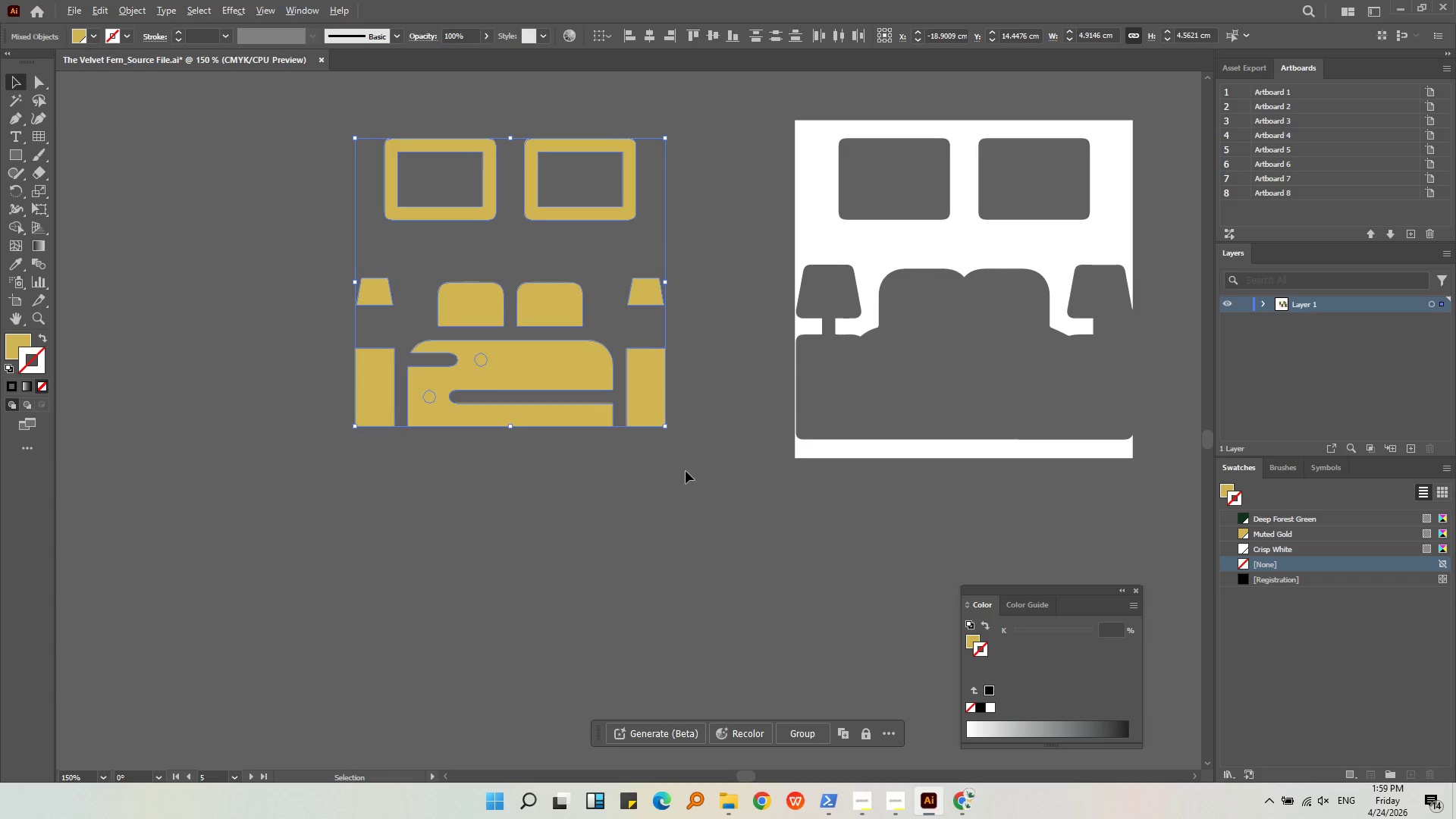 
scroll: coordinate [686, 471], scroll_direction: down, amount: 2.0
 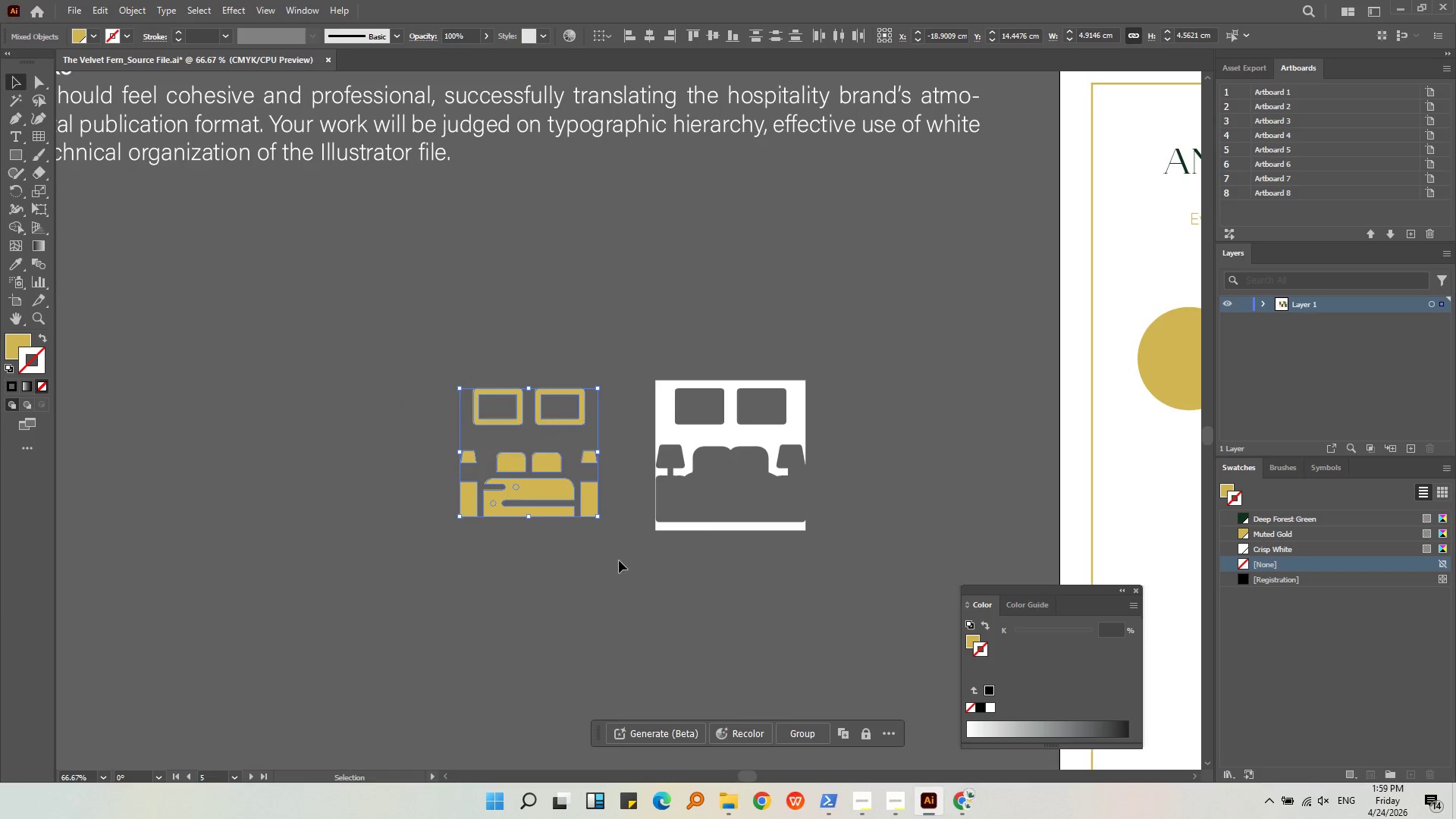 
left_click([619, 560])
 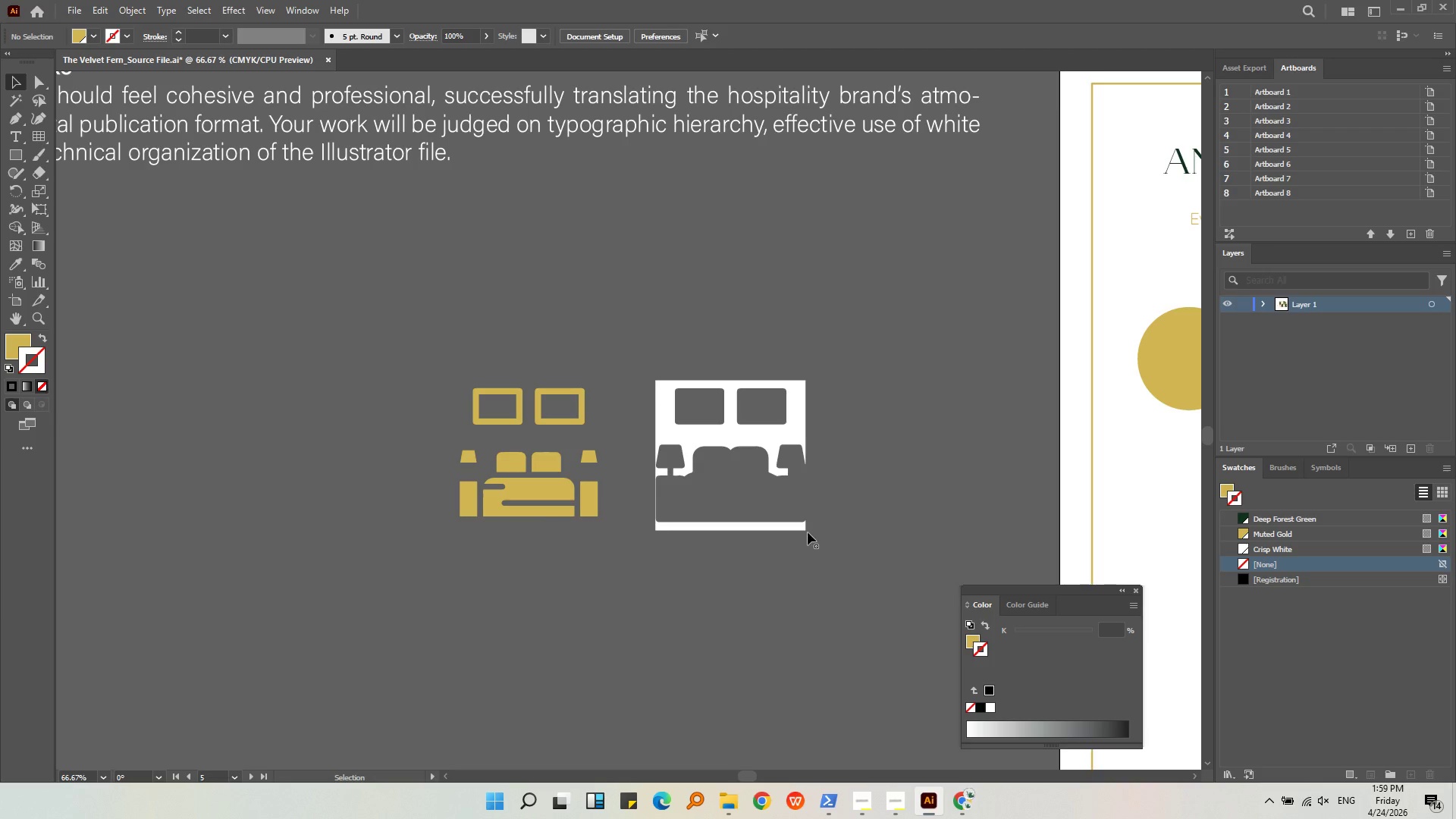 
left_click([806, 532])
 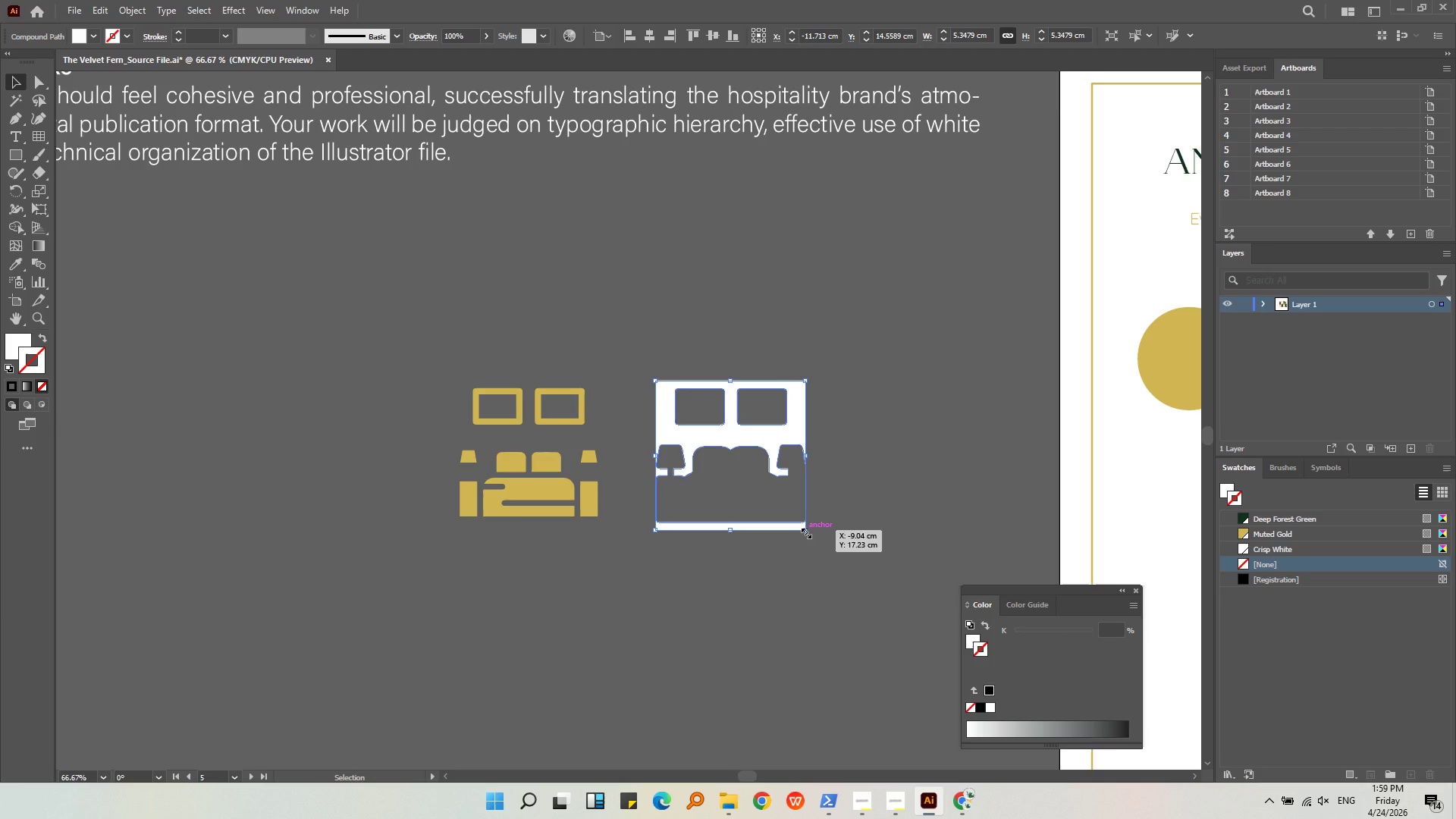 
left_click([805, 532])
 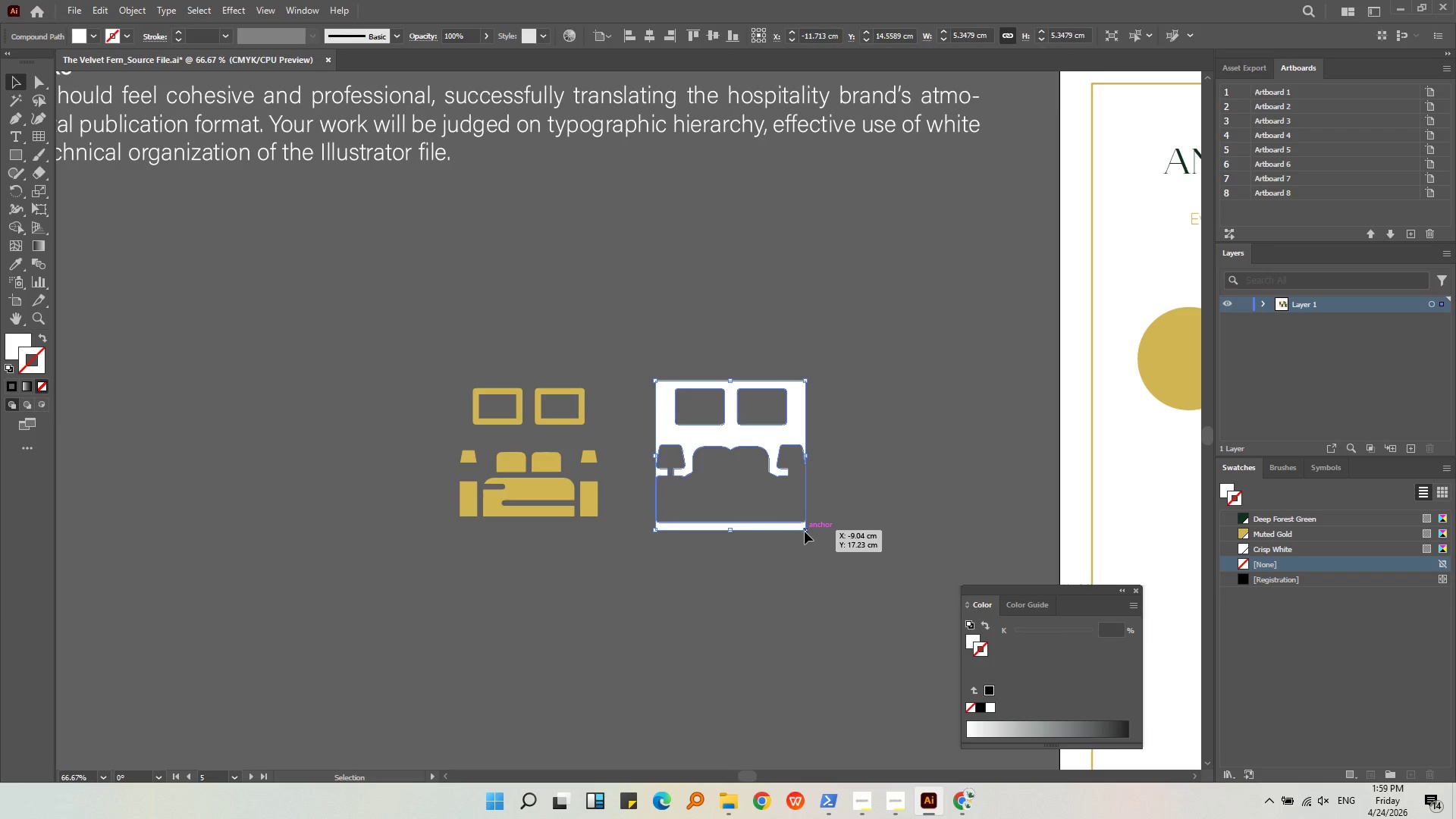 
key(Backspace)
 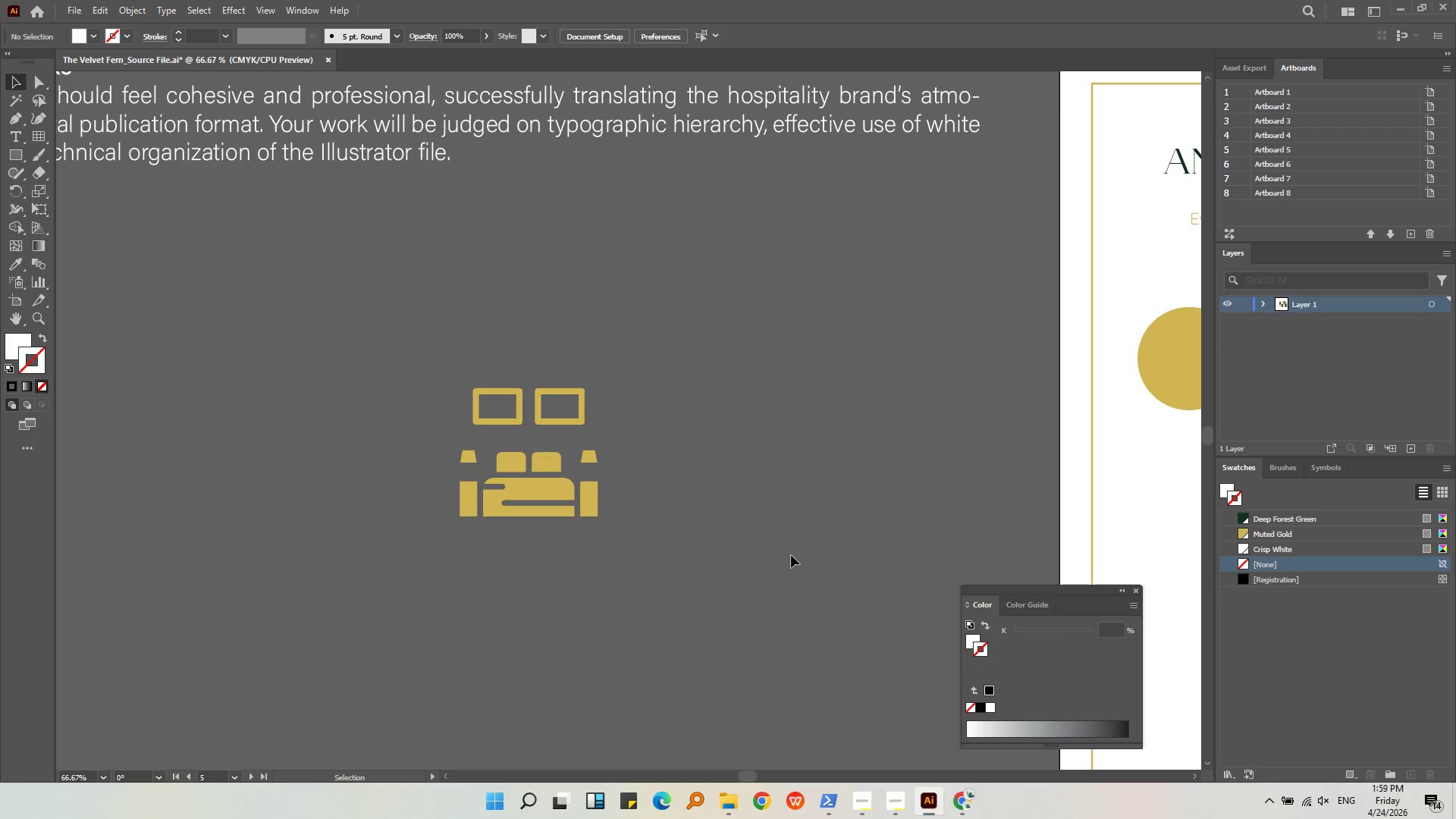 
left_click([791, 555])
 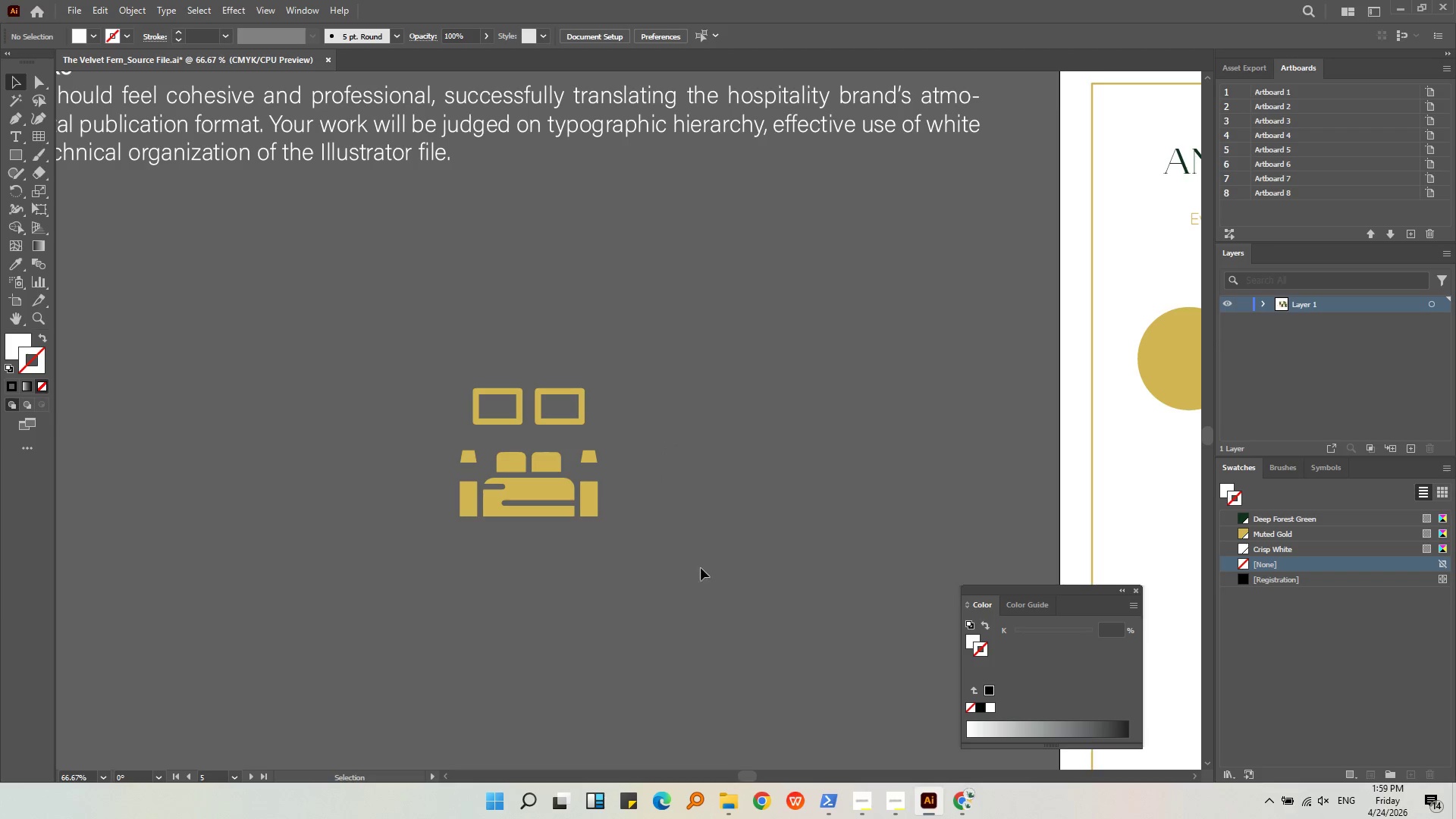 
left_click_drag(start_coordinate=[701, 568], to_coordinate=[299, 354])
 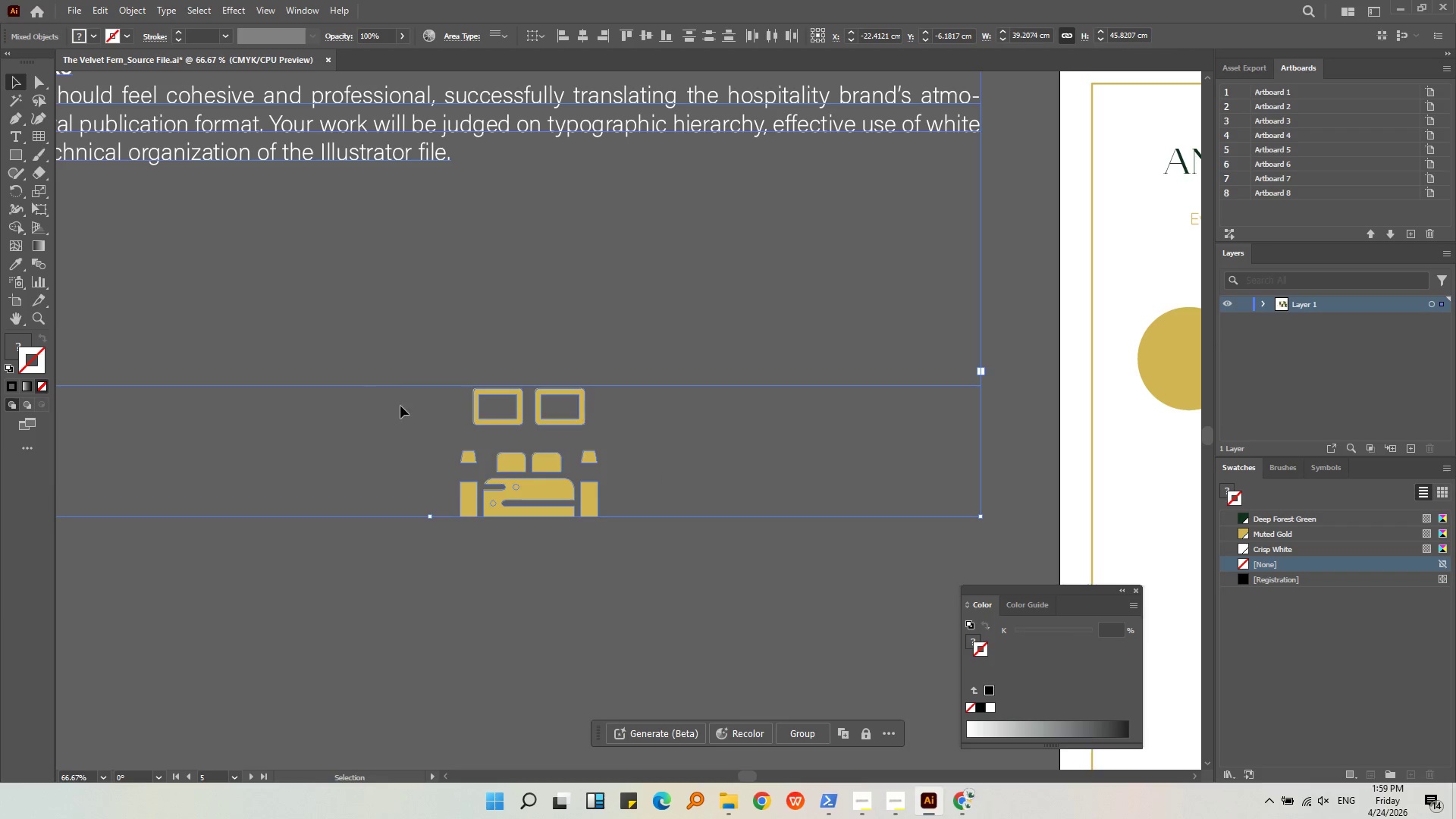 
key(Alt+AltLeft)
 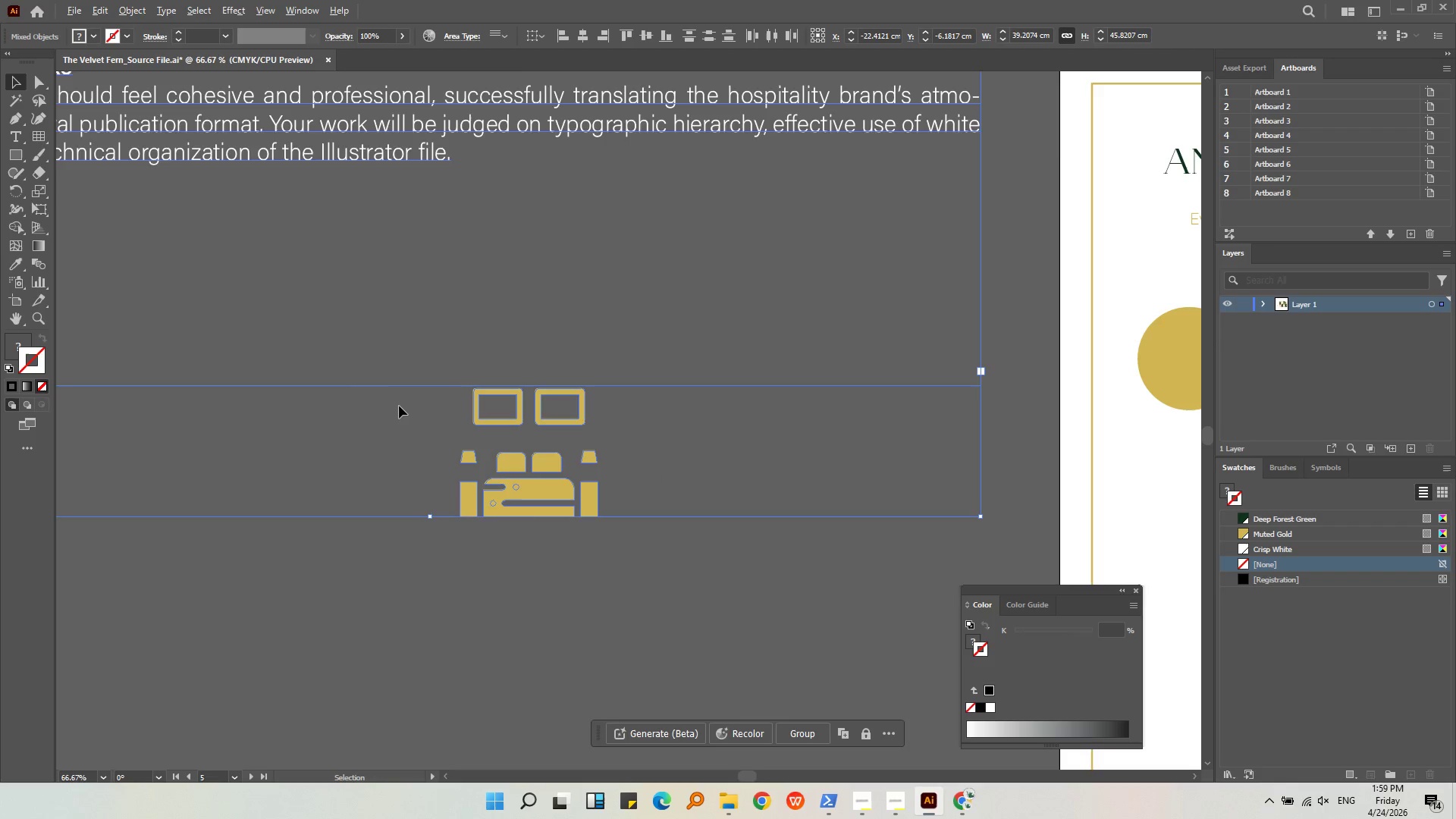 
hold_key(key=ShiftLeft, duration=0.56)
 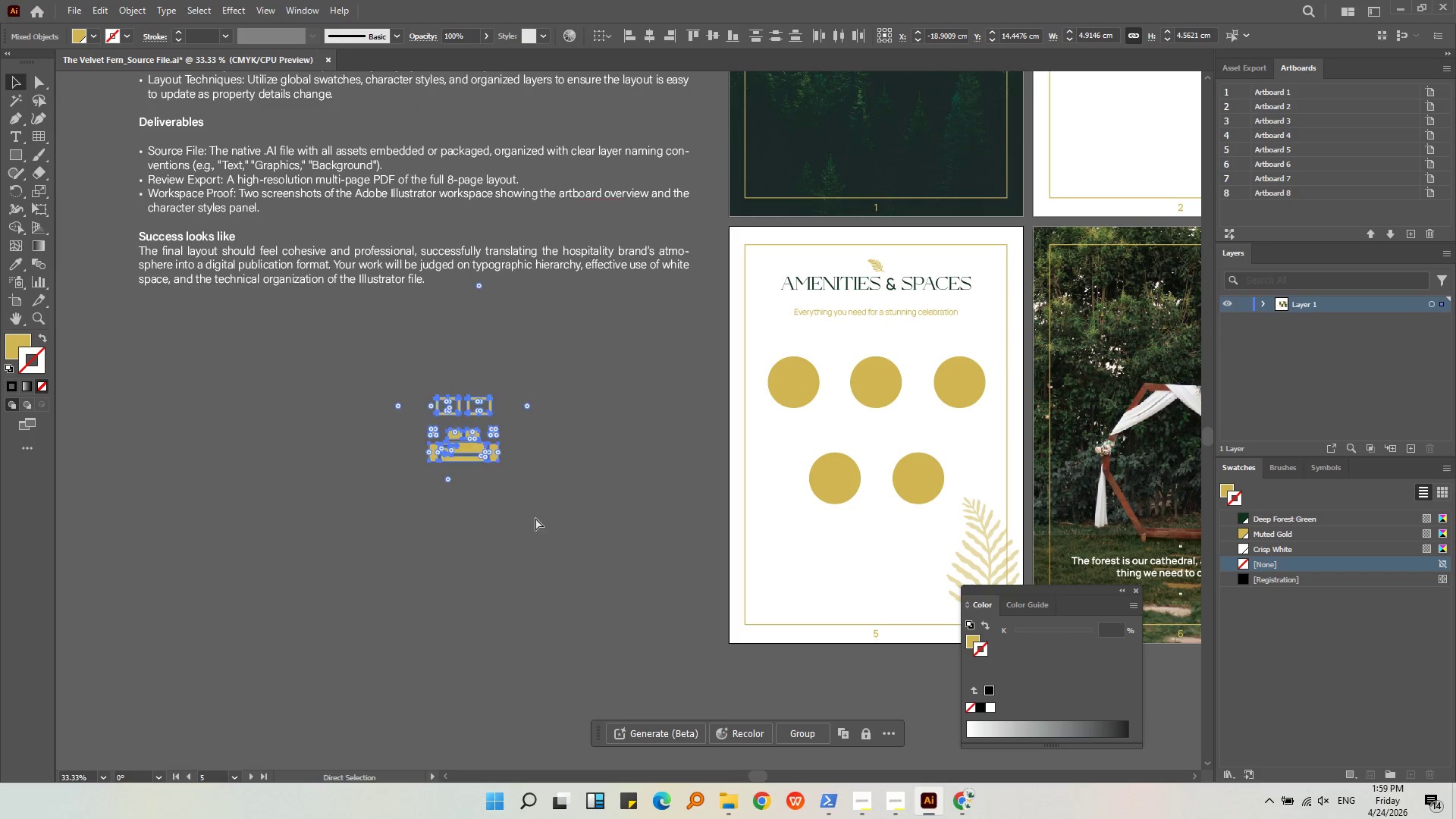 
scroll: coordinate [397, 405], scroll_direction: down, amount: 2.0
 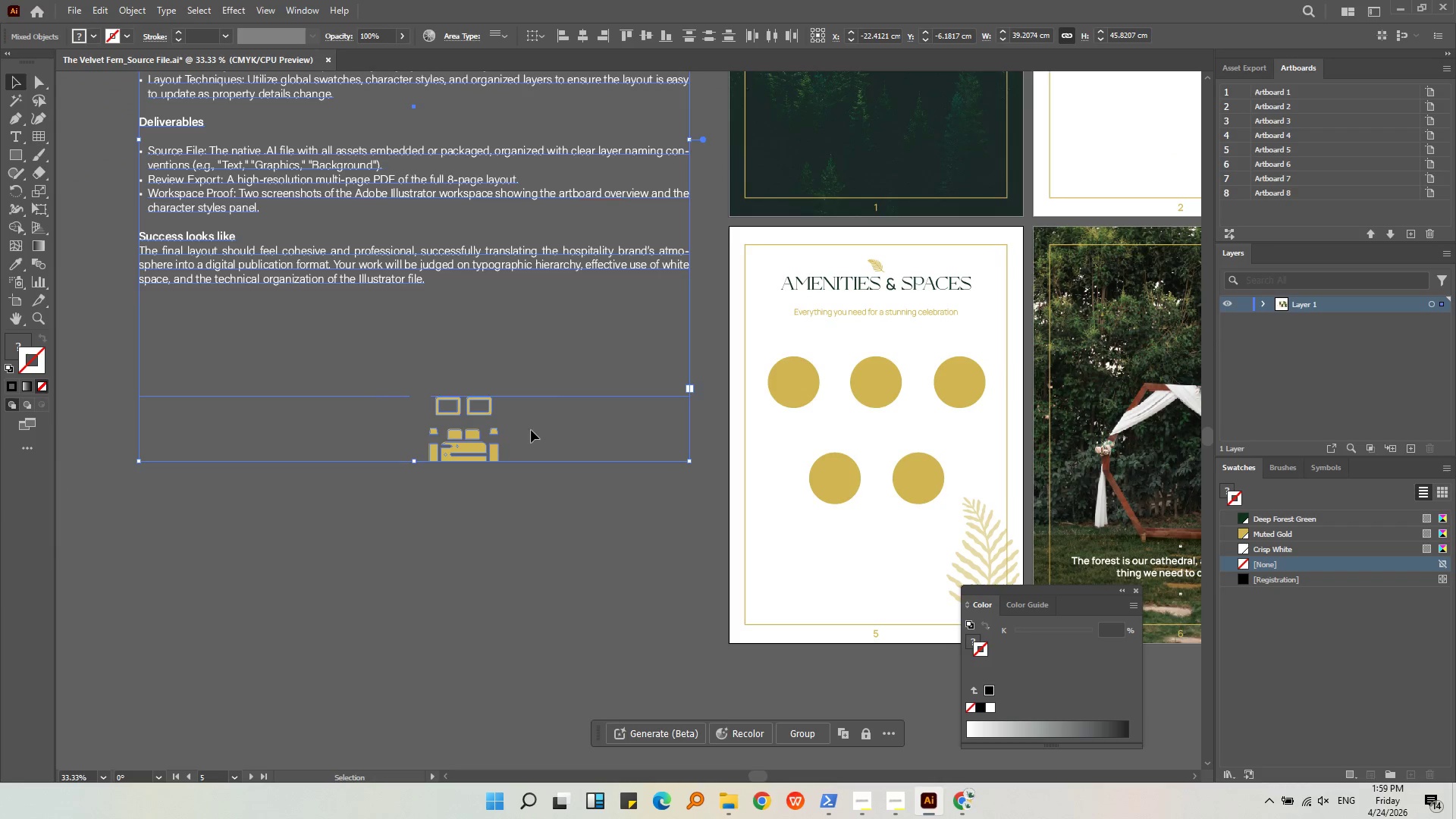 
left_click([551, 397])
 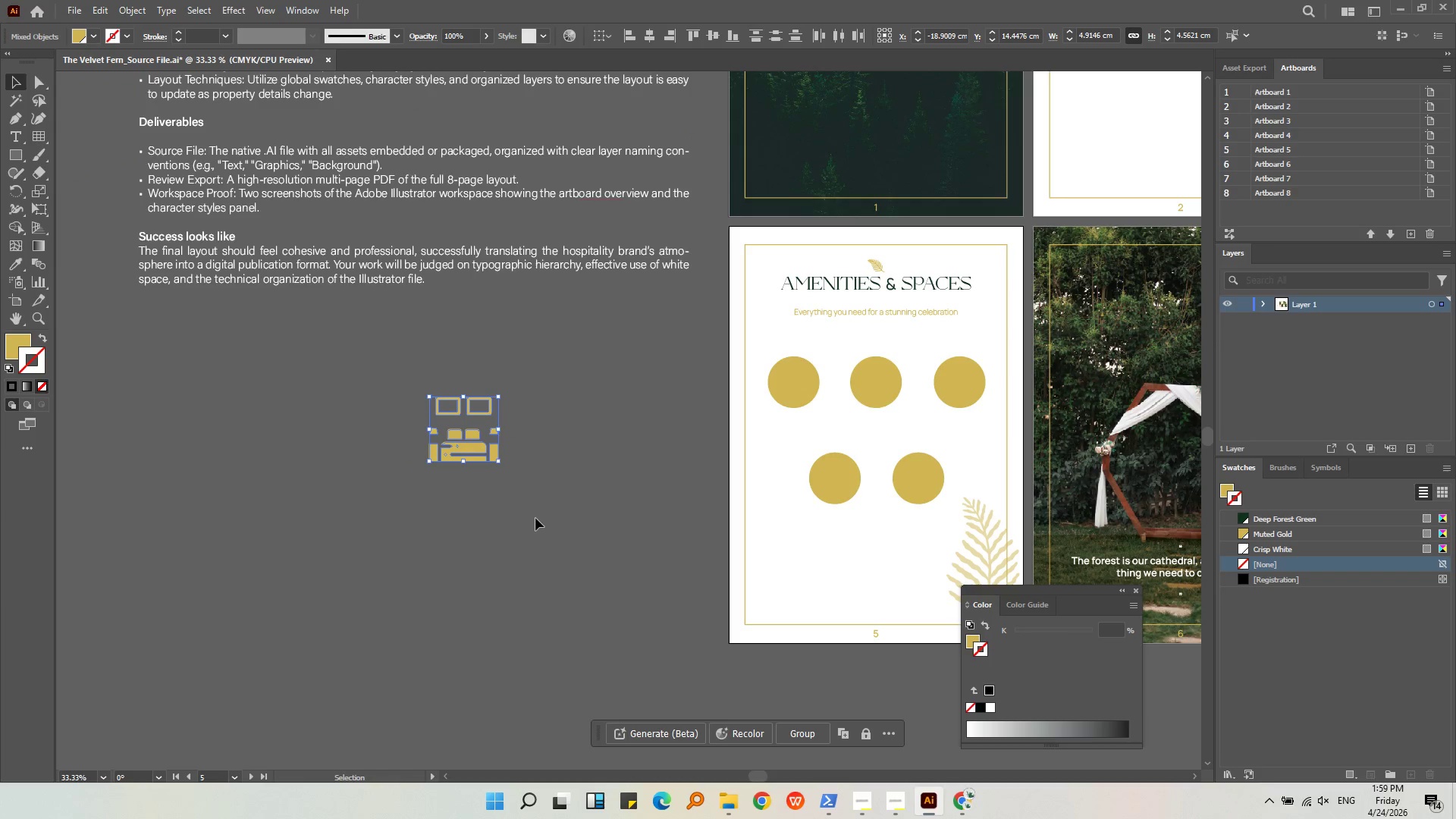 
key(Control+G)
 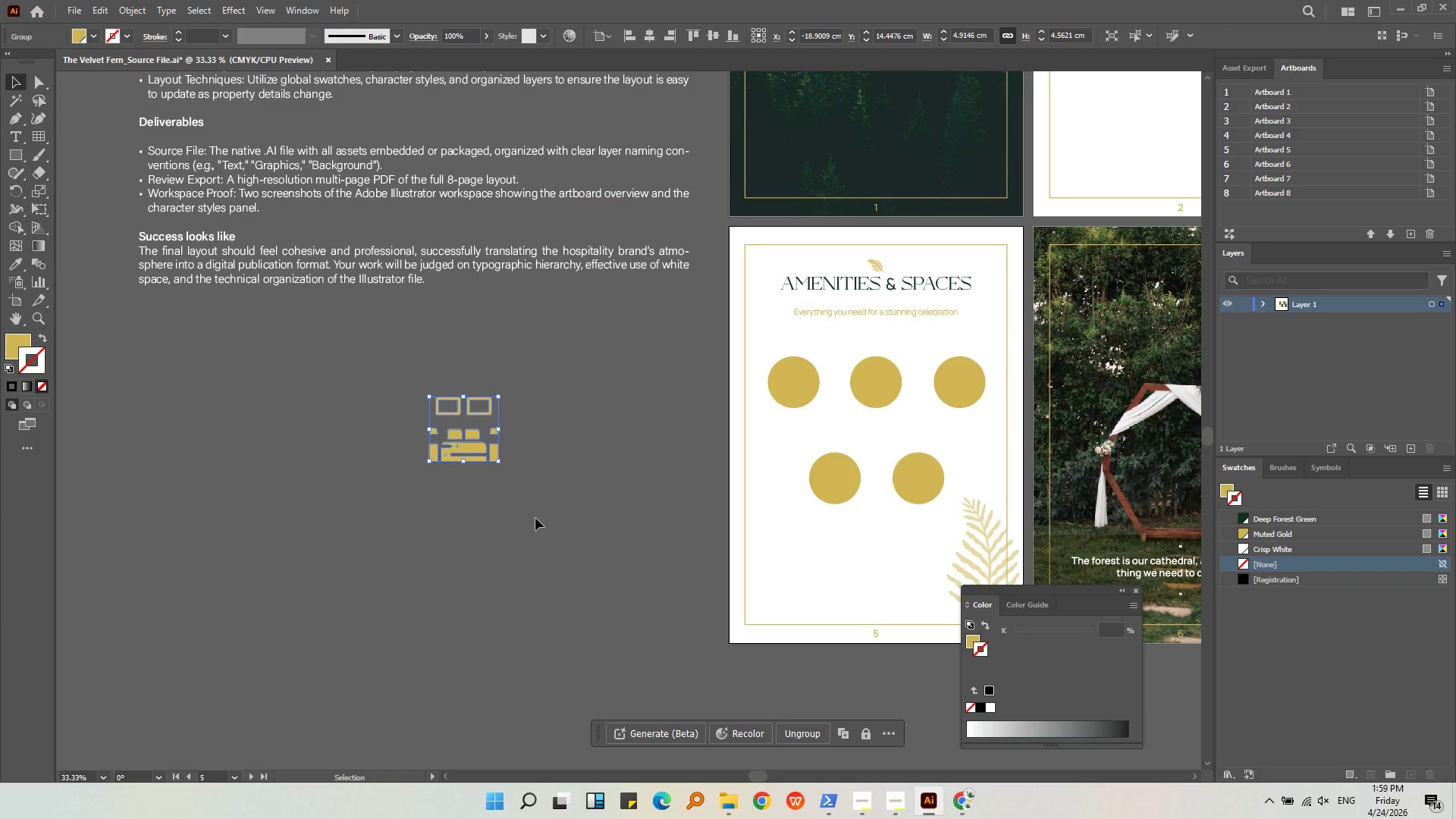 
left_click([535, 518])
 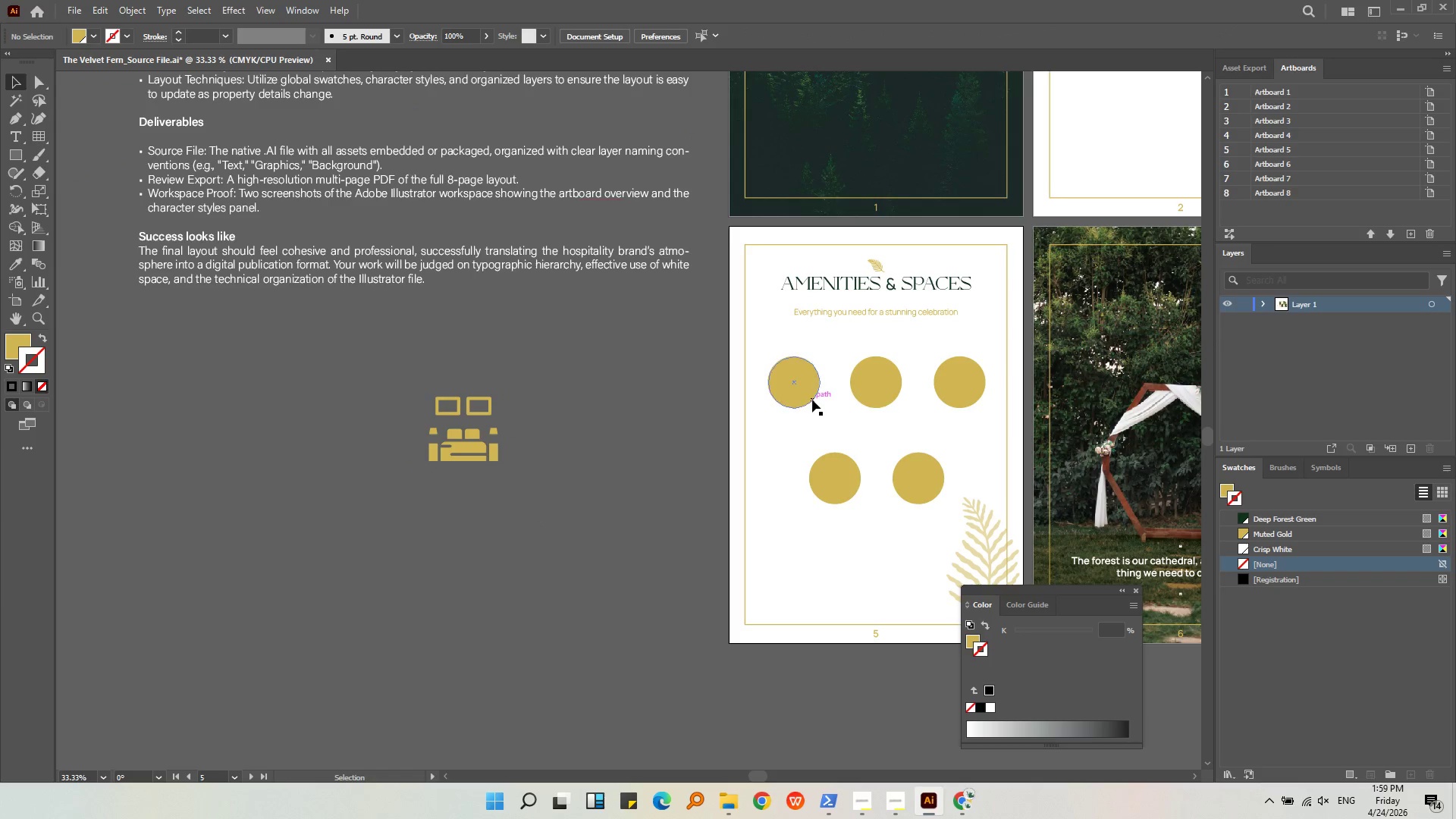 
left_click([812, 400])
 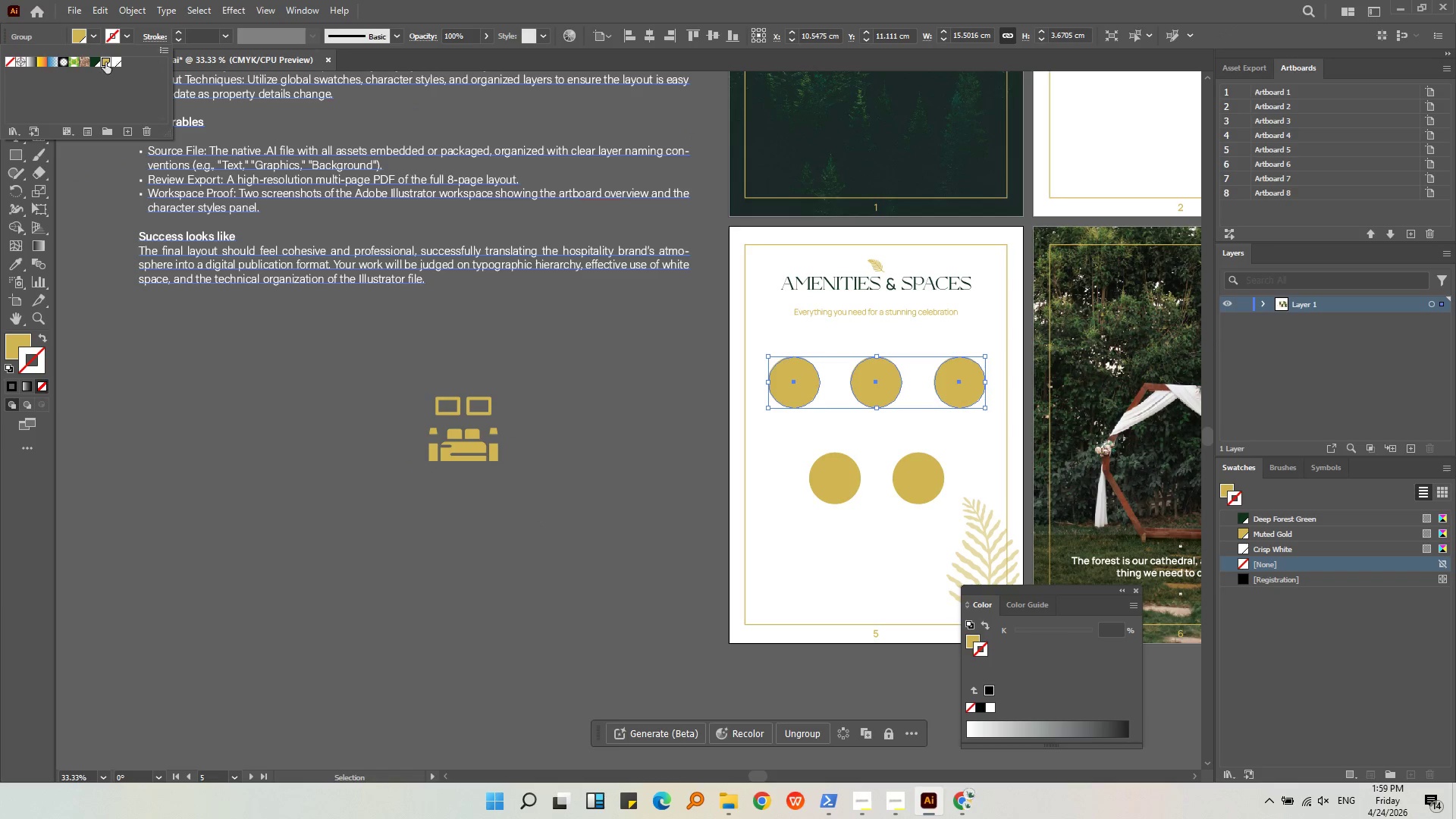 
double_click([203, 333])
 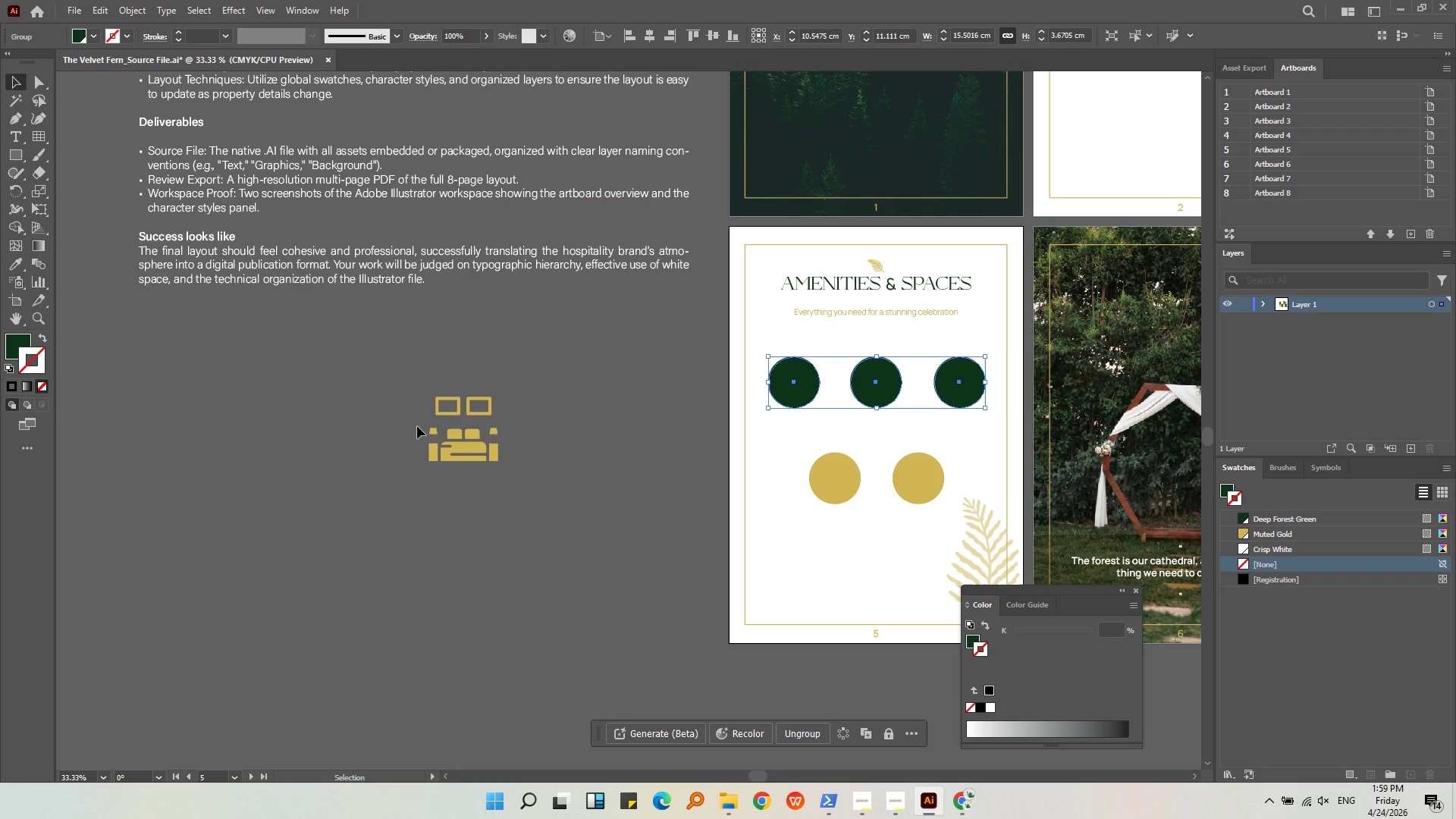 
left_click([459, 447])
 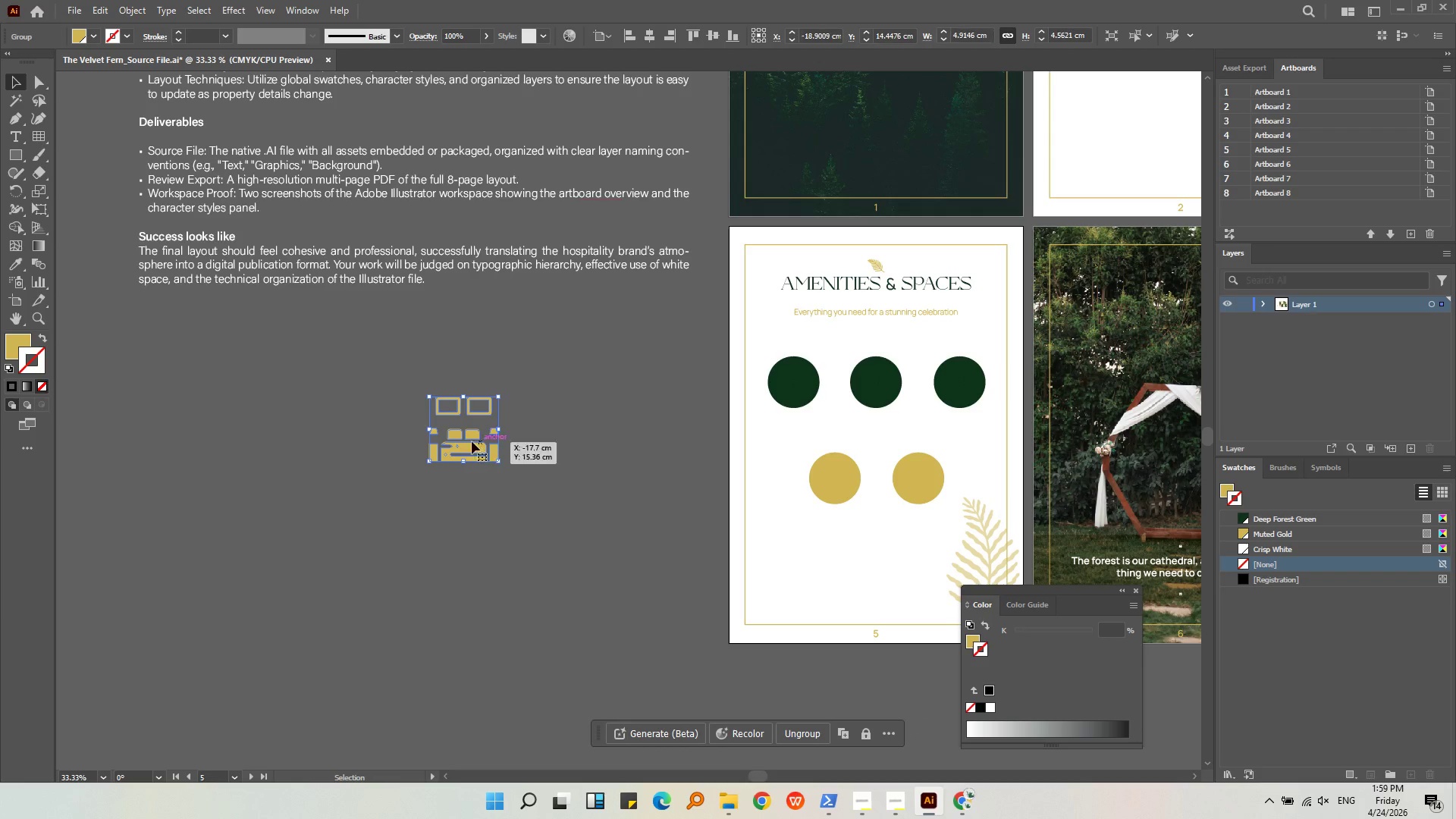 
left_click_drag(start_coordinate=[466, 442], to_coordinate=[785, 403])
 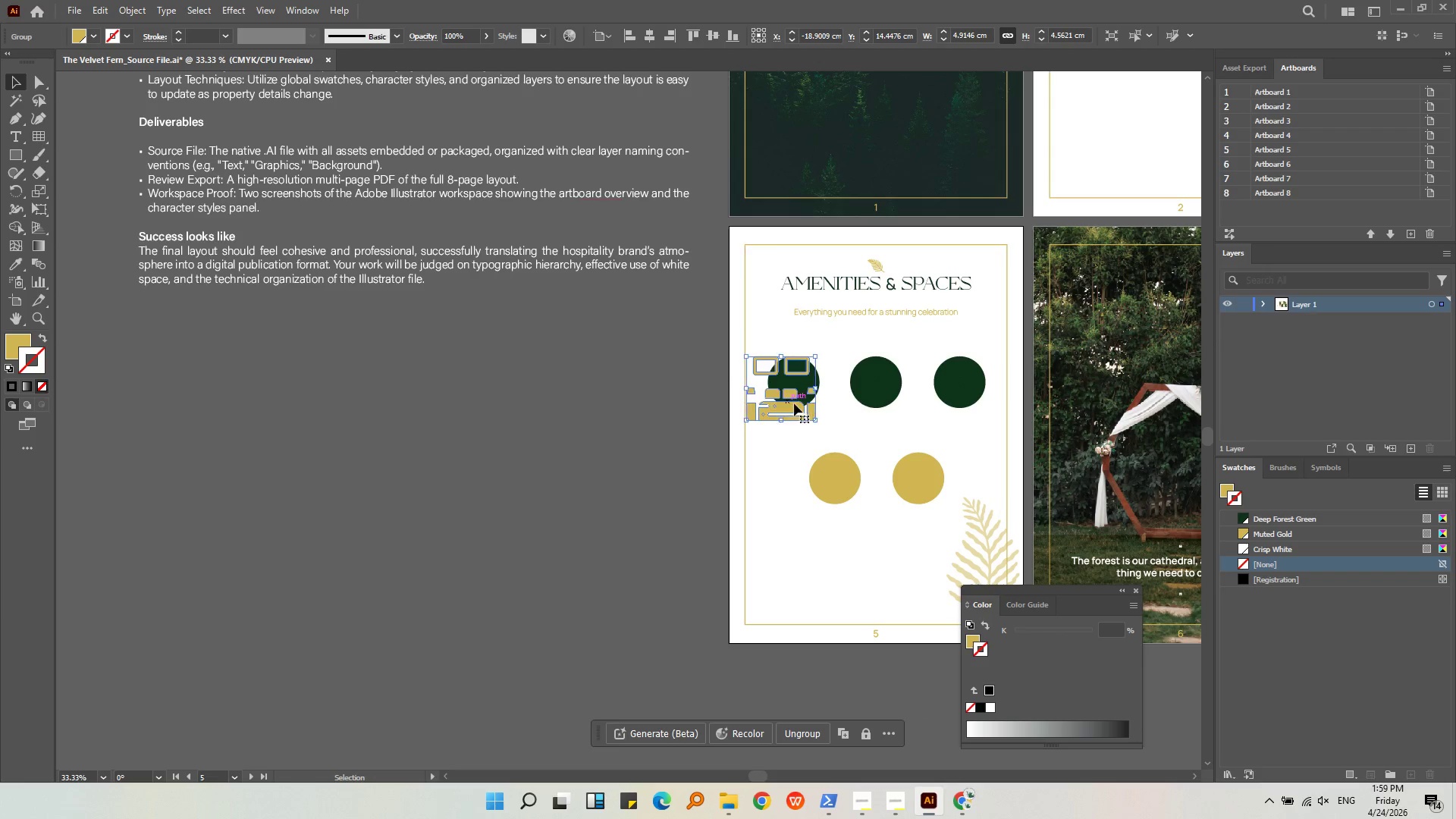 
hold_key(key=AltLeft, duration=0.41)
scroll: coordinate [827, 419], scroll_direction: up, amount: 5.0
 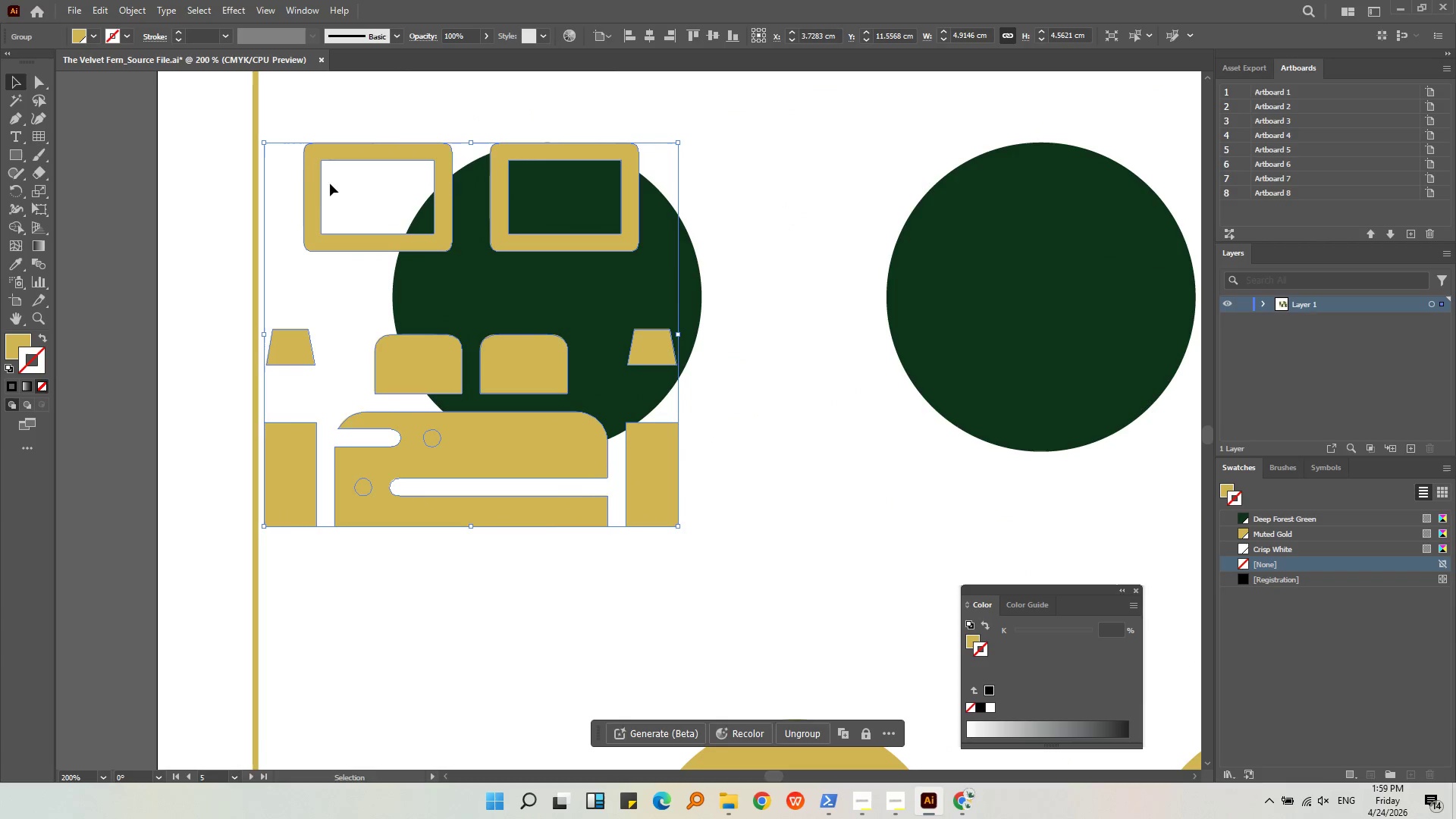 
hold_key(key=ShiftLeft, duration=1.19)
left_click_drag(start_coordinate=[263, 146], to_coordinate=[396, 308])
 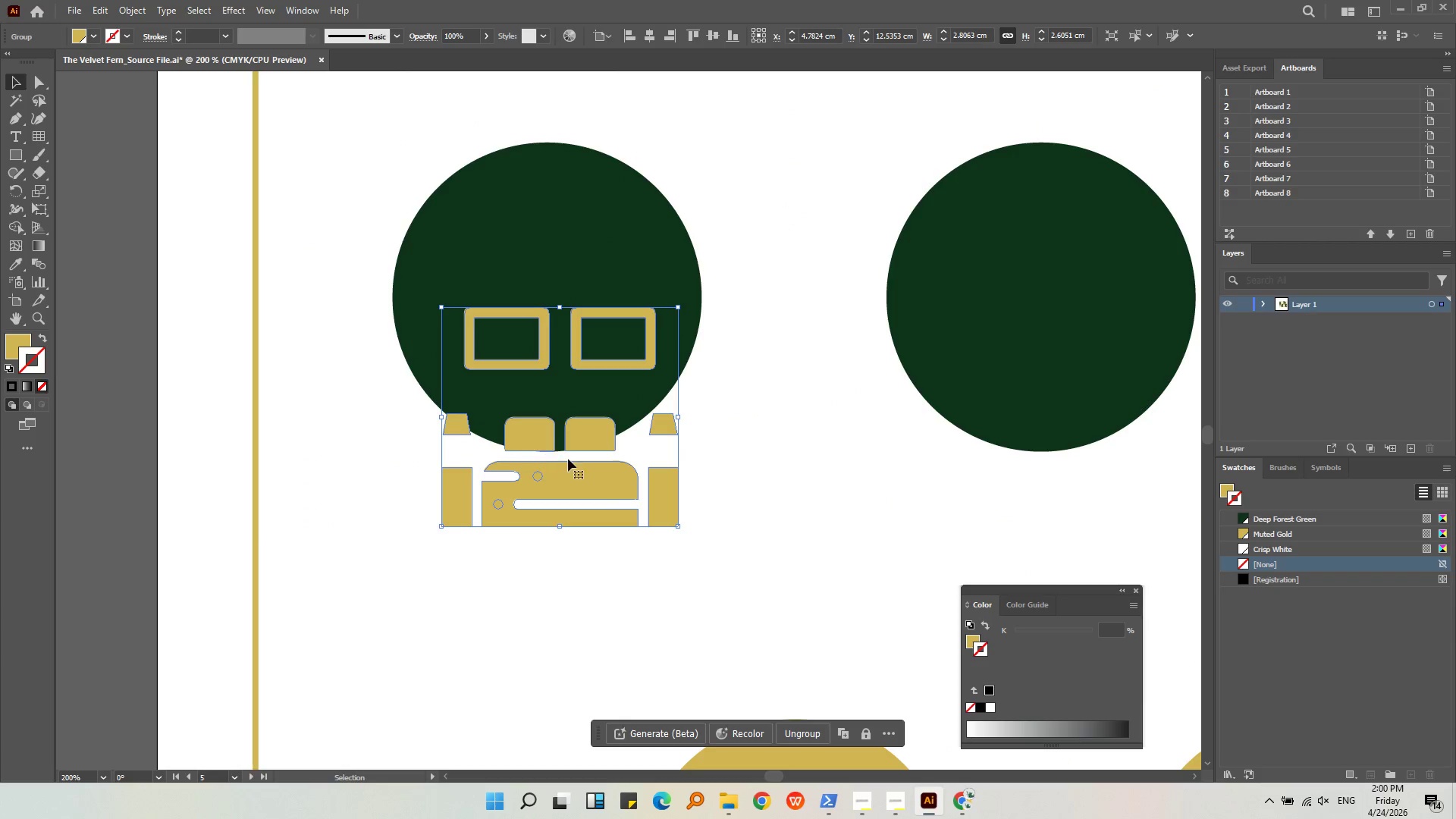 
left_click_drag(start_coordinate=[579, 471], to_coordinate=[566, 348])
 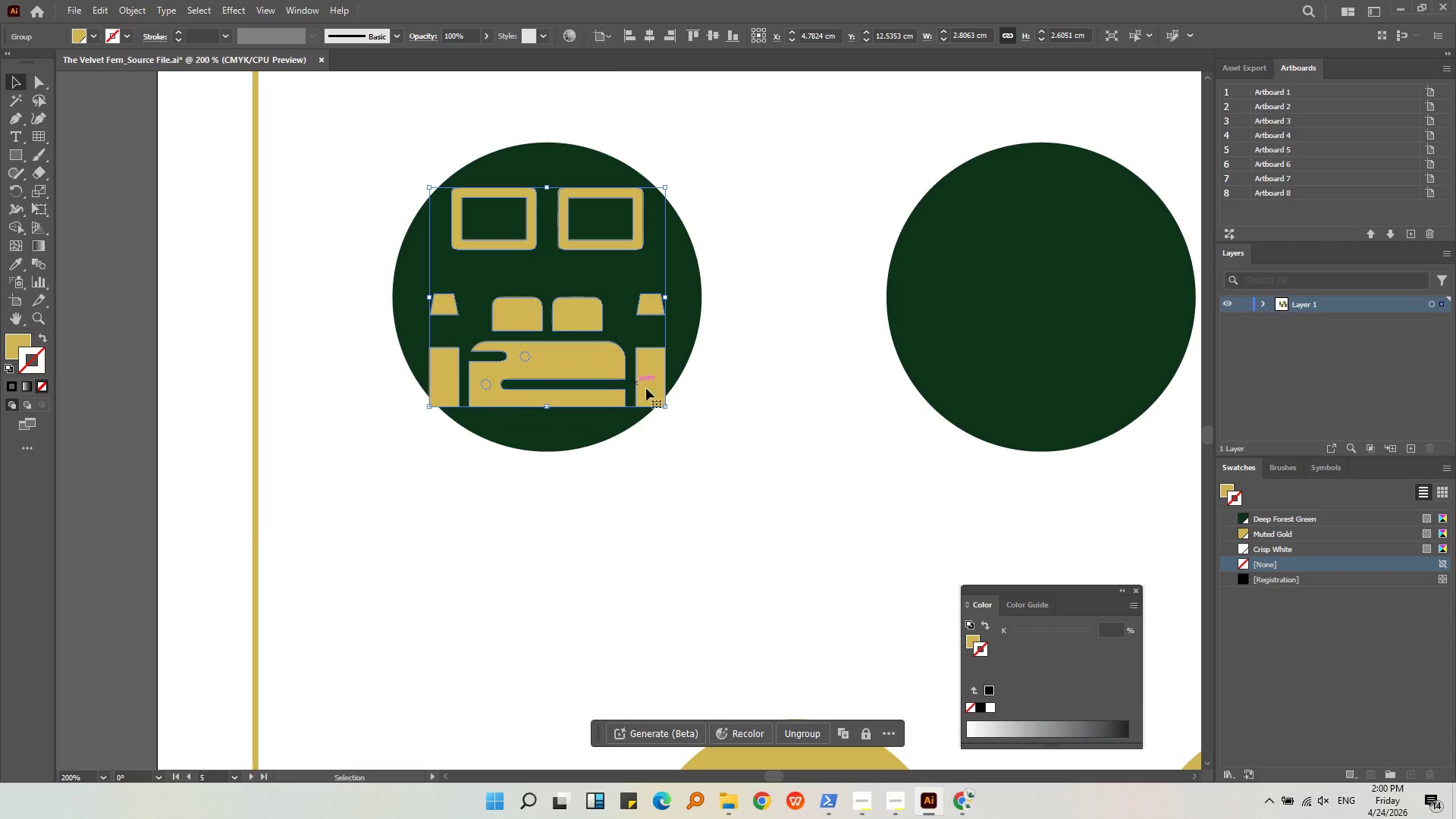 
key(Alt+AltLeft)
 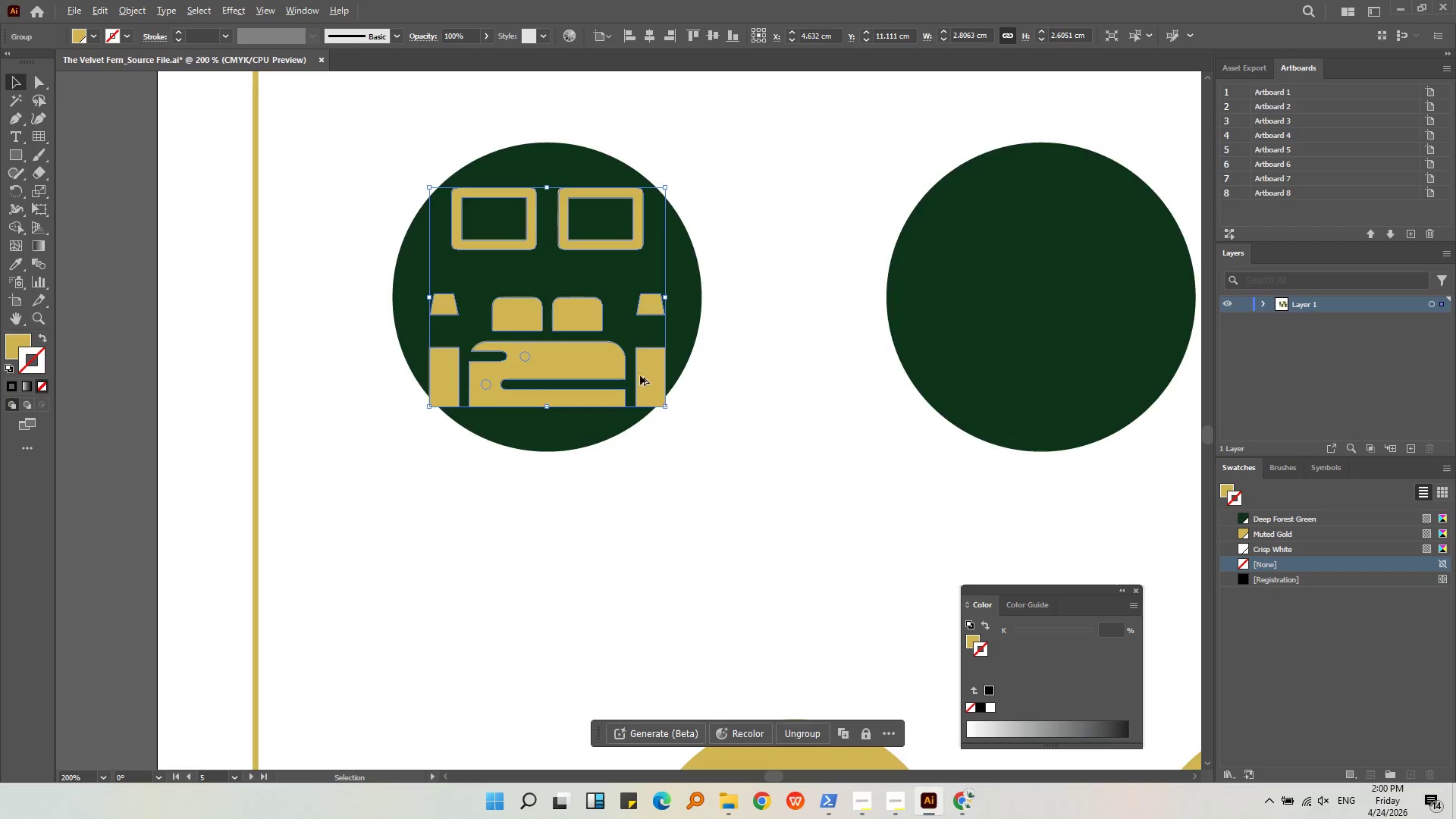 
hold_key(key=ShiftLeft, duration=0.78)
 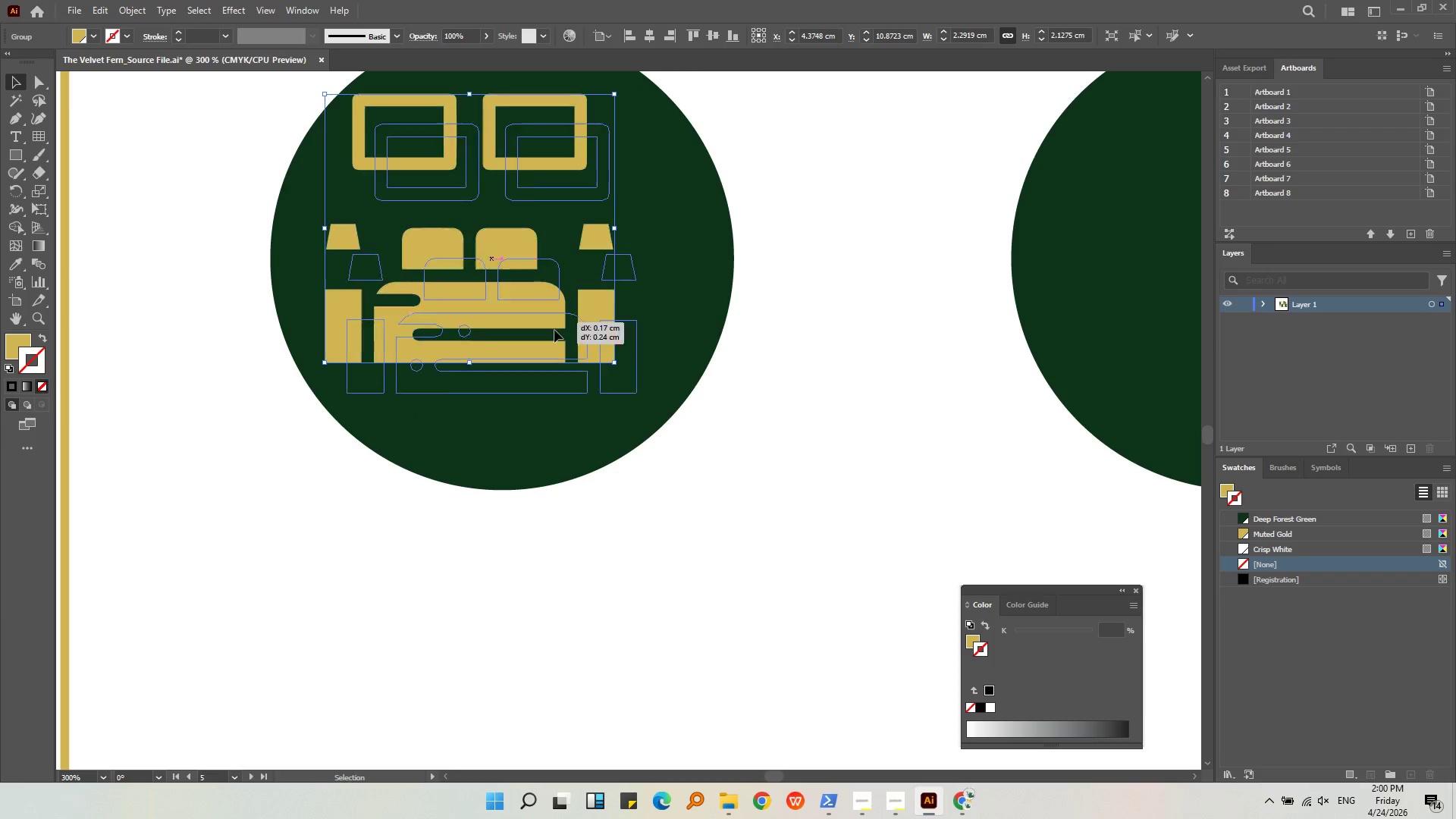 
scroll: coordinate [639, 375], scroll_direction: up, amount: 1.0
 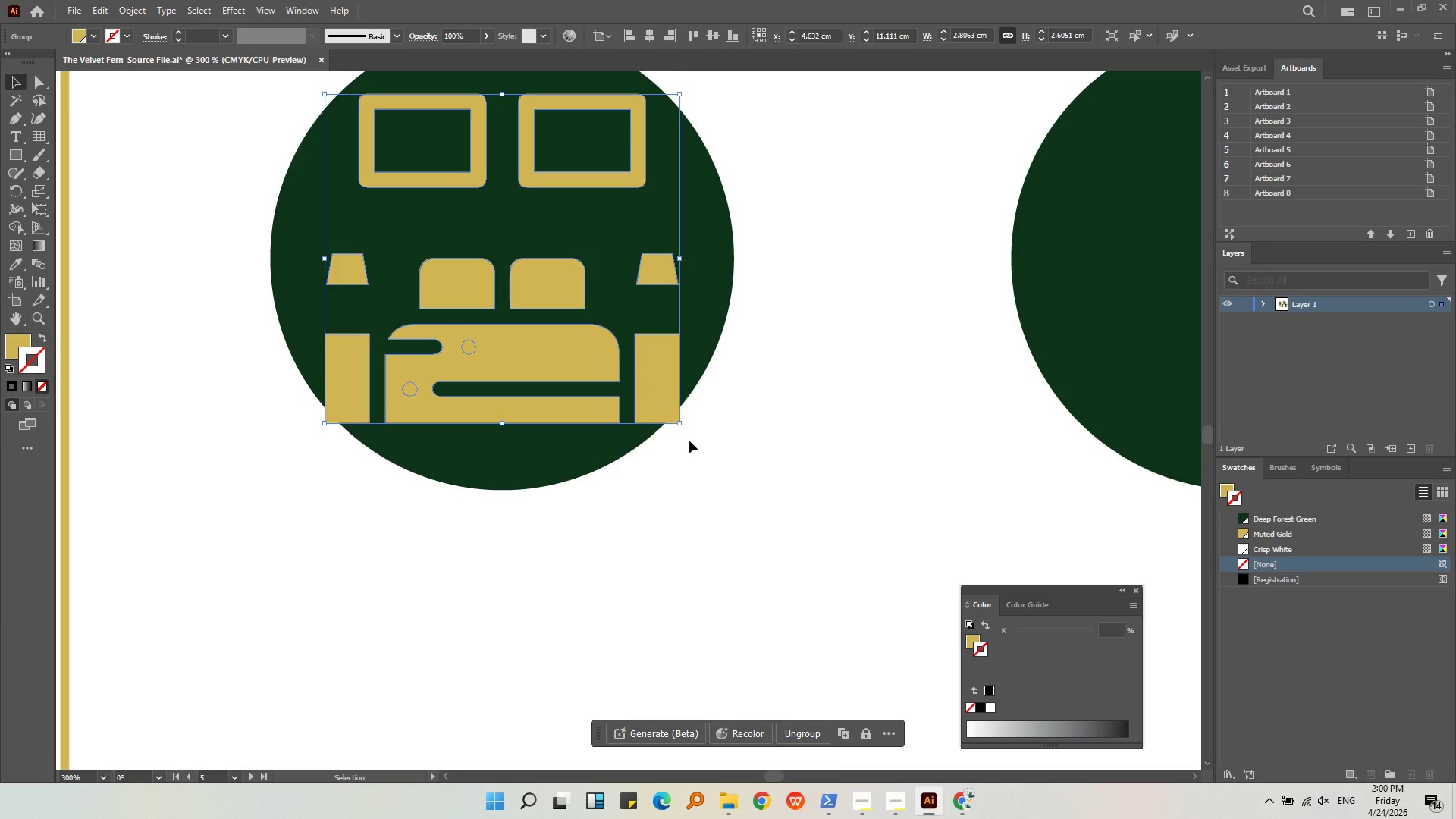 
left_click_drag(start_coordinate=[682, 425], to_coordinate=[671, 362])
 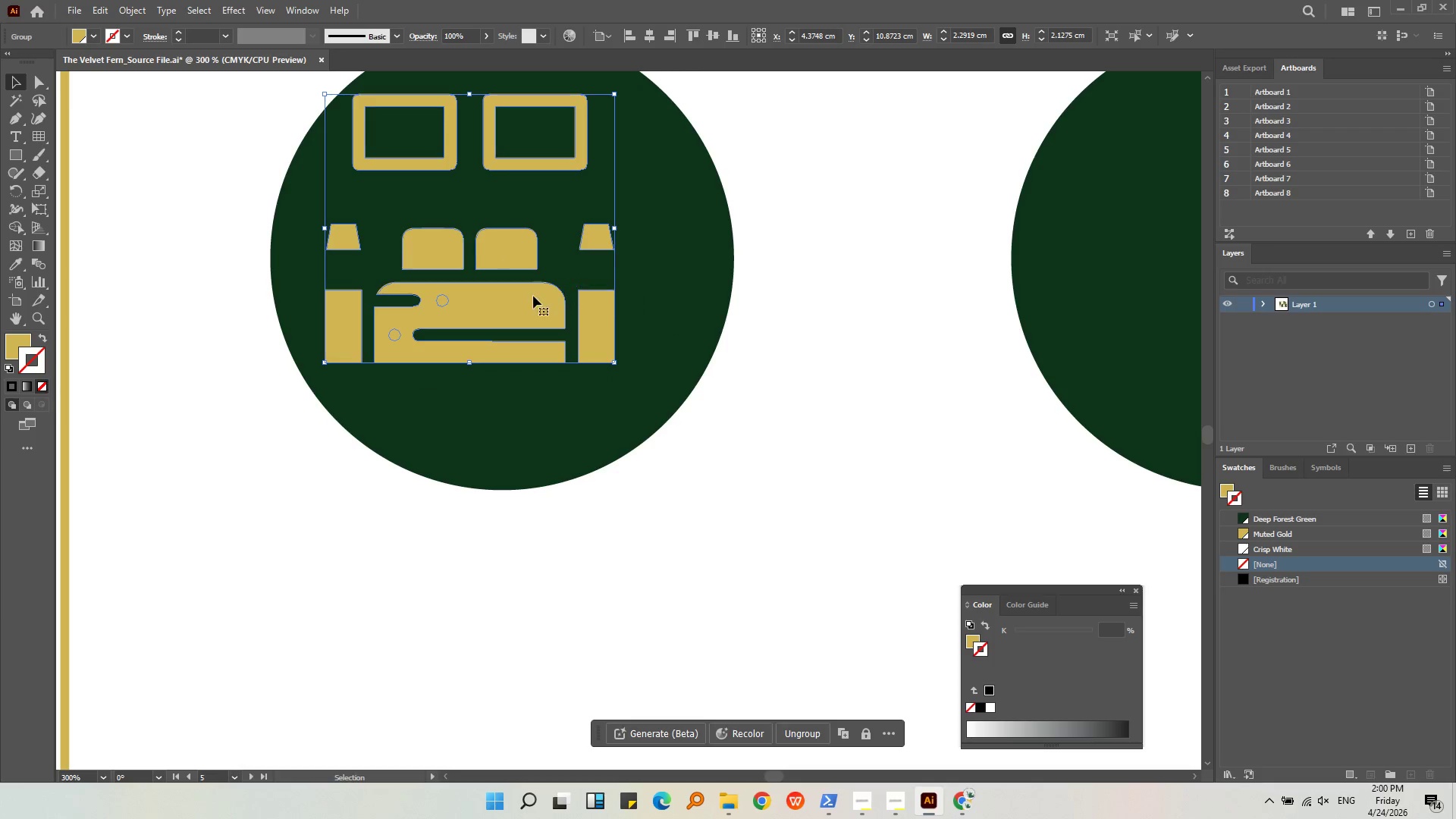 
left_click_drag(start_coordinate=[525, 292], to_coordinate=[564, 340])
 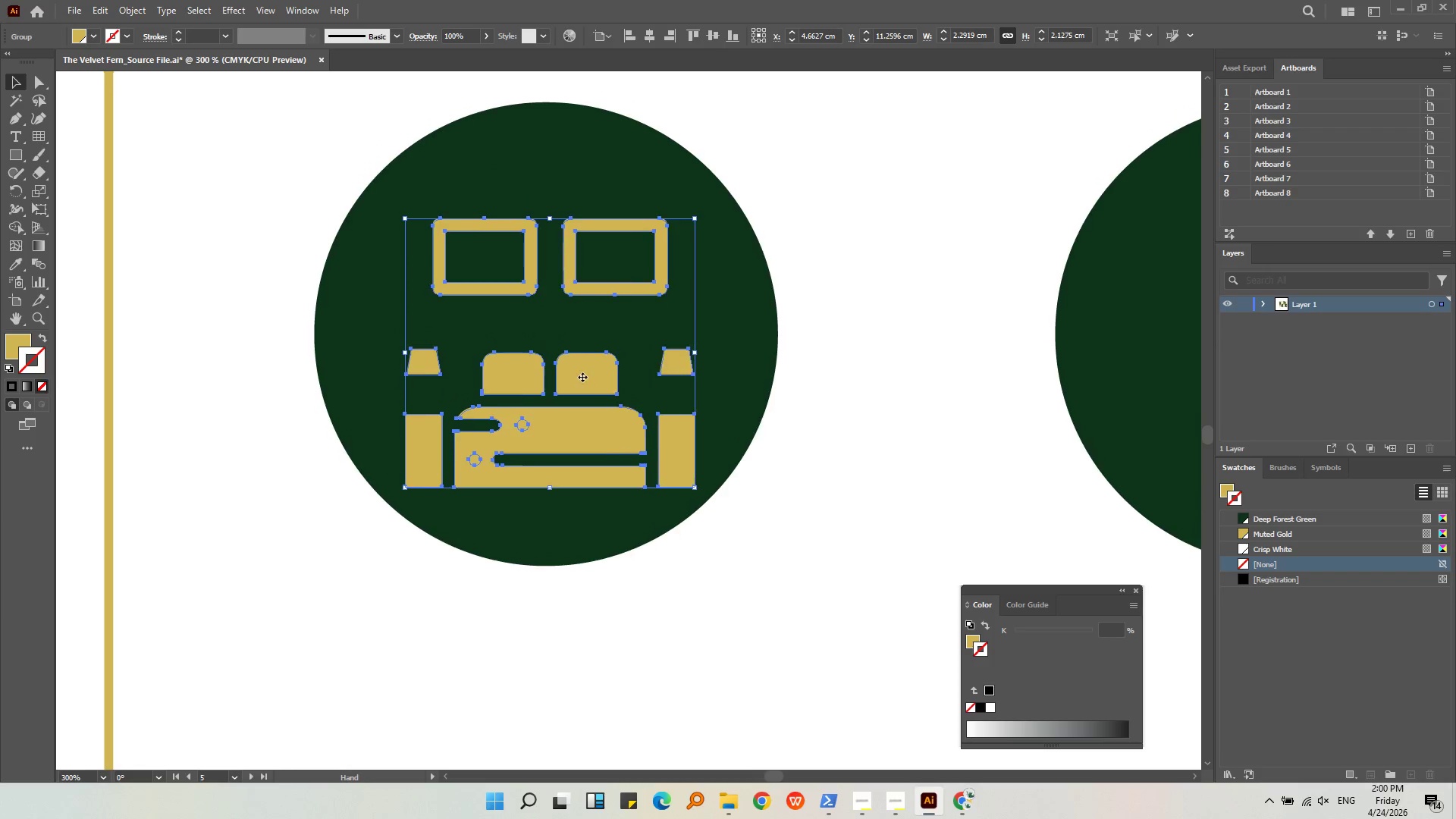 
left_click_drag(start_coordinate=[582, 372], to_coordinate=[576, 350])
 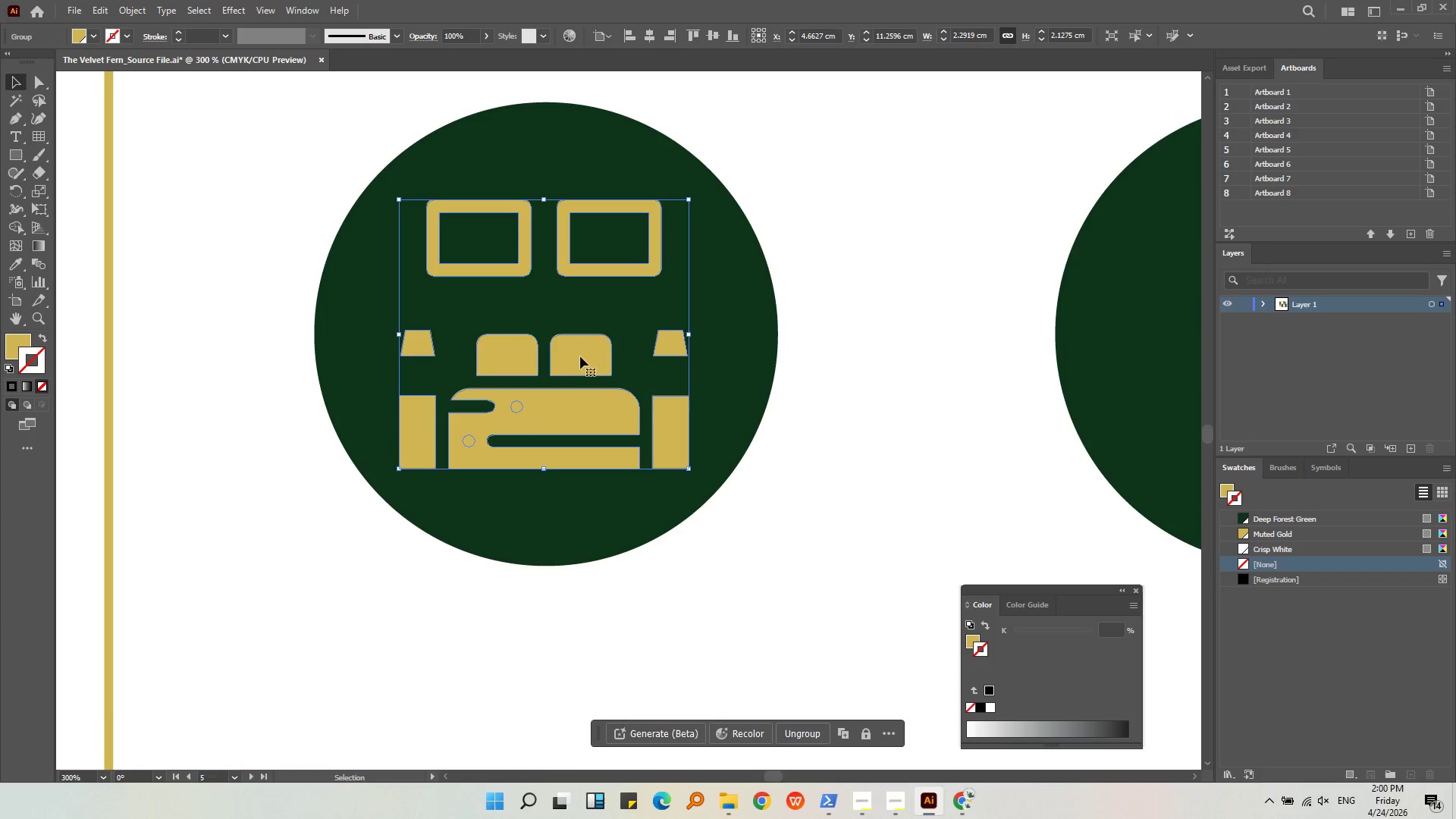 
left_click_drag(start_coordinate=[580, 356], to_coordinate=[585, 361])
 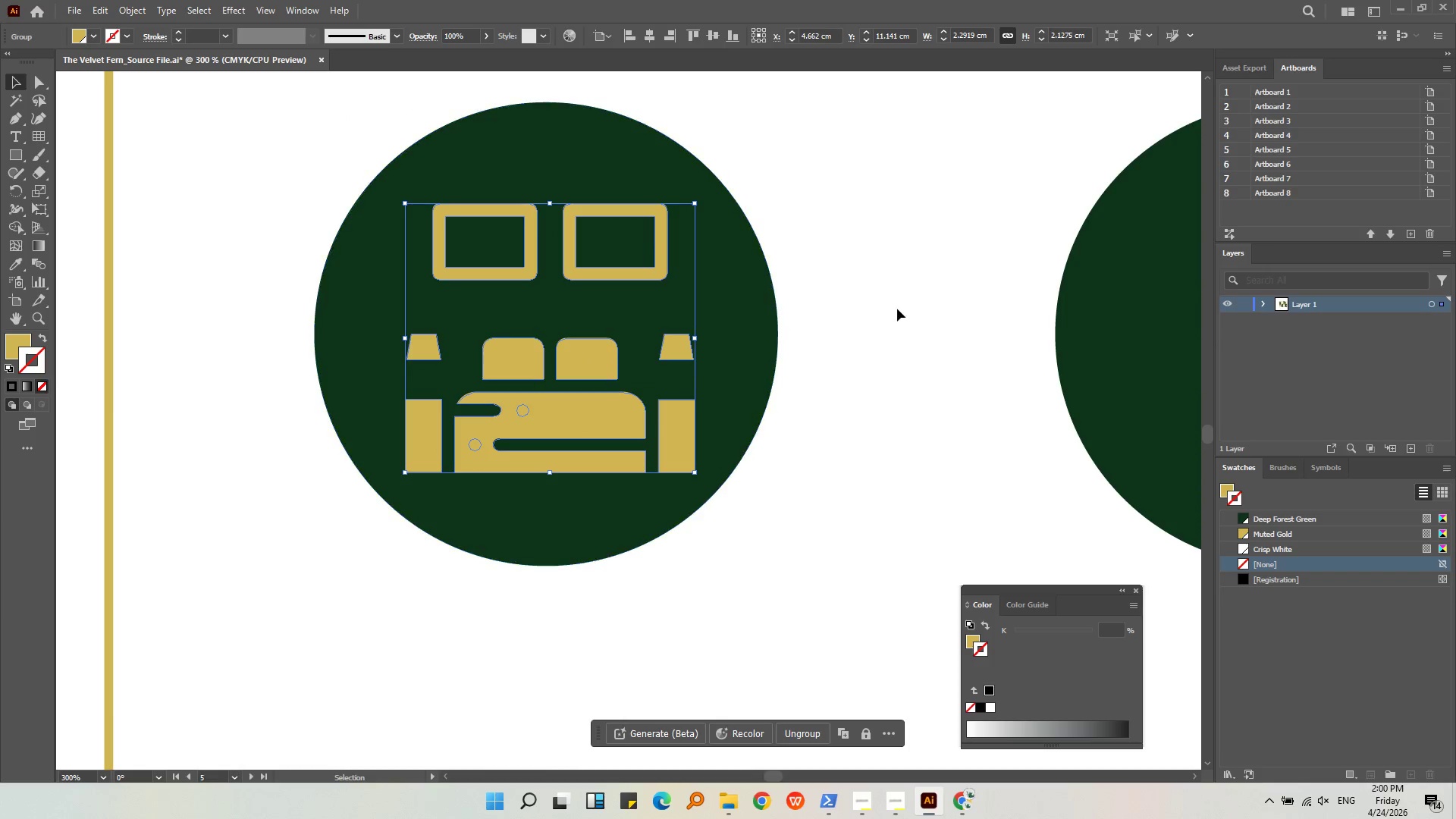 
left_click([897, 303])
 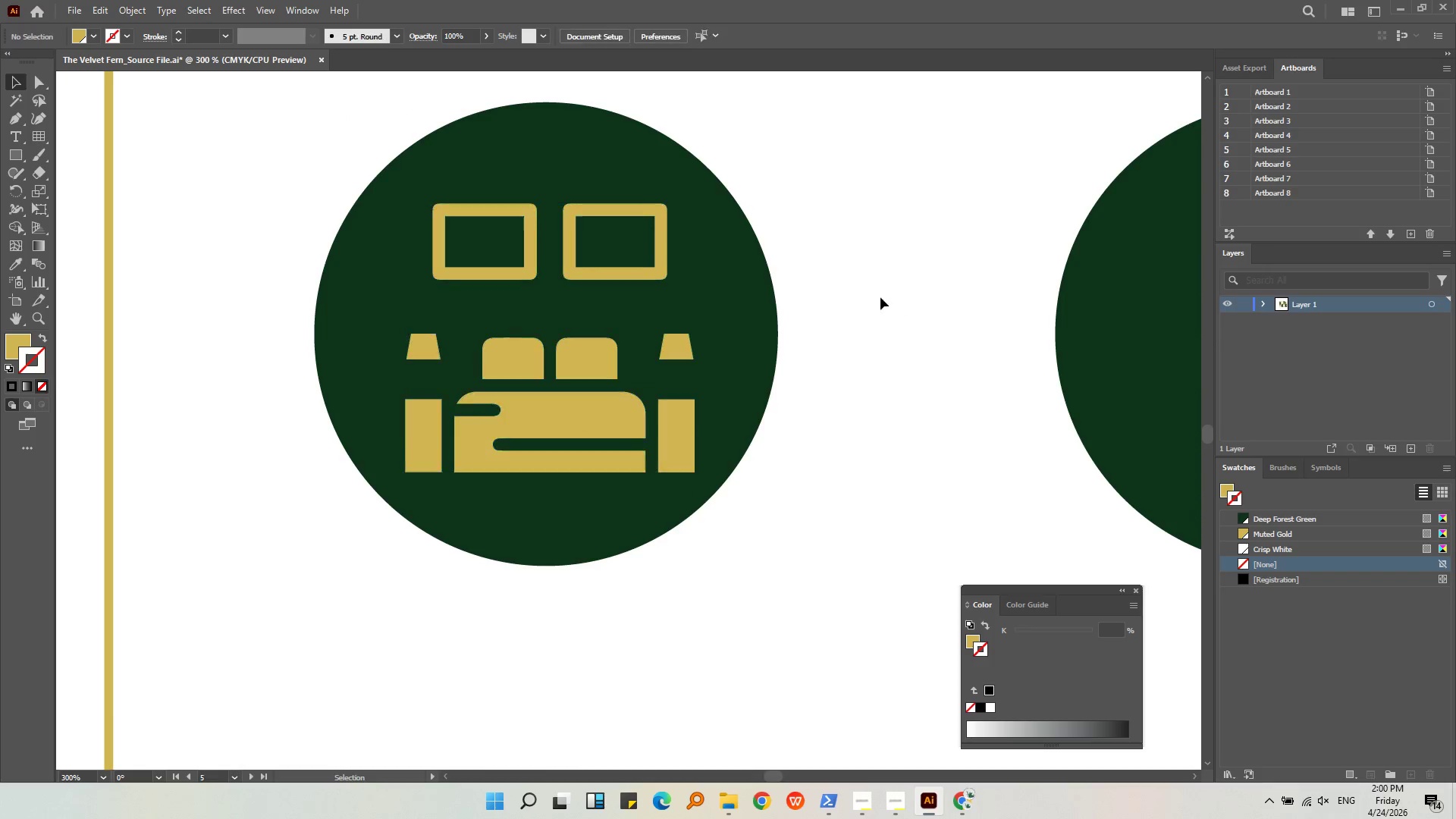 
hold_key(key=AltLeft, duration=0.44)
scroll: coordinate [592, 274], scroll_direction: down, amount: 2.0
 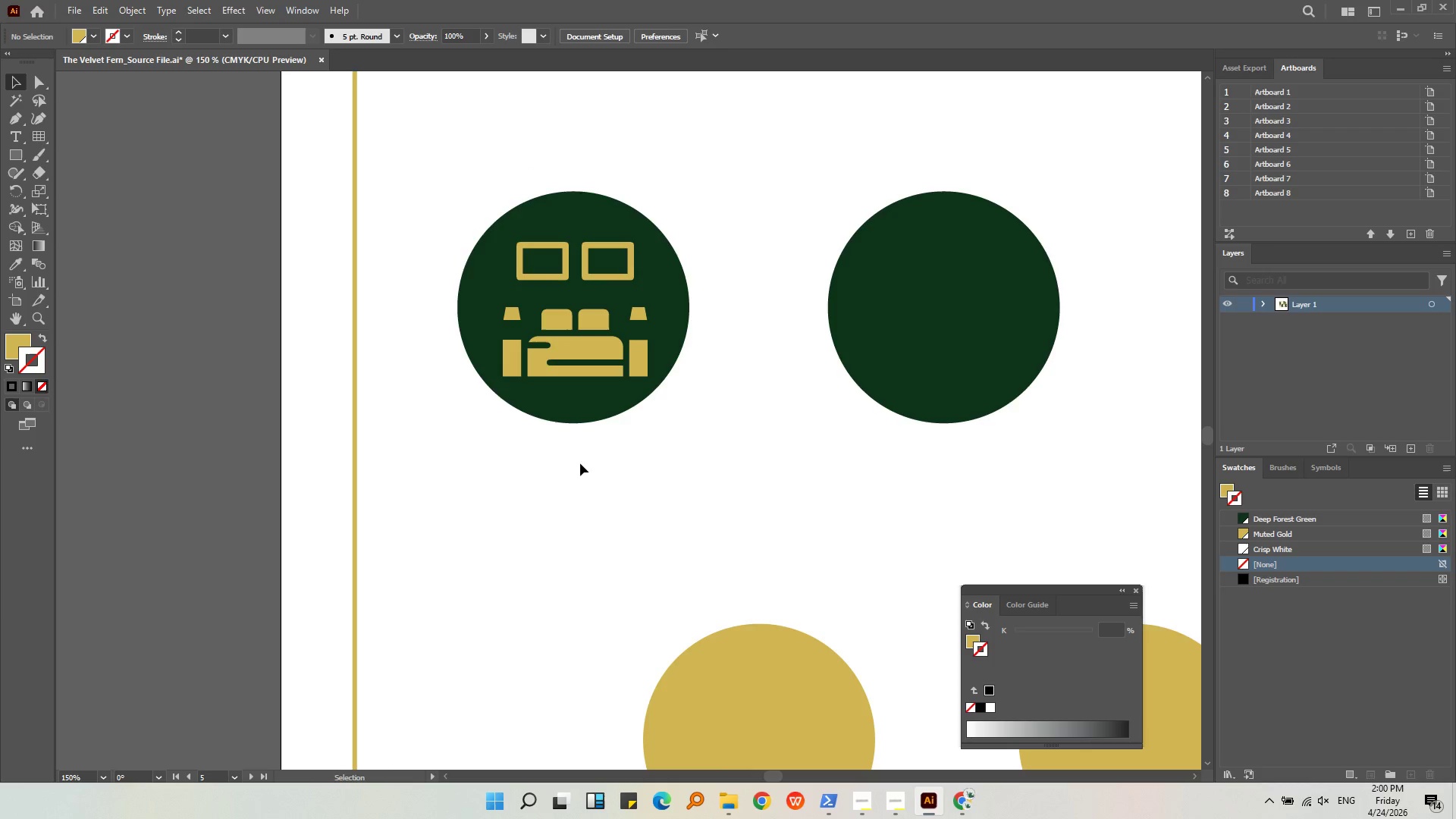 
middle_click([581, 462])
 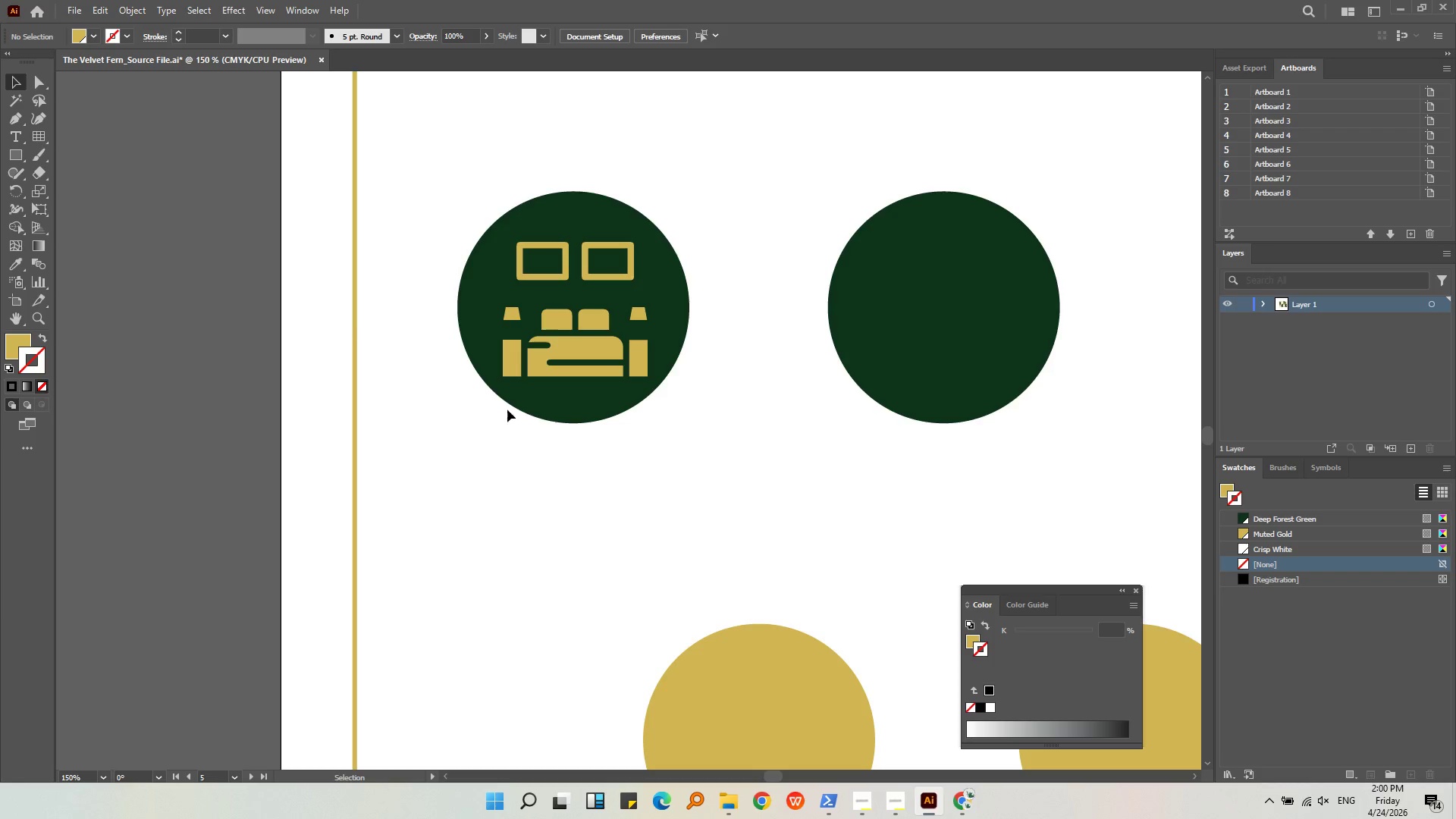 
key(Alt+AltLeft)
 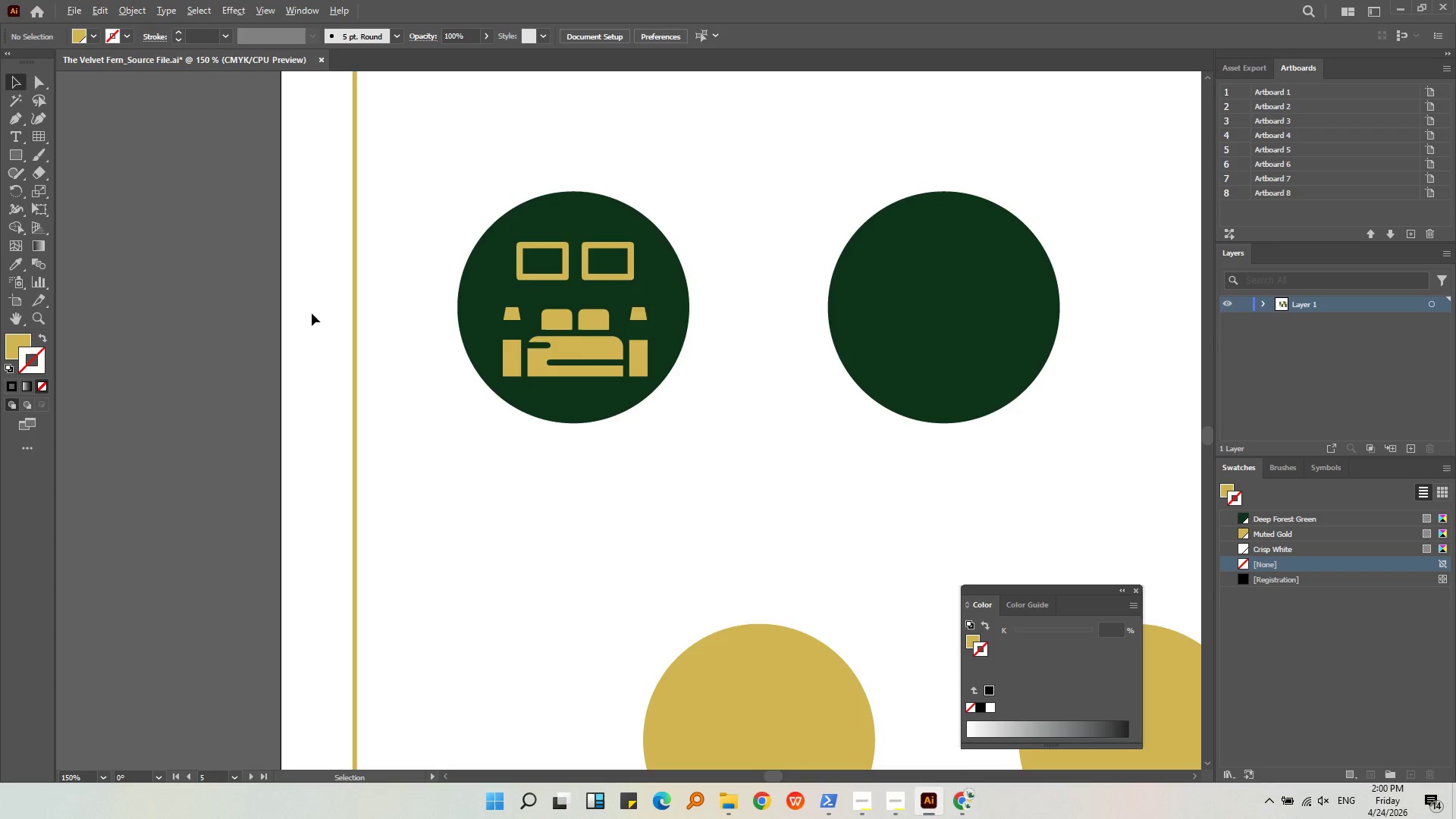 
scroll: coordinate [312, 313], scroll_direction: down, amount: 1.0
 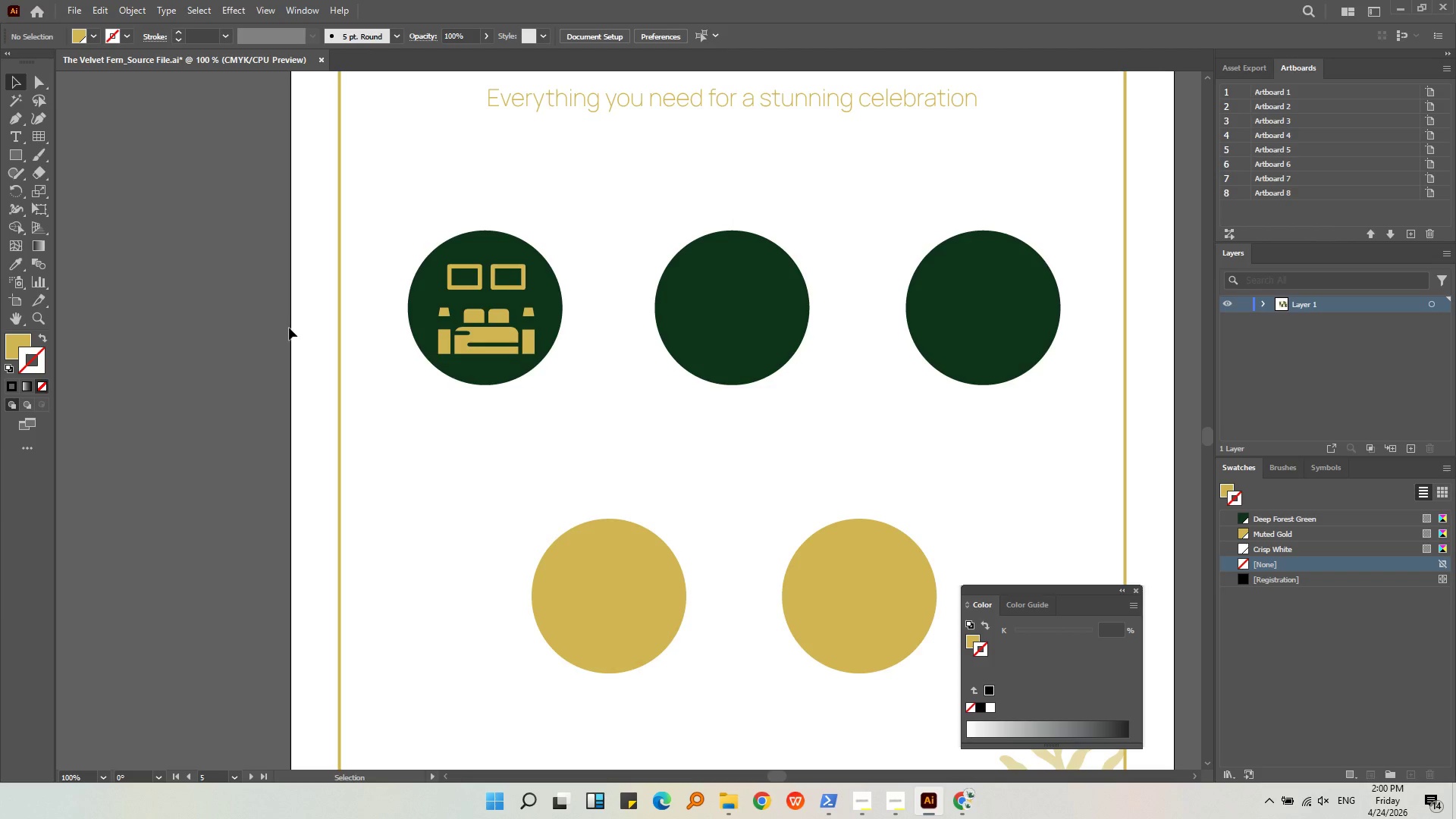 
key(Alt+AltLeft)
 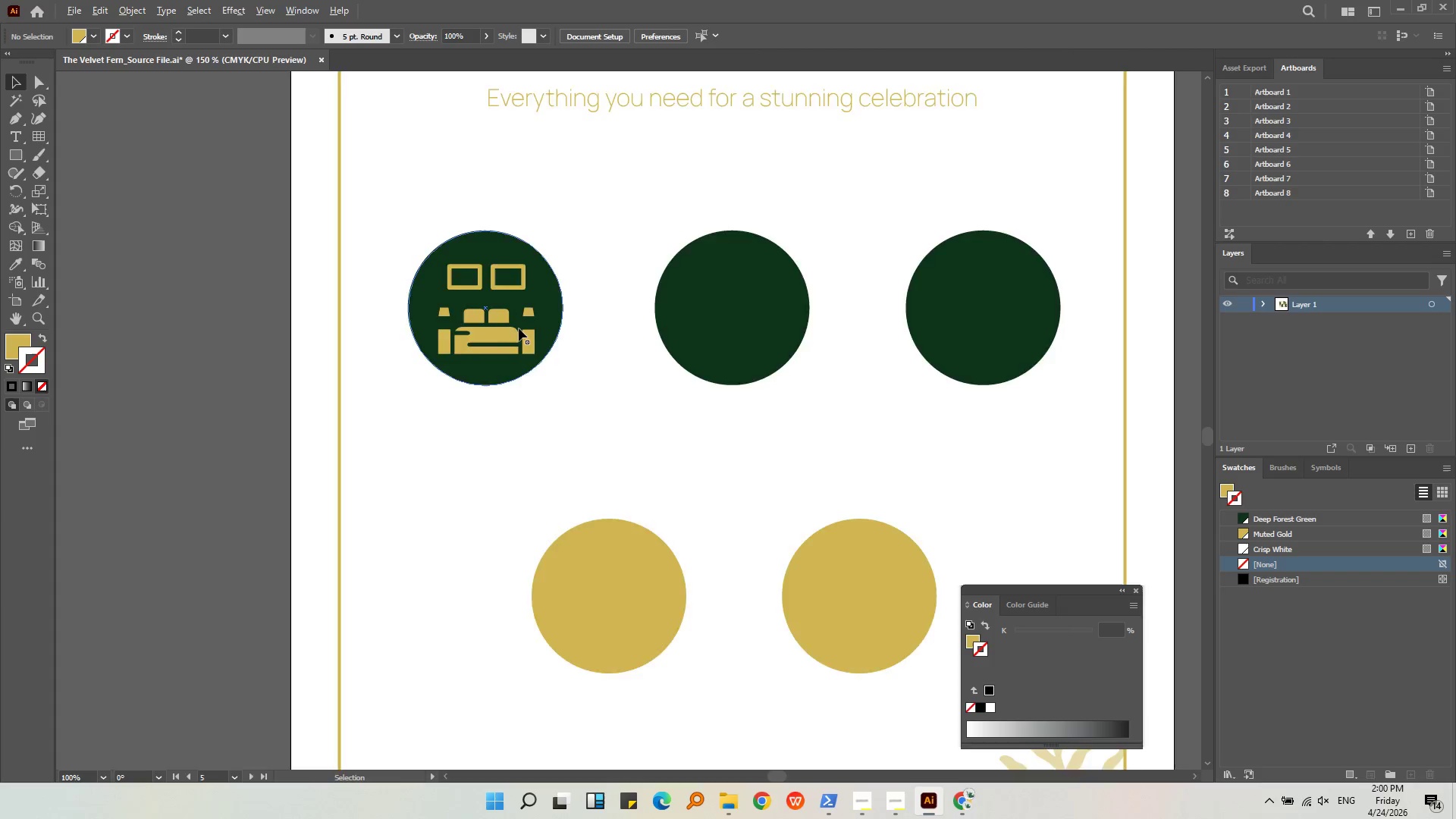 
scroll: coordinate [519, 328], scroll_direction: up, amount: 2.0
 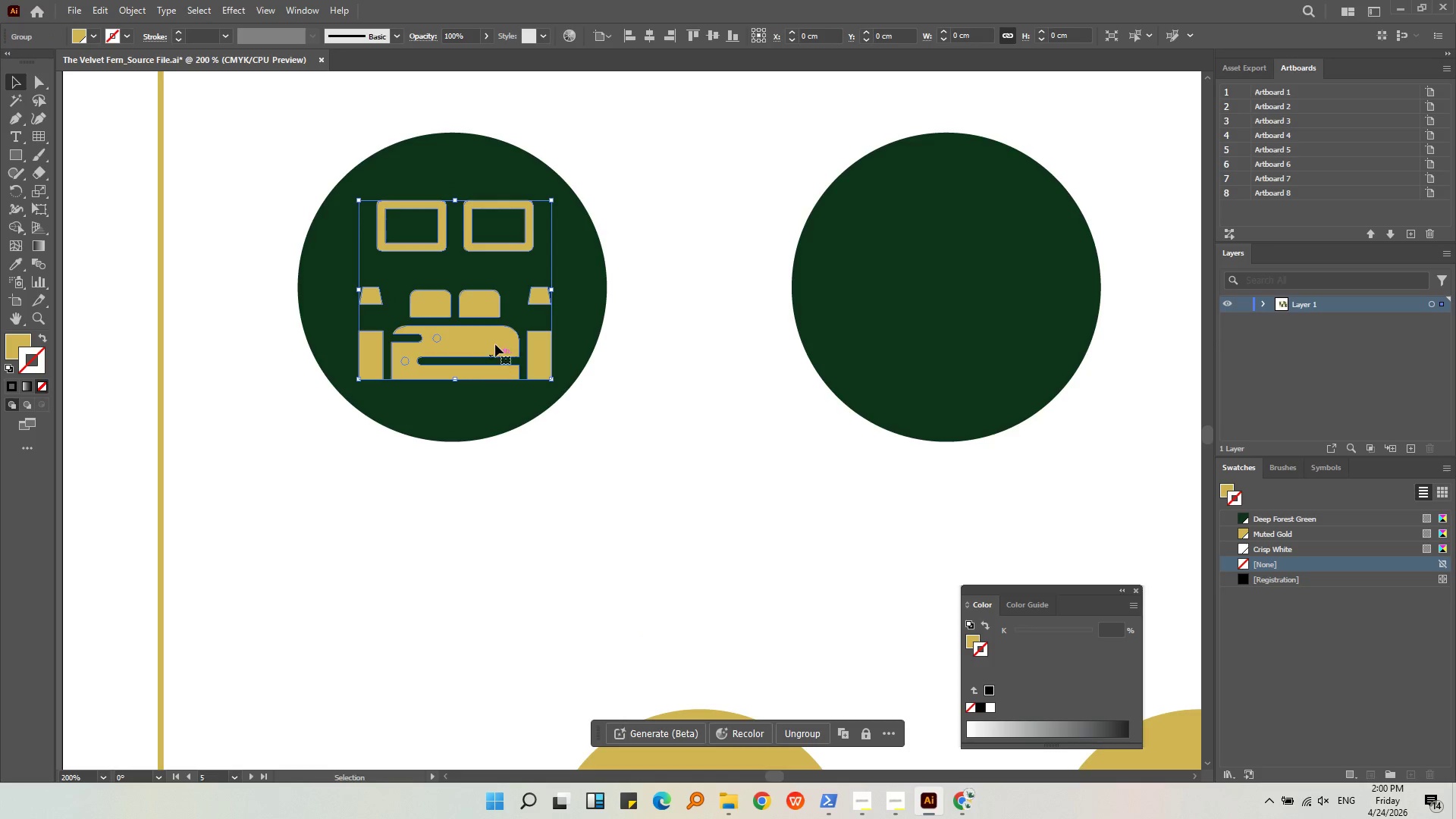 
left_click_drag(start_coordinate=[496, 344], to_coordinate=[488, 344])
 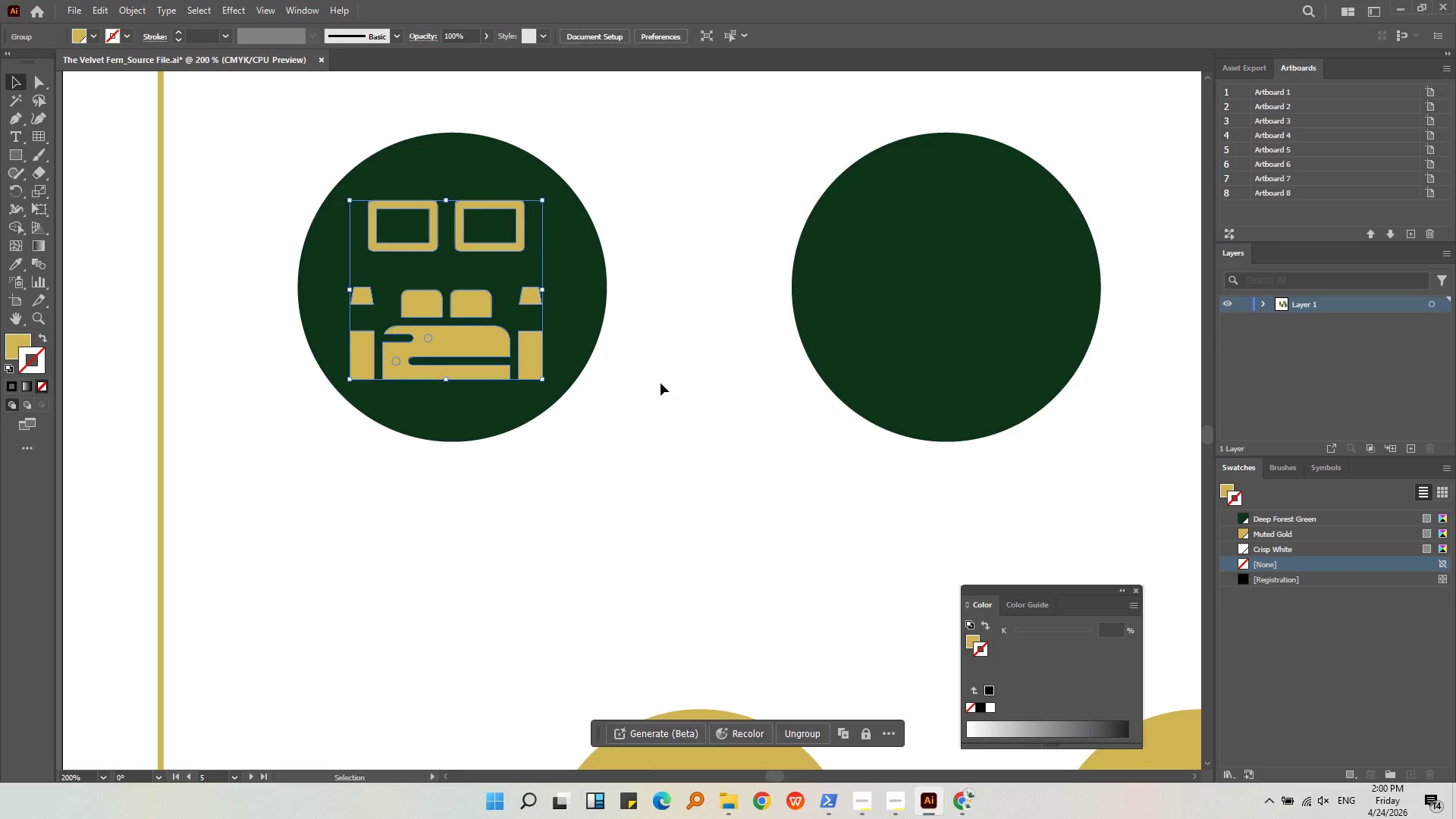 
hold_key(key=ShiftLeft, duration=0.34)
 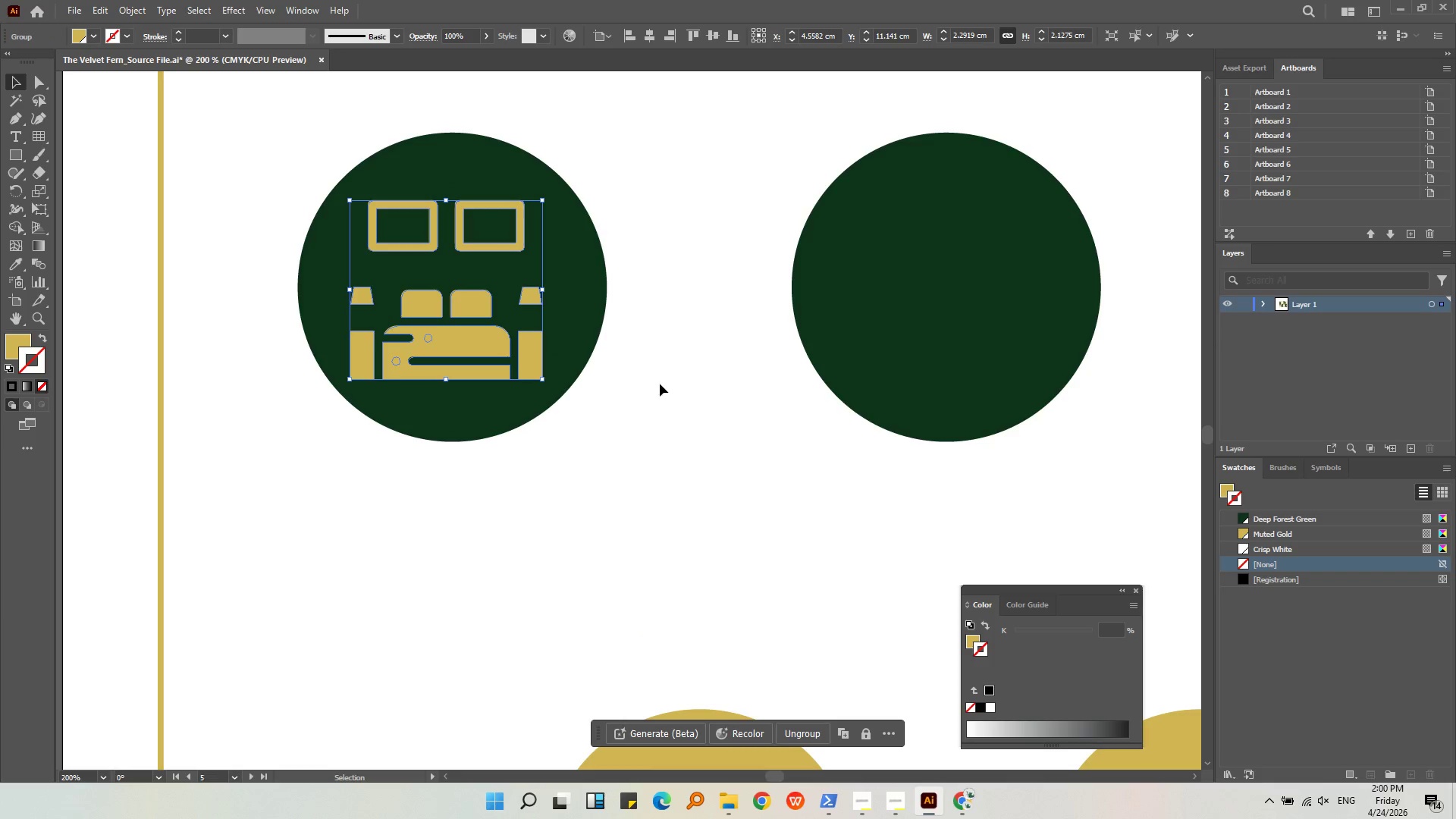 
left_click([661, 383])
 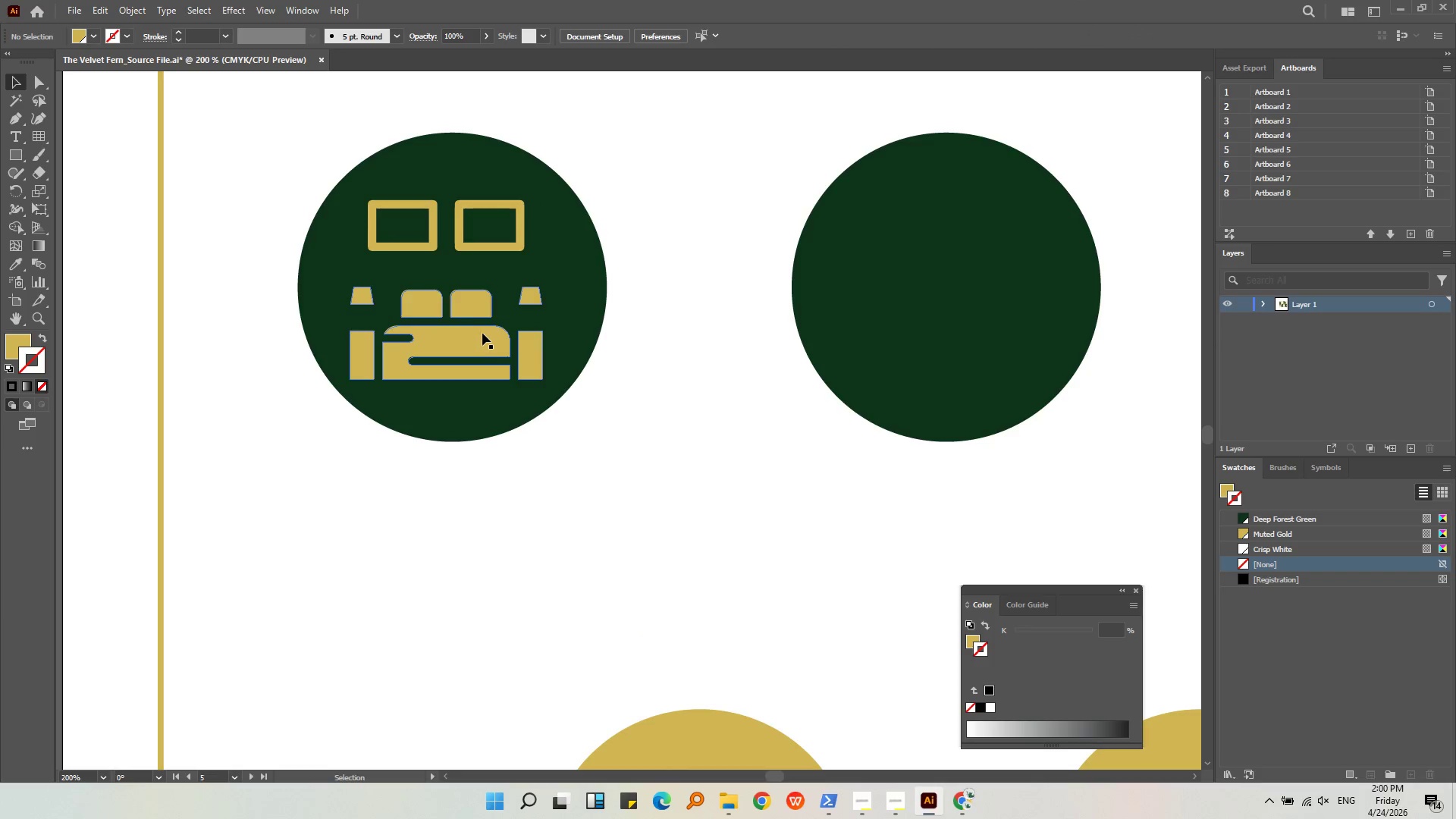 
left_click_drag(start_coordinate=[497, 342], to_coordinate=[503, 337])
 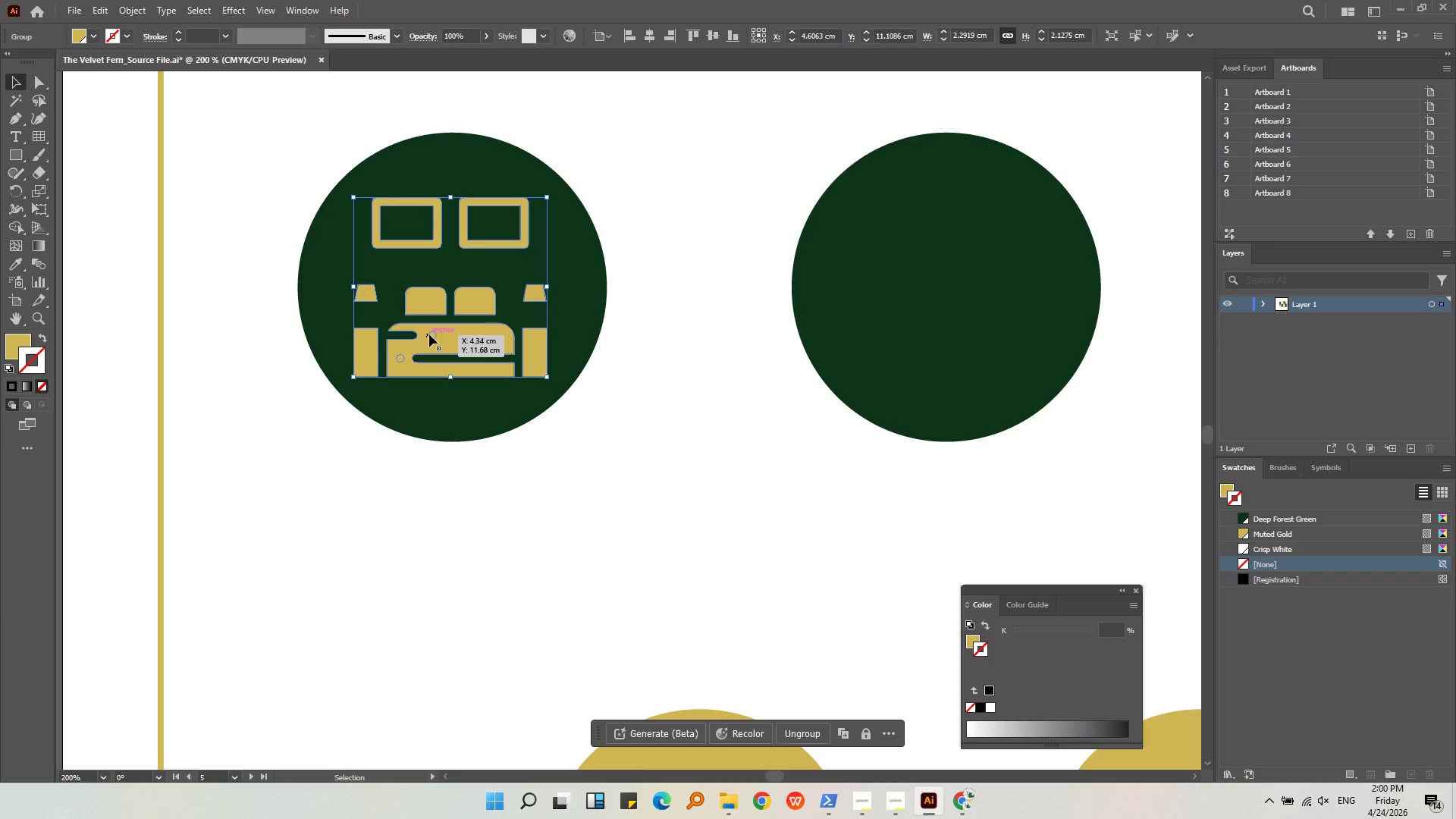 
double_click([432, 334])
 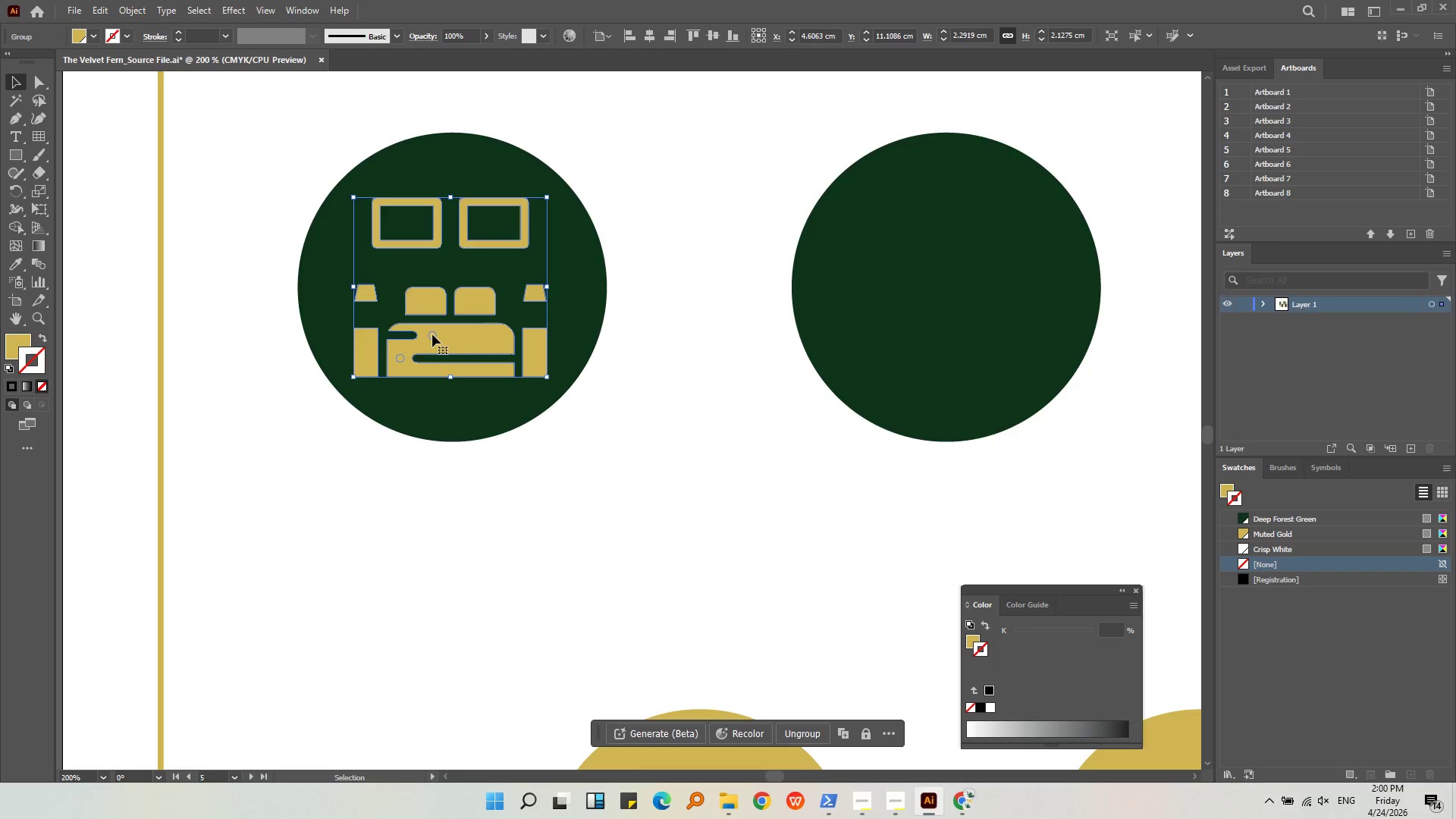 
triple_click([432, 334])
 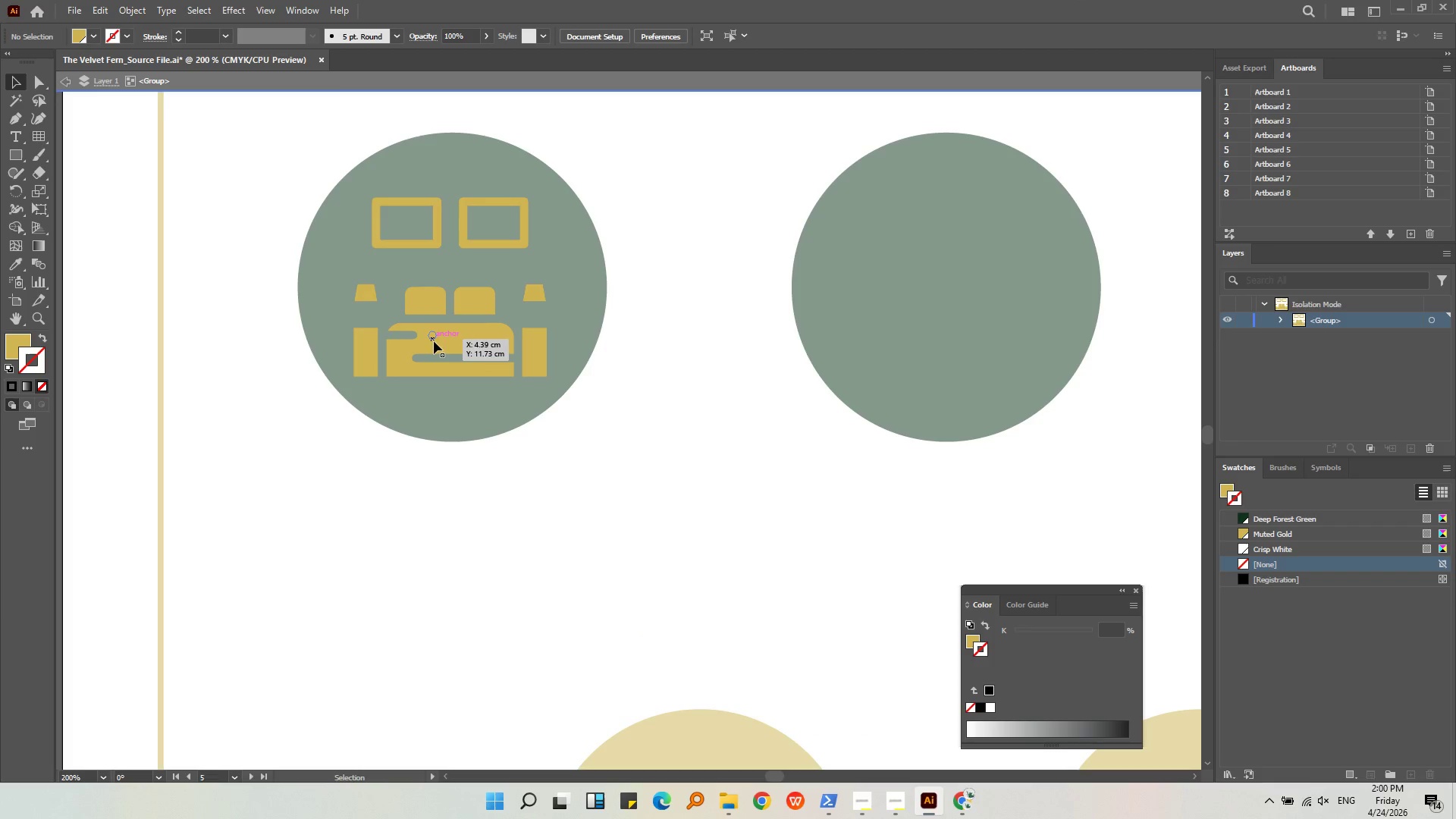 
triple_click([434, 339])
 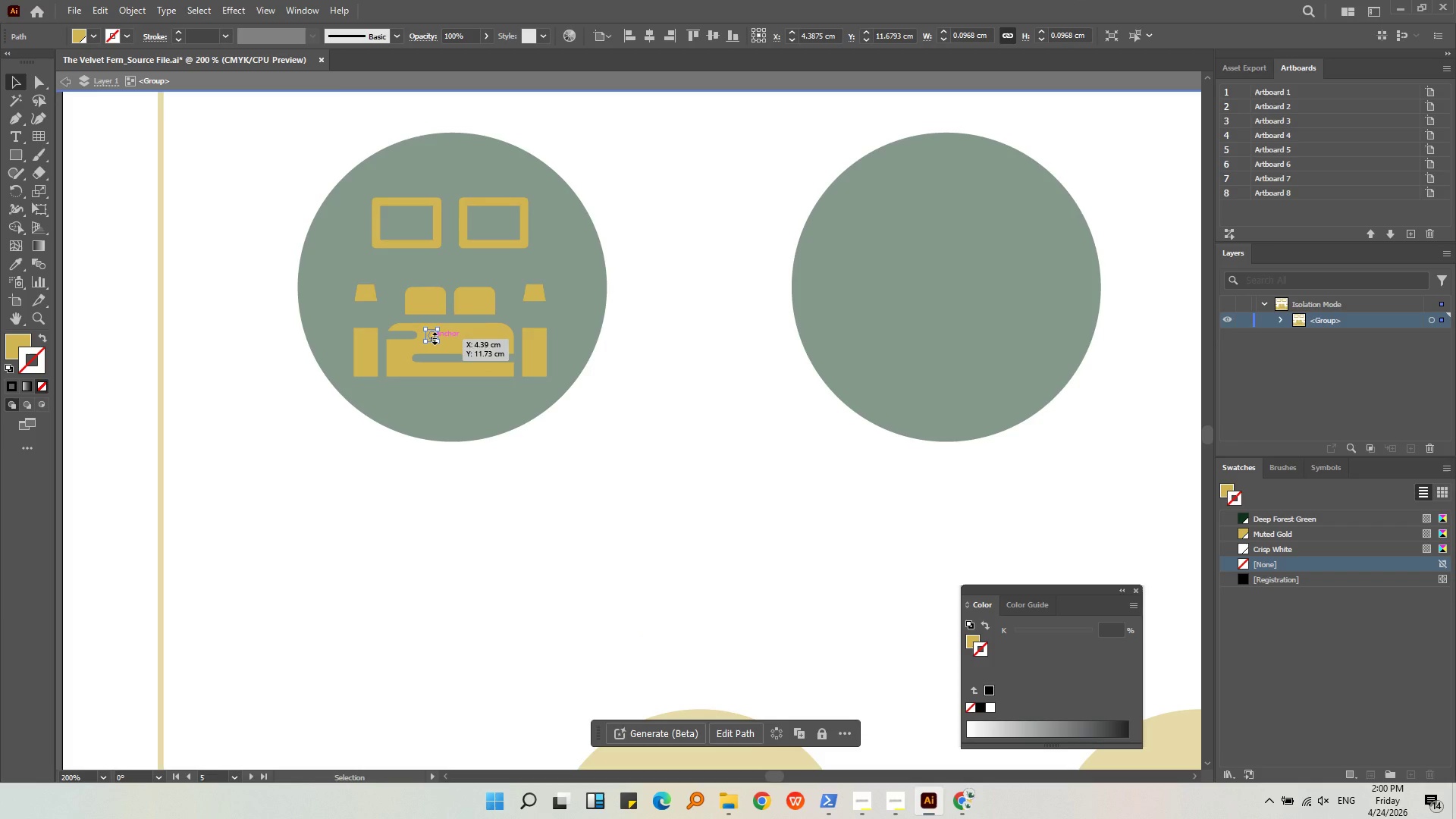 
key(Backspace)
 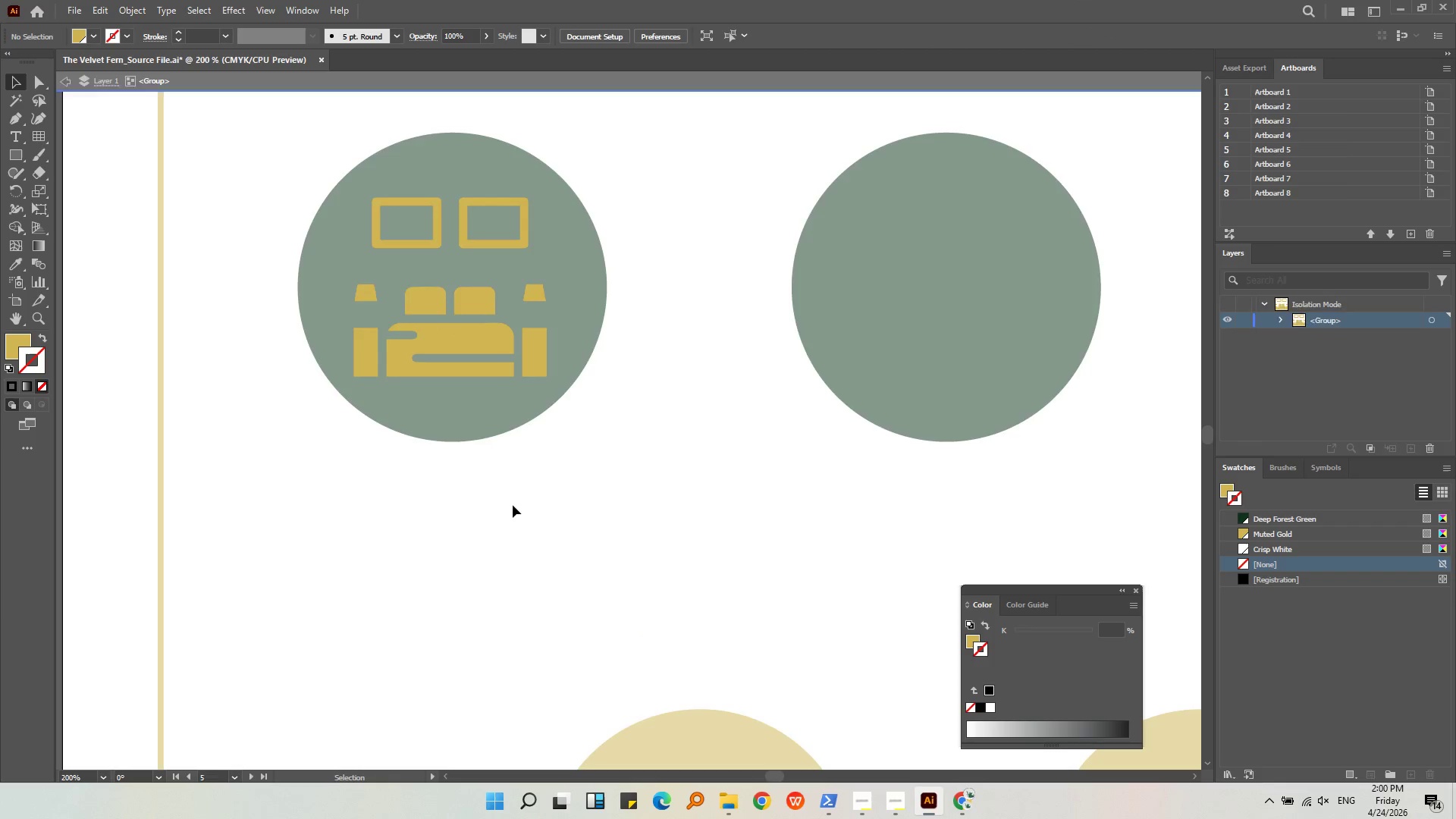 
double_click([513, 505])
 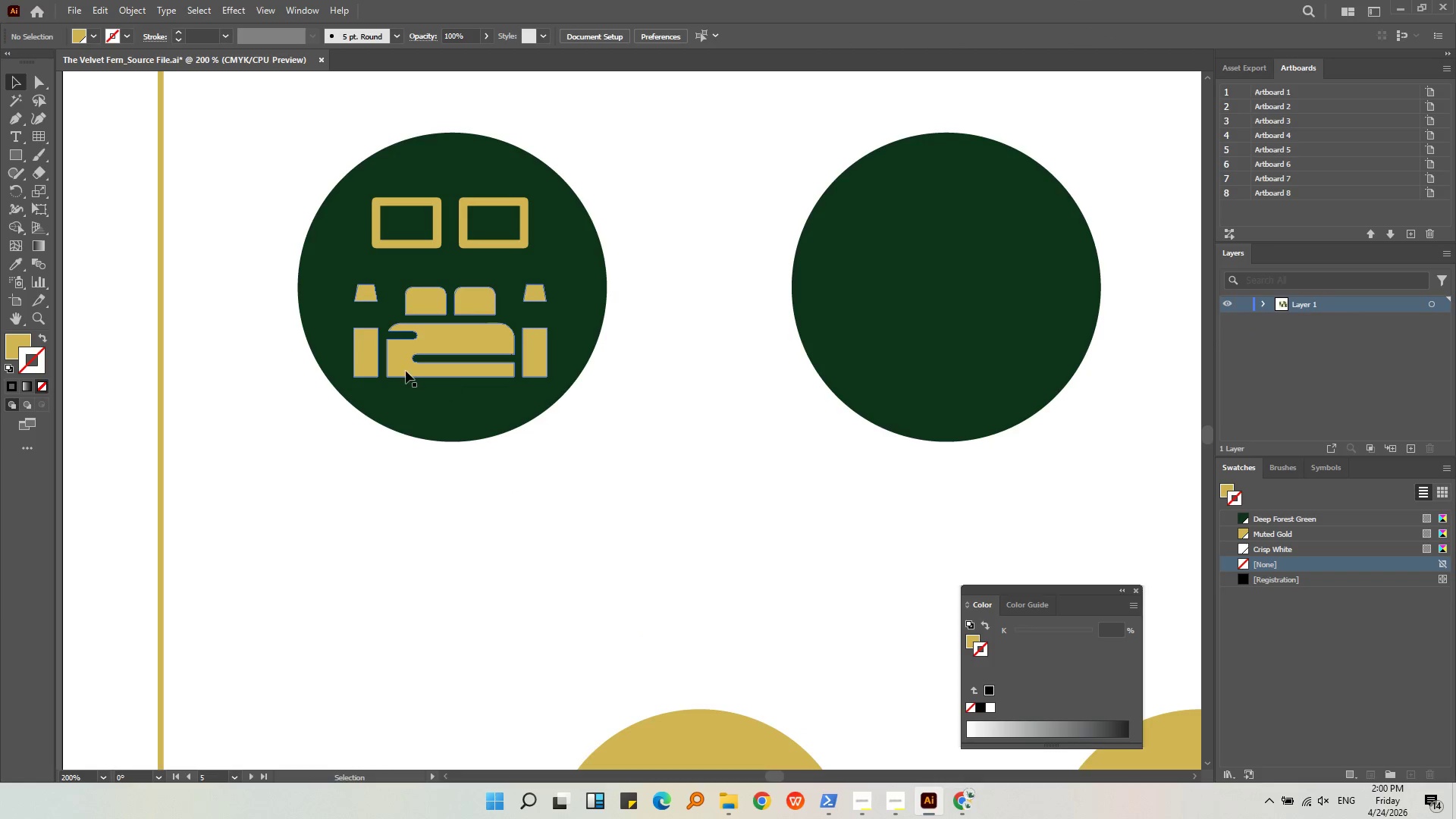 
left_click([406, 371])
 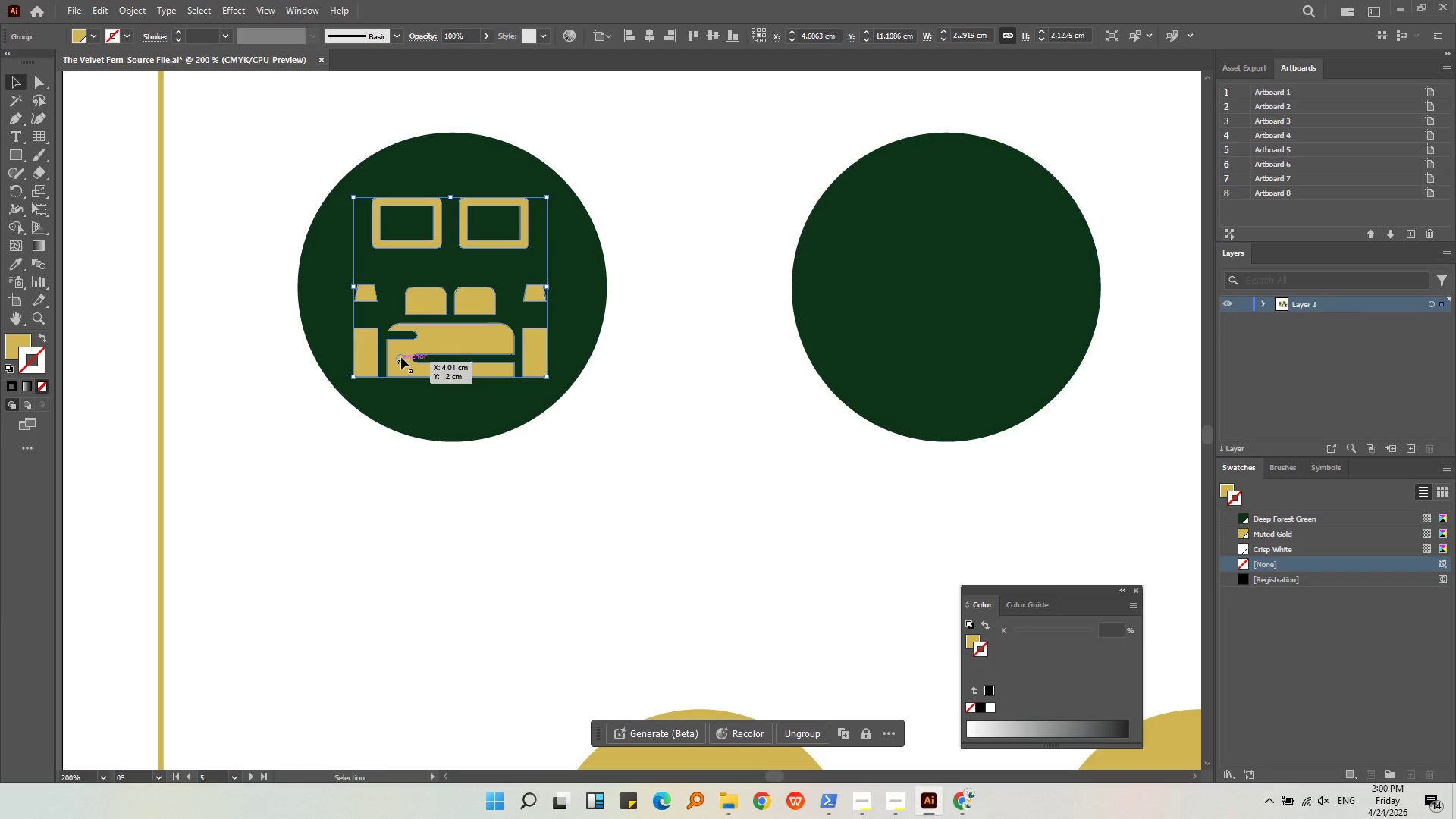 
double_click([401, 357])
 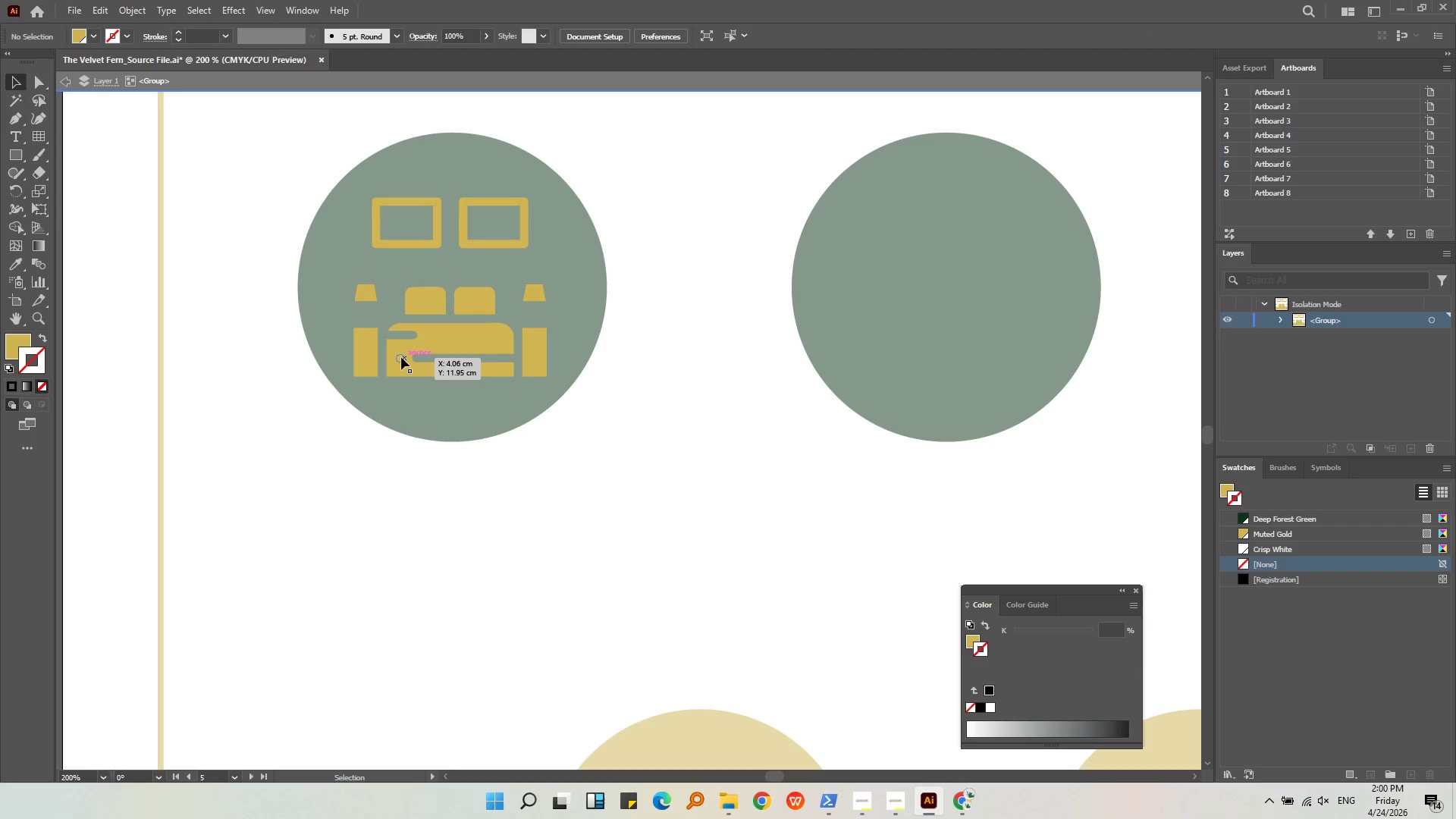 
triple_click([401, 357])
 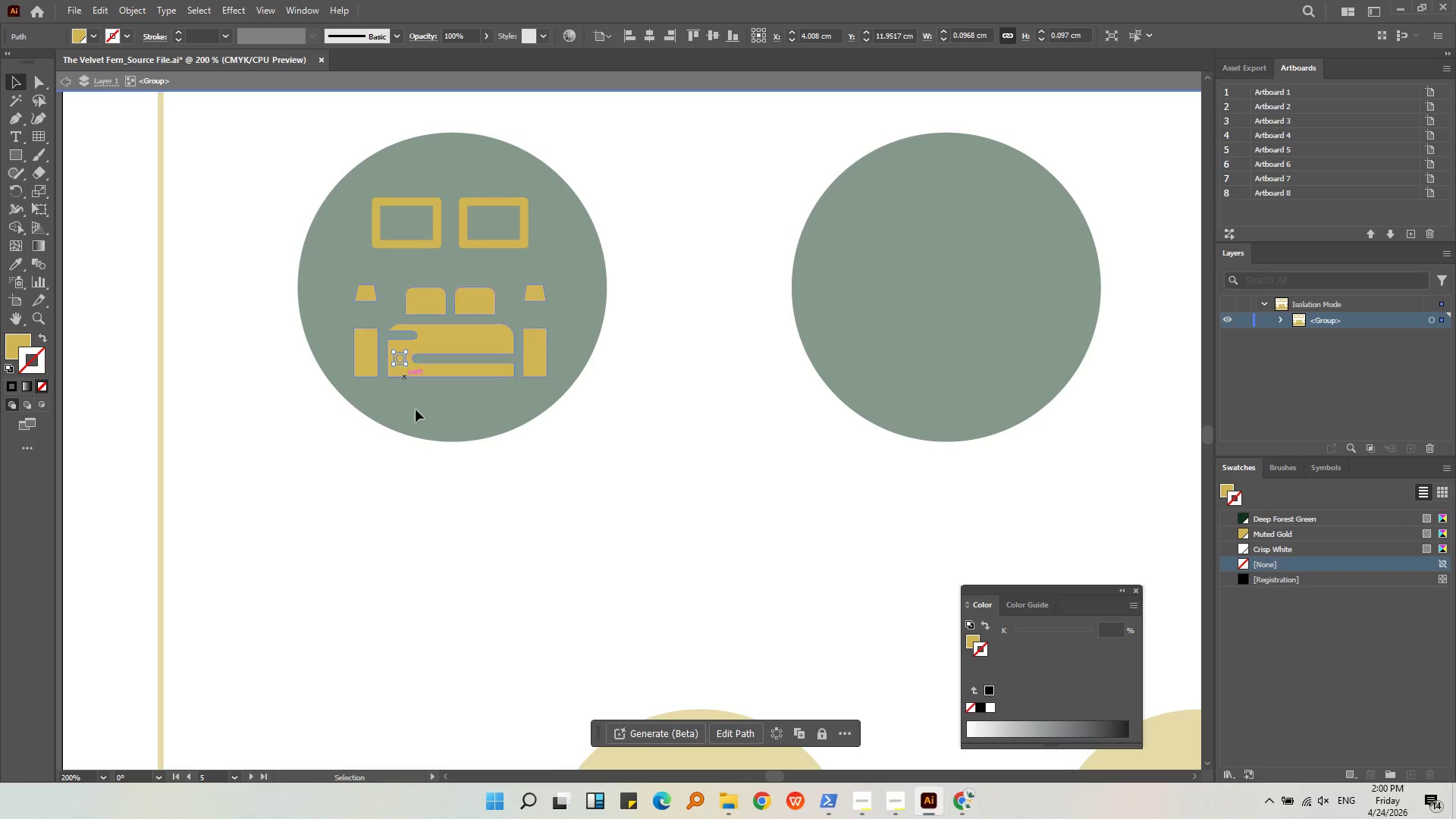 
key(Backspace)
 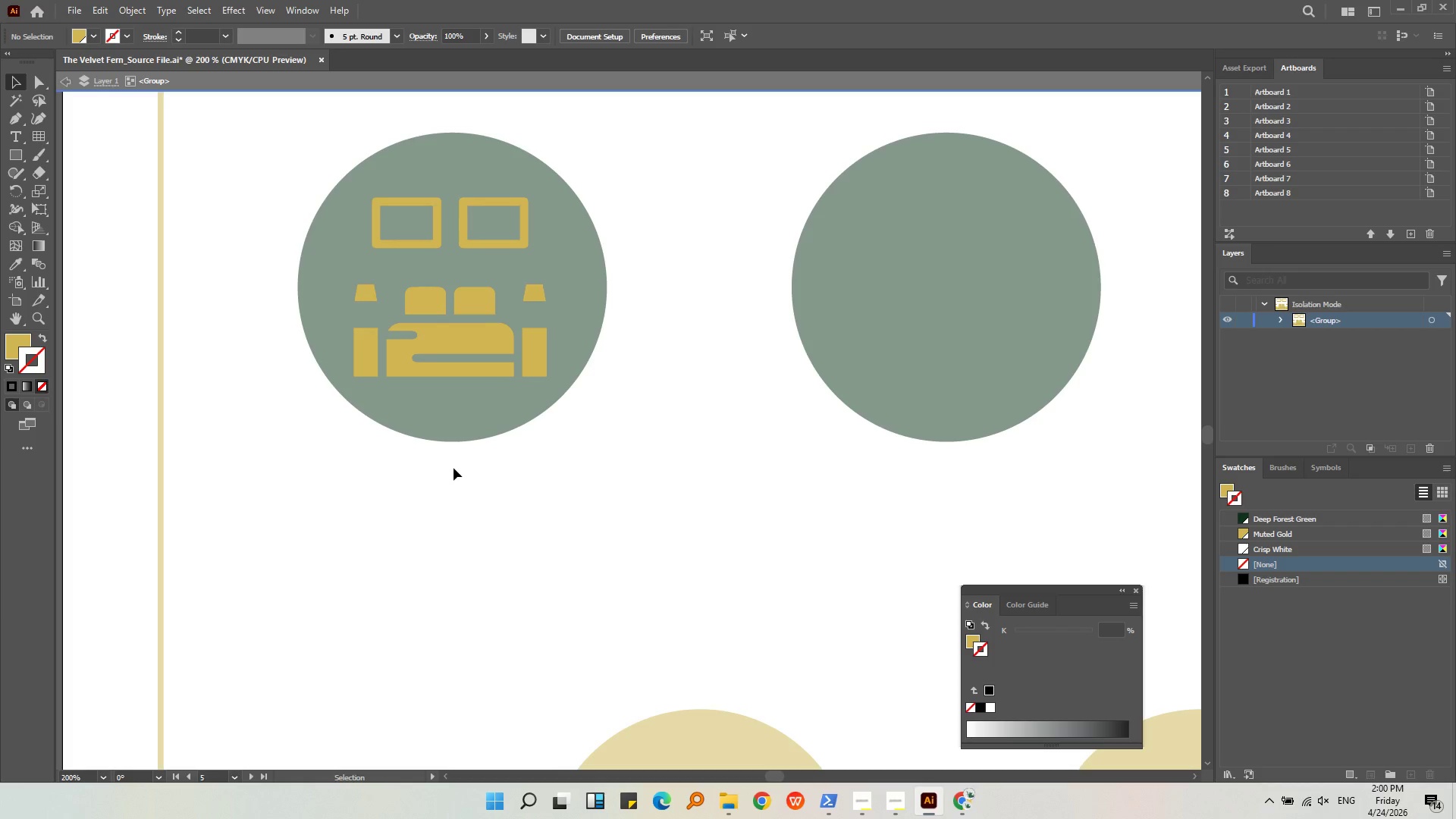 
double_click([453, 468])
 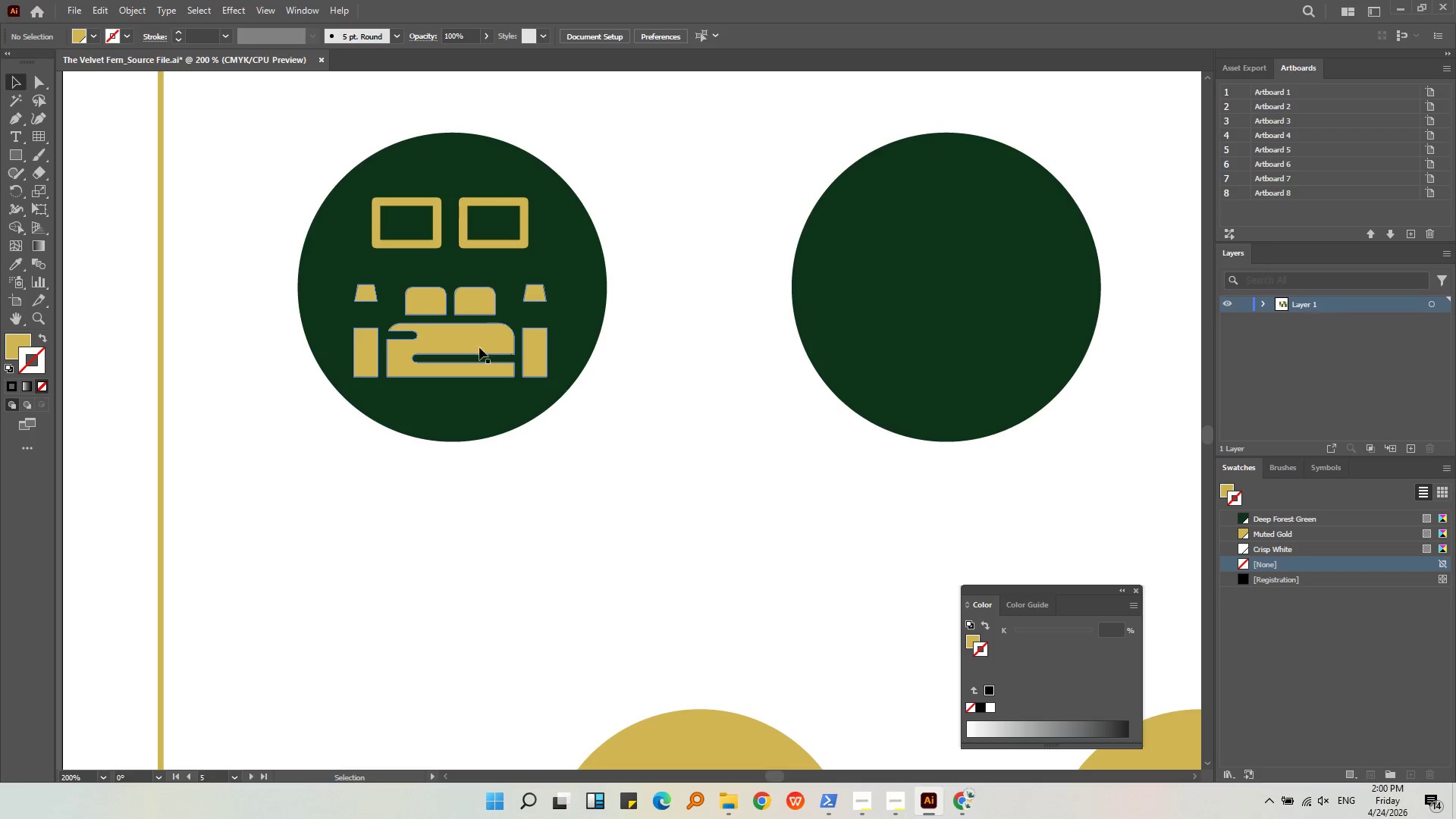 
left_click([490, 334])
 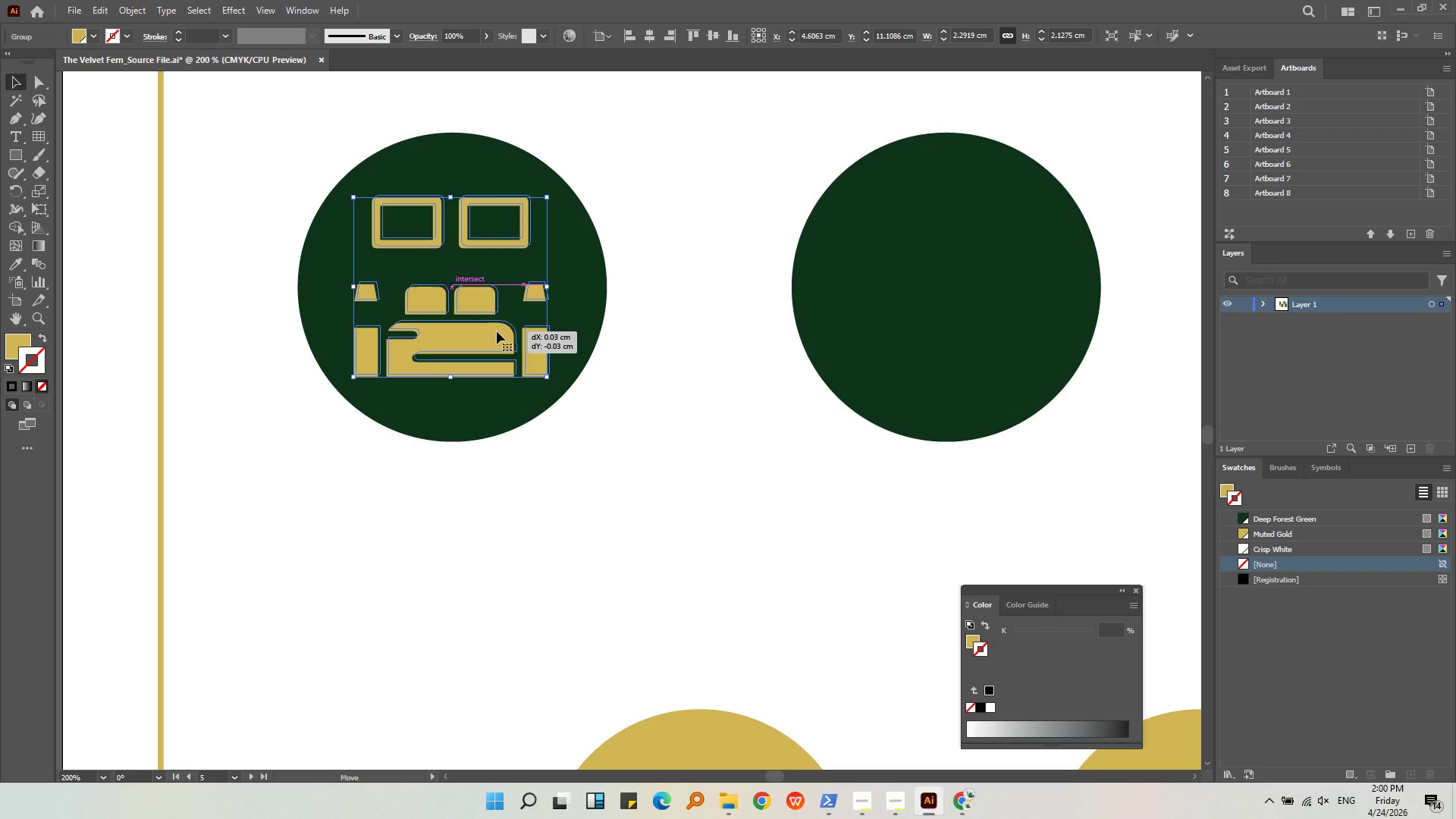 
left_click([681, 331])
 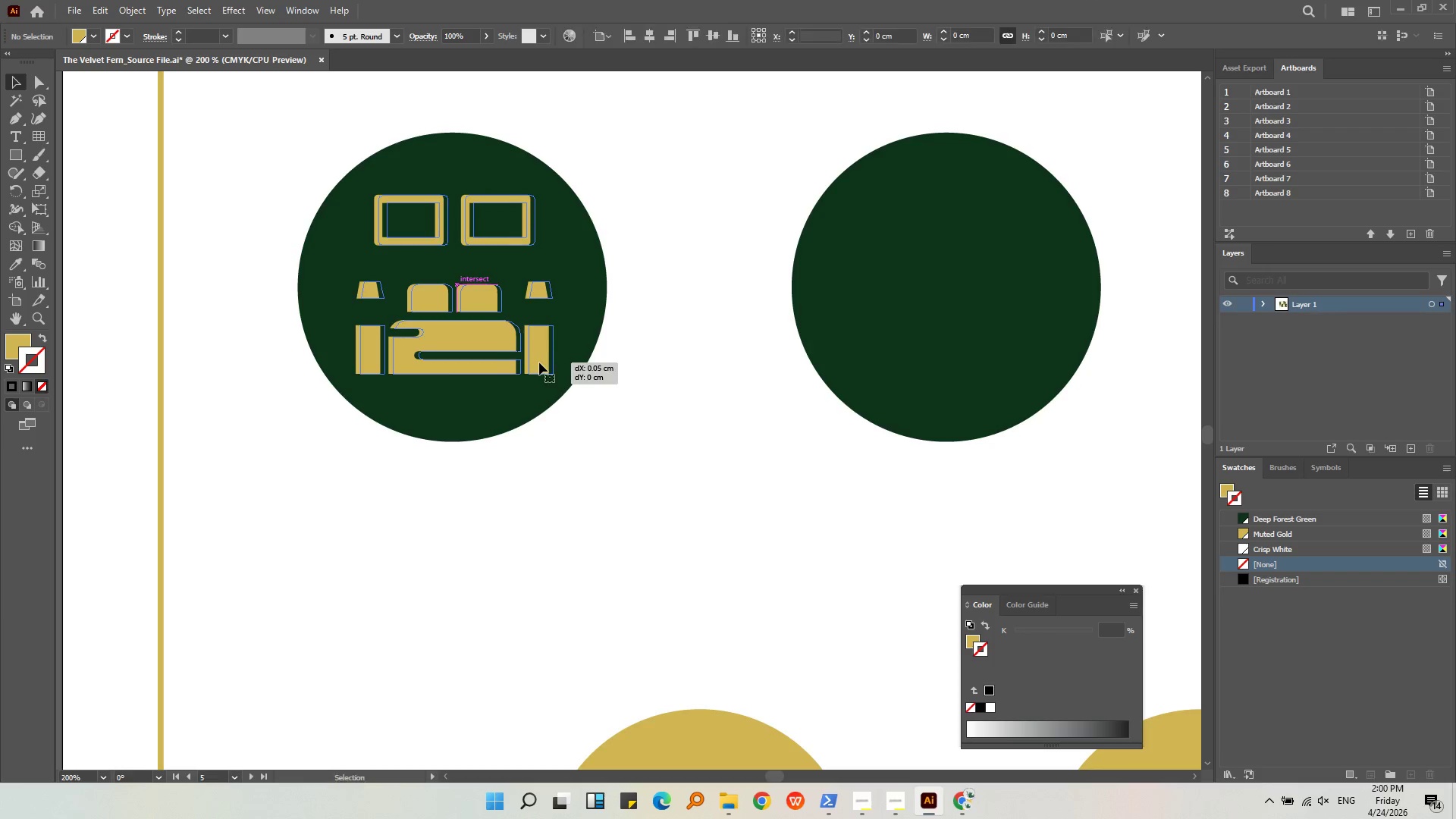 
left_click([663, 350])
 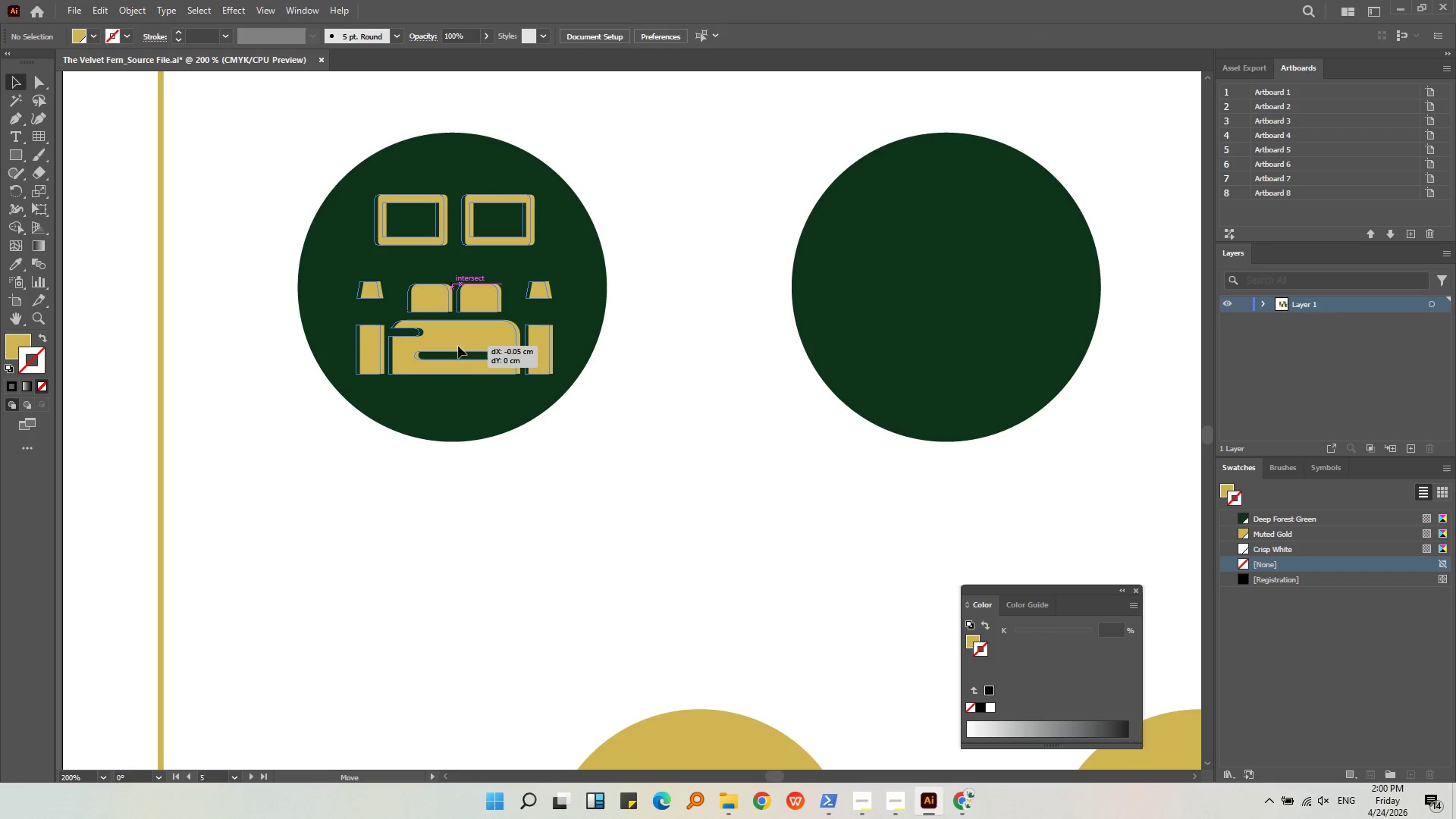 
left_click([649, 356])
 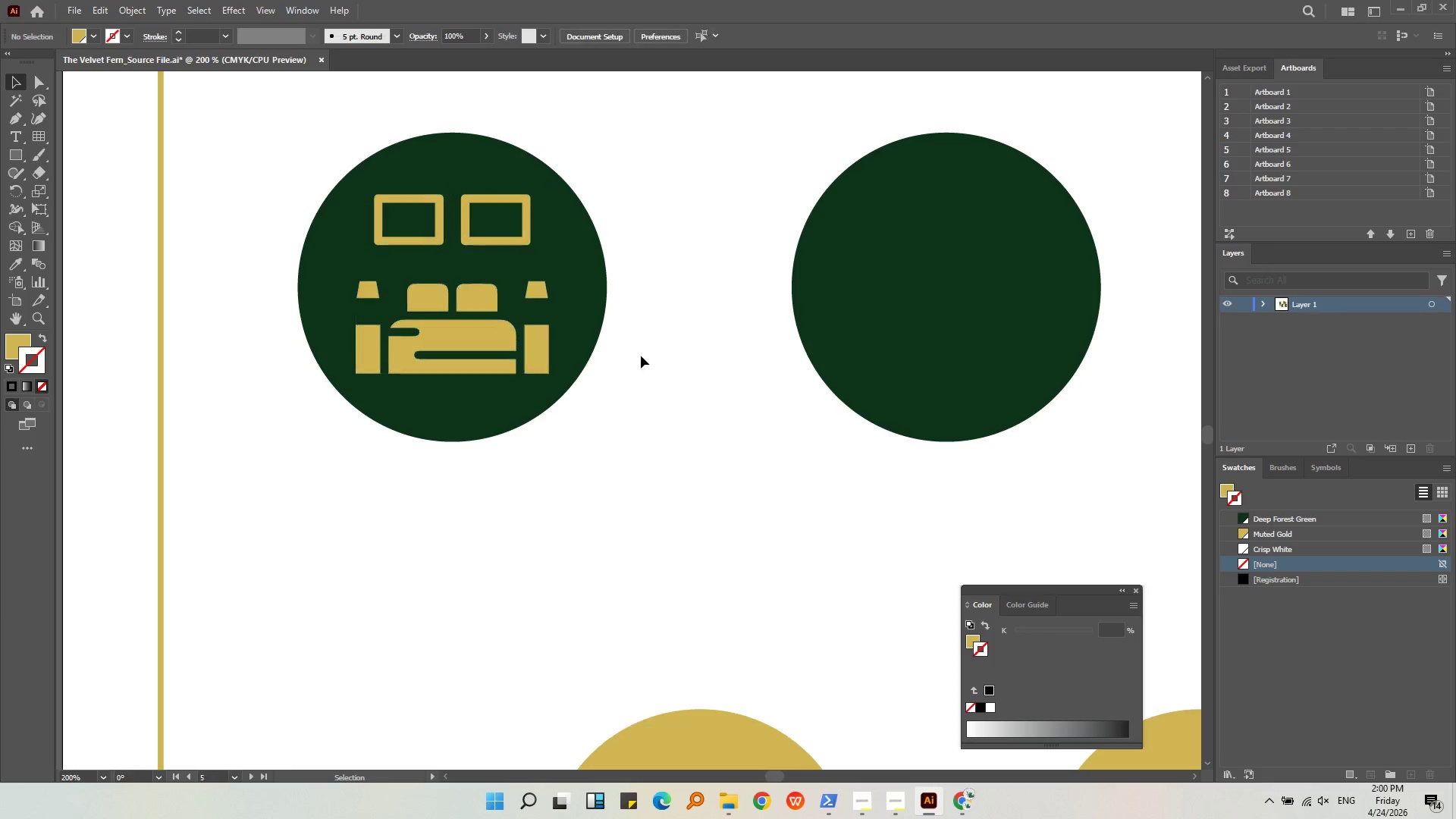 
key(Alt+AltLeft)
 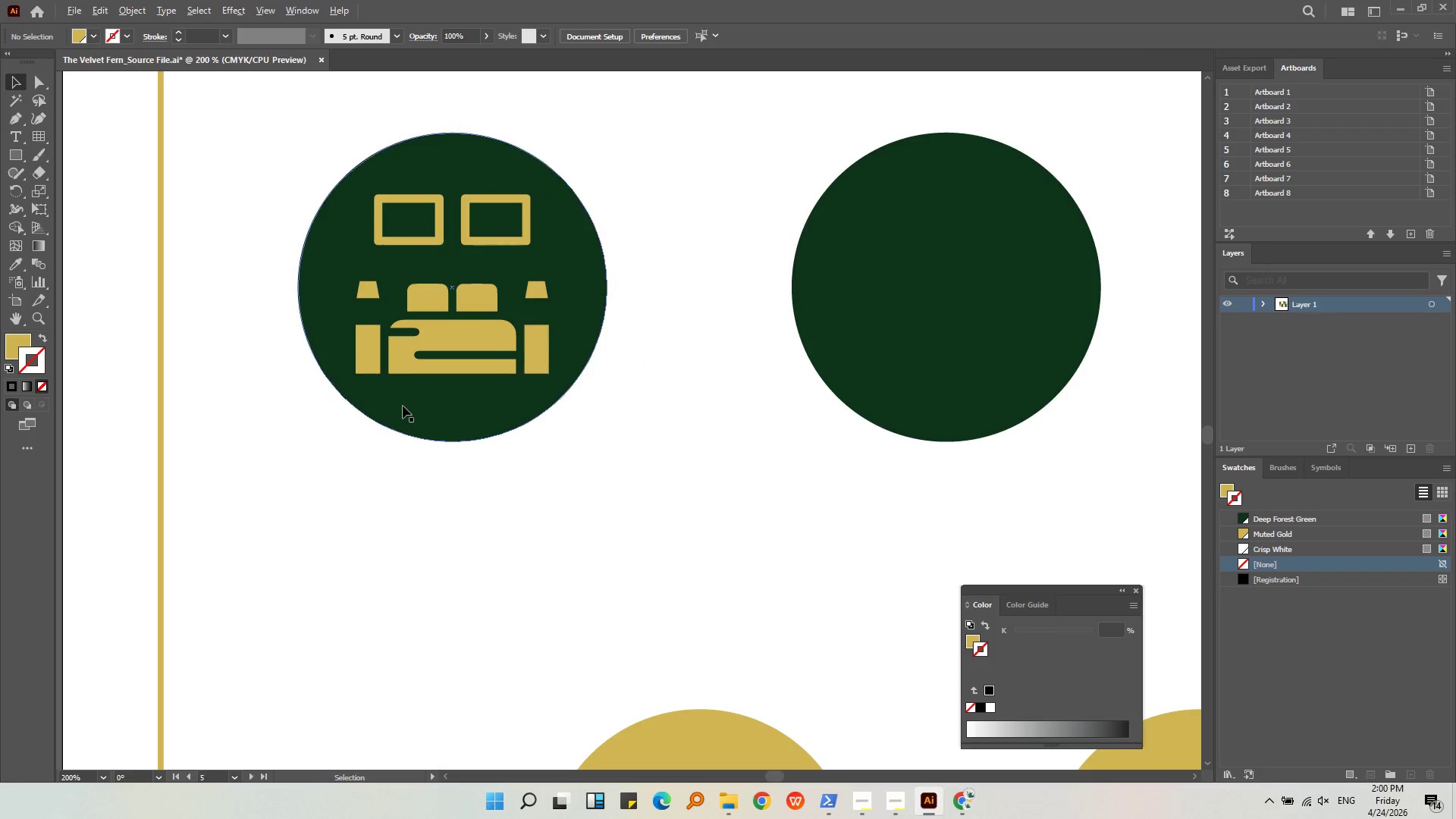 
left_click([466, 378])
 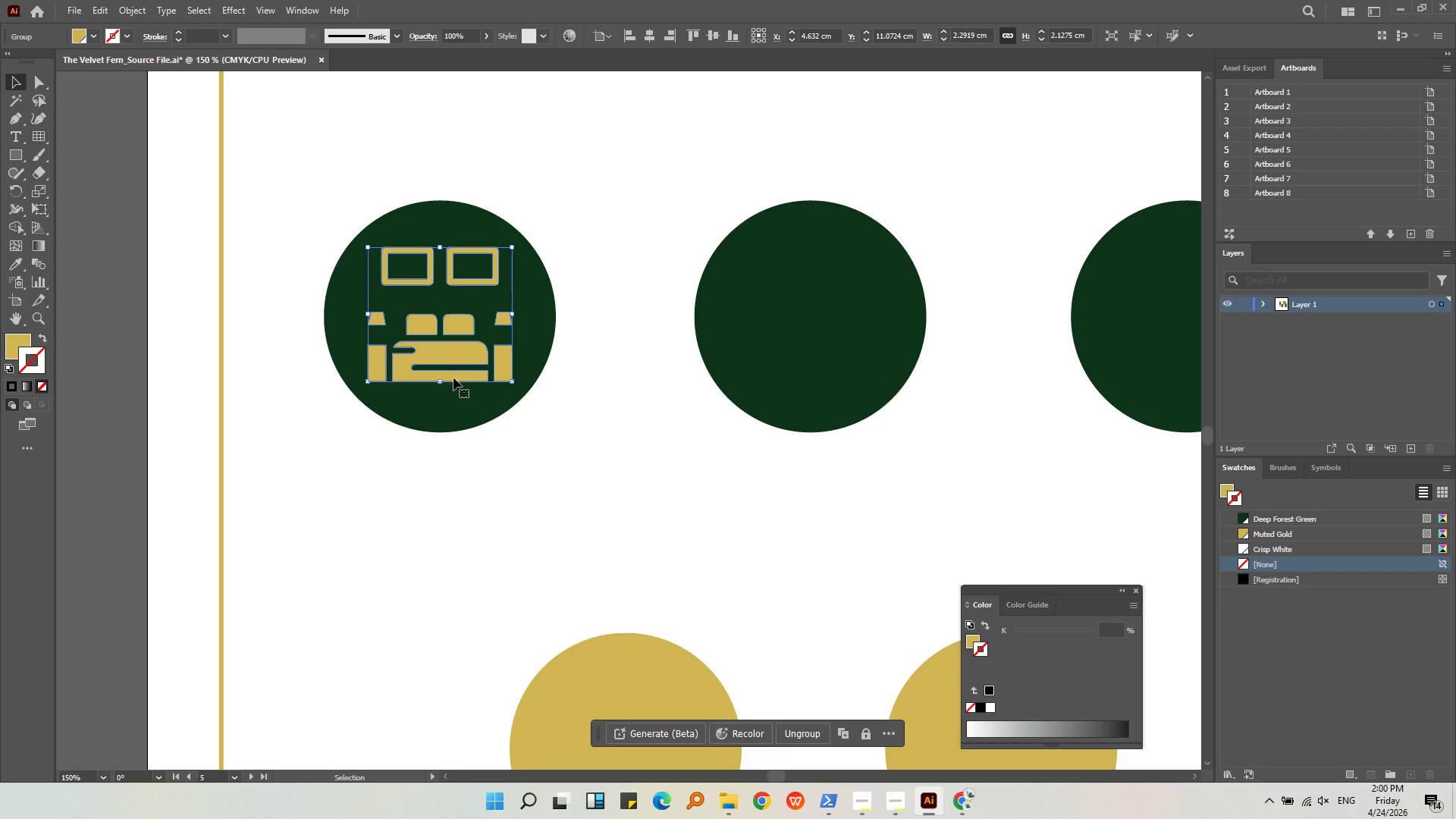 
scroll: coordinate [403, 406], scroll_direction: down, amount: 1.0
 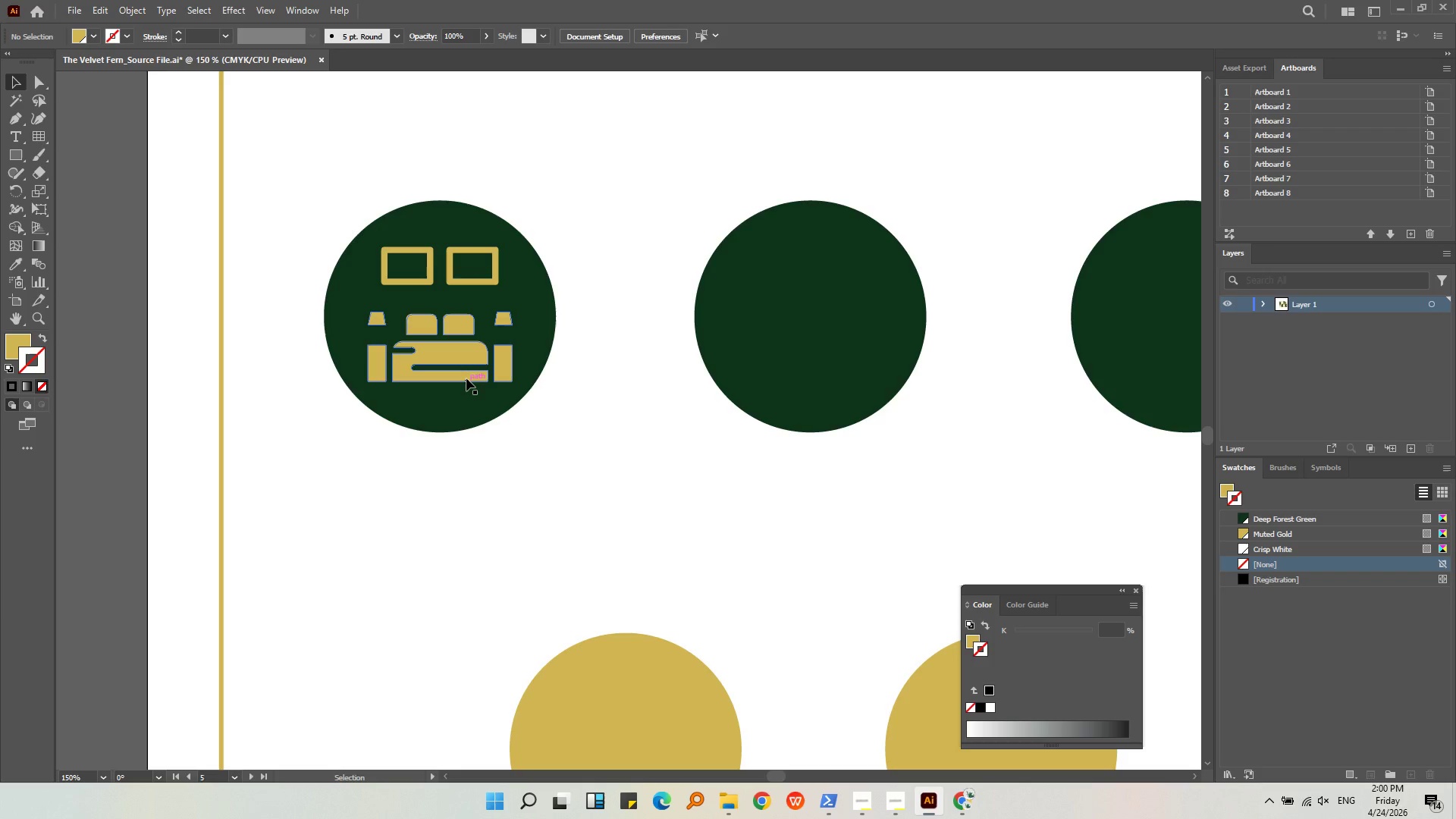 
key(Shift+ShiftLeft)
 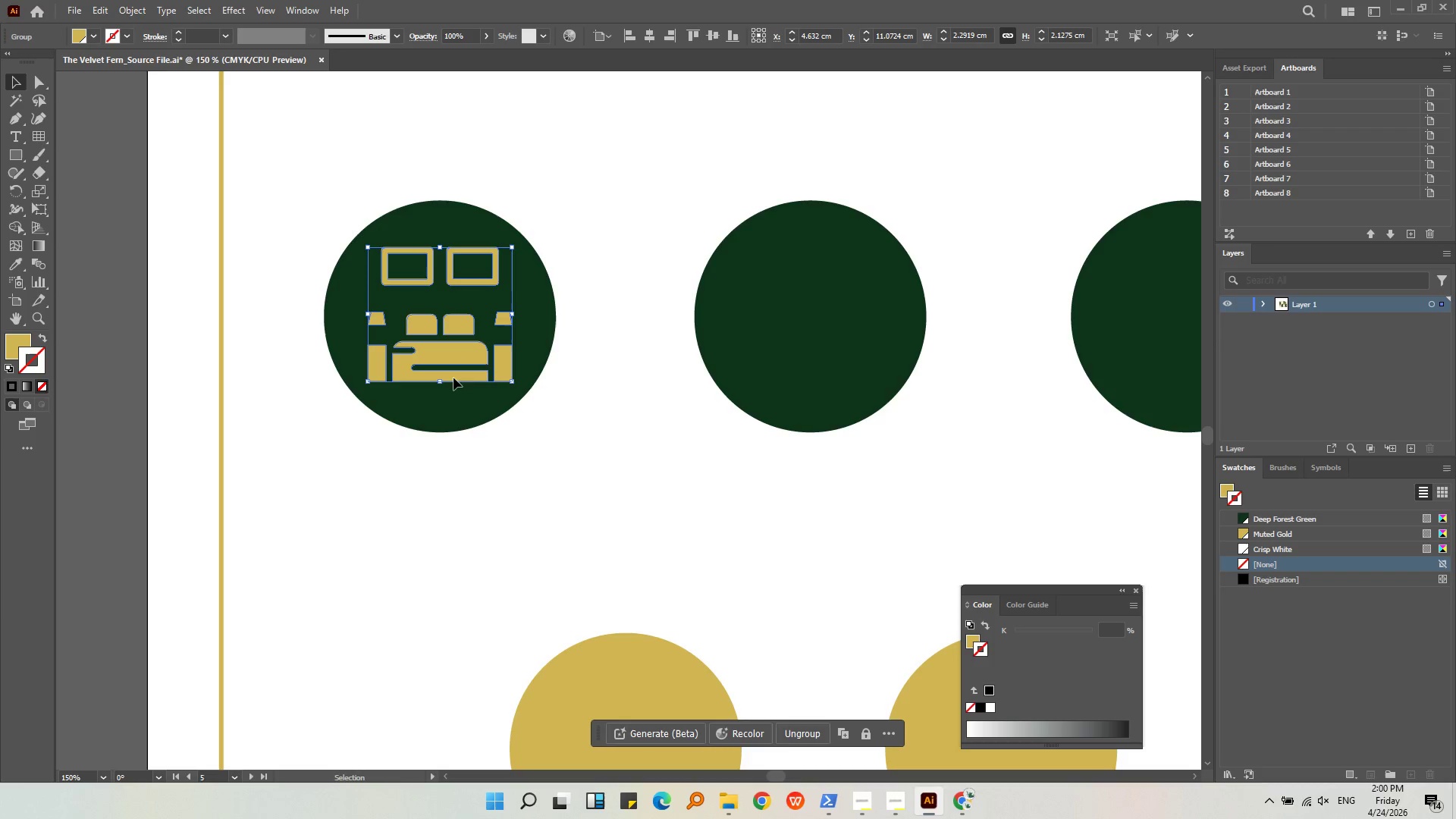 
hold_key(key=AltLeft, duration=1.48)
left_click_drag(start_coordinate=[453, 378], to_coordinate=[824, 375])
 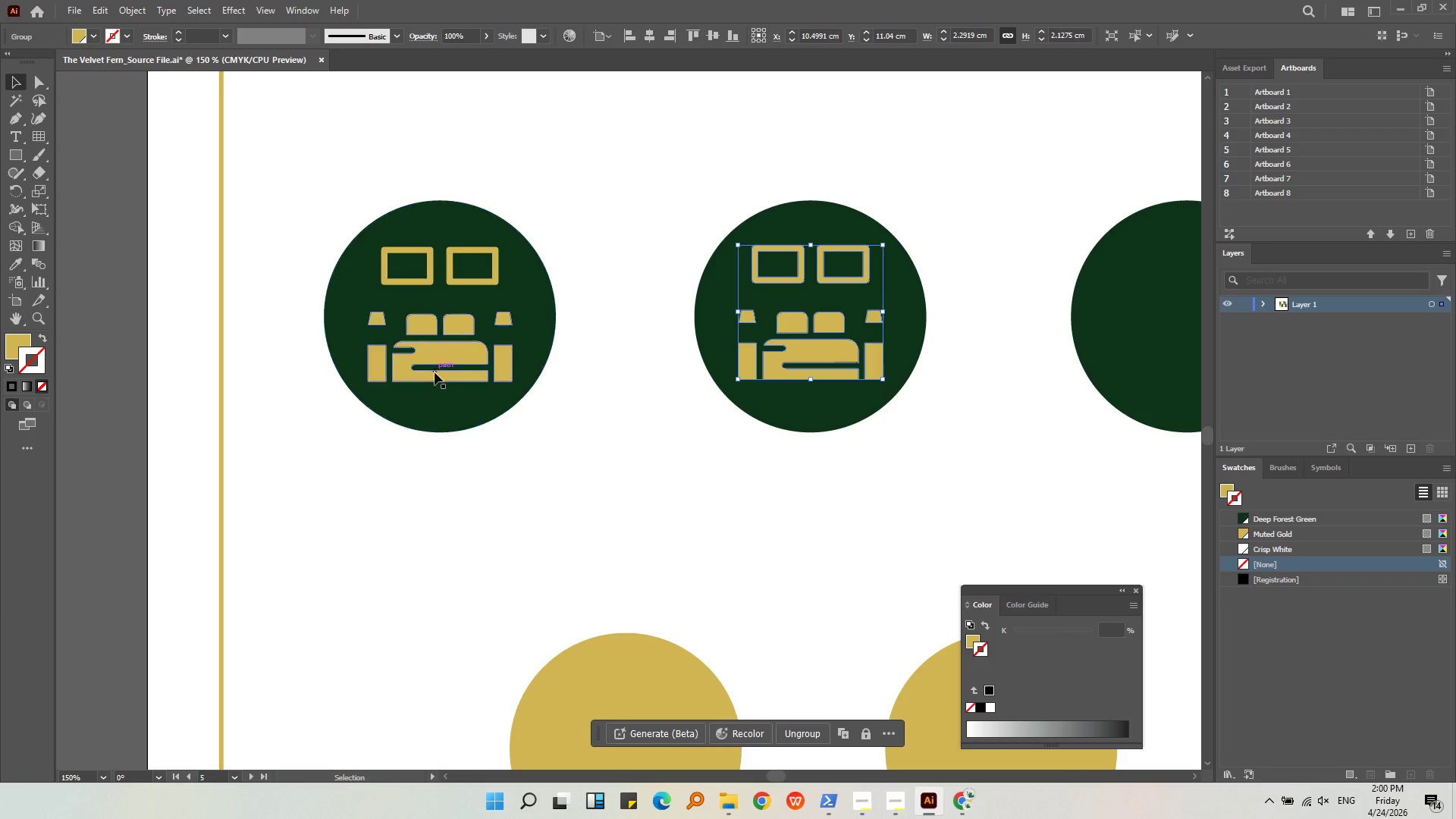 
left_click([435, 372])
 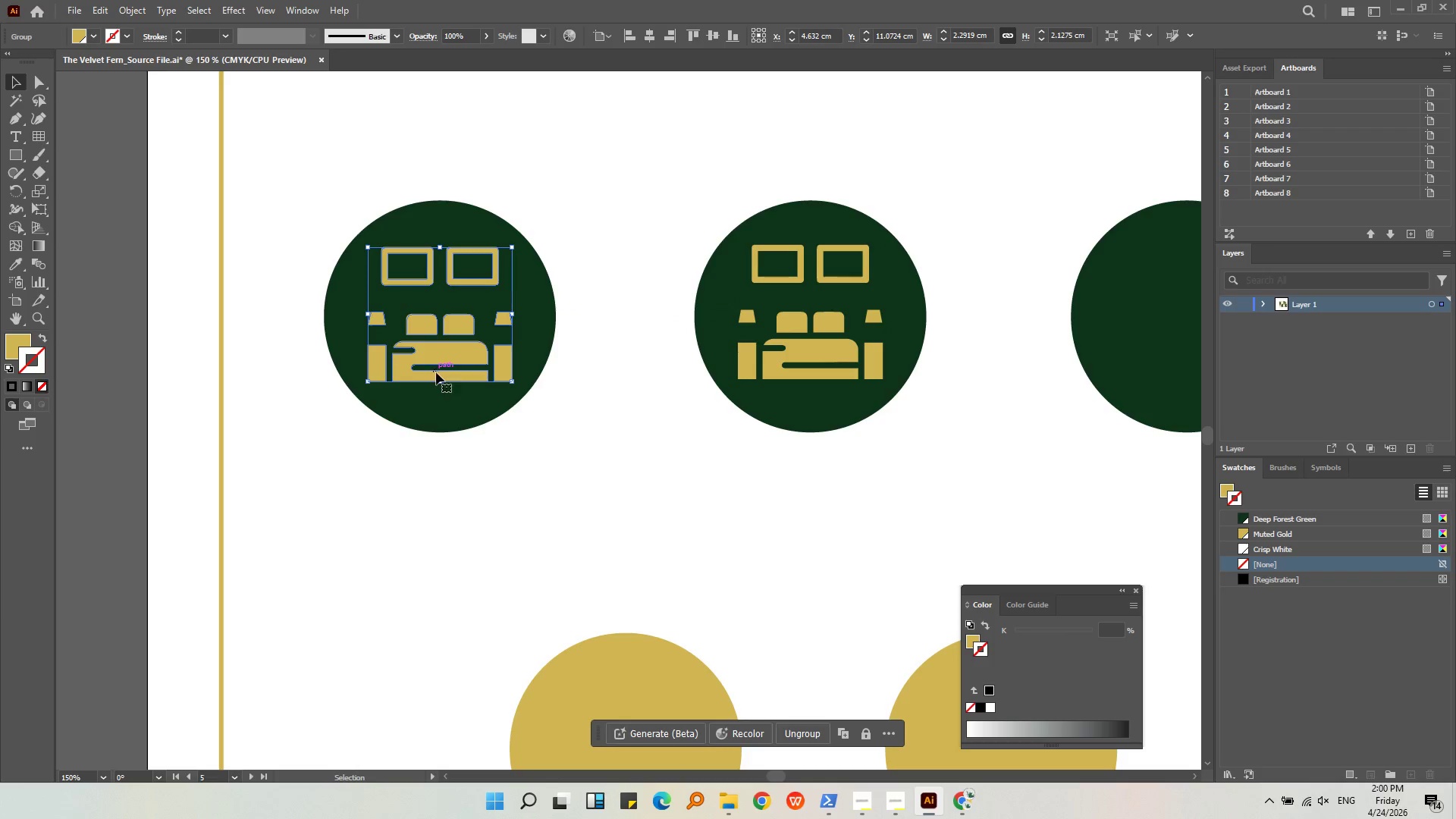 
key(Backspace)
 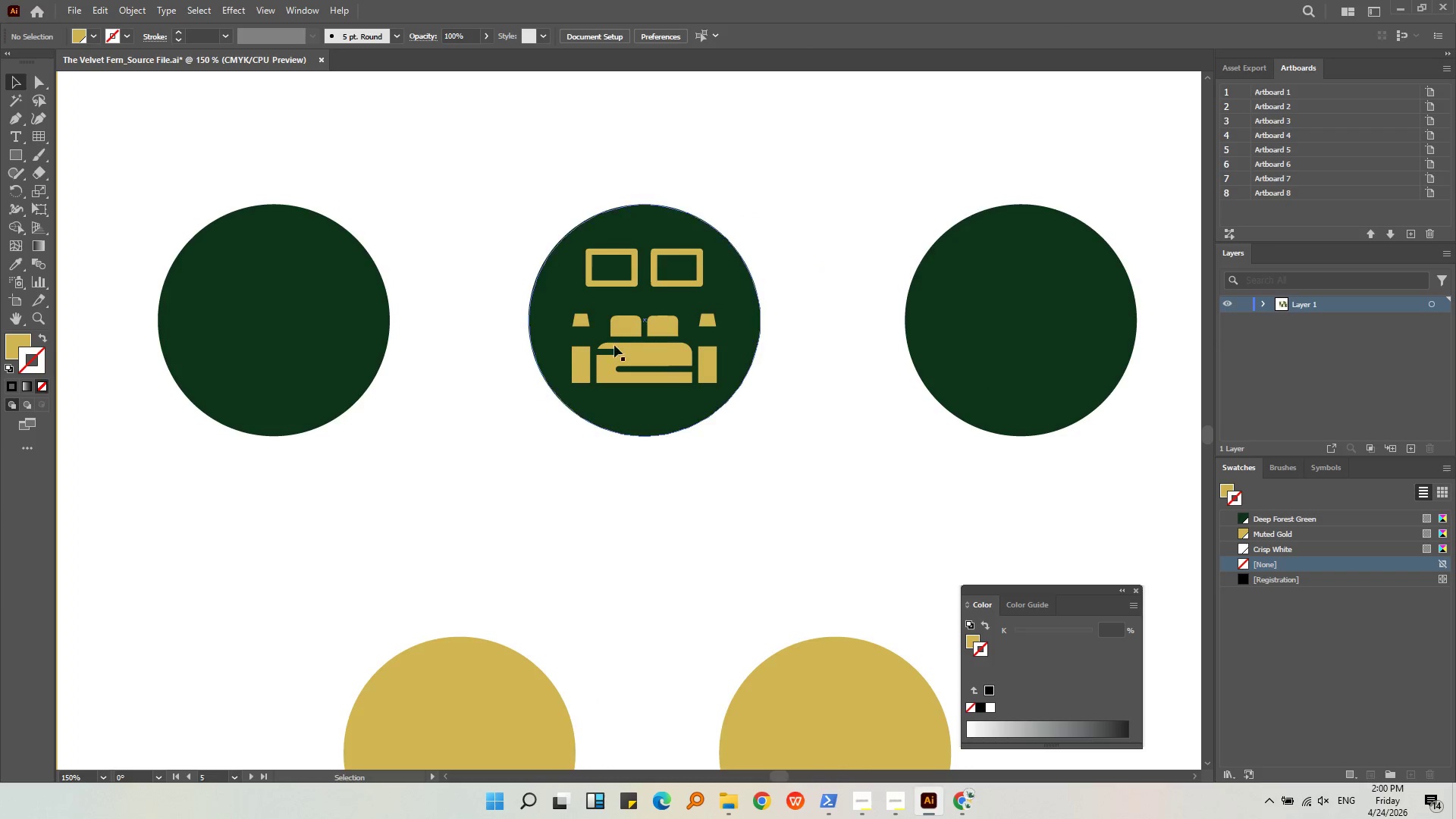 
key(Alt+AltLeft)
 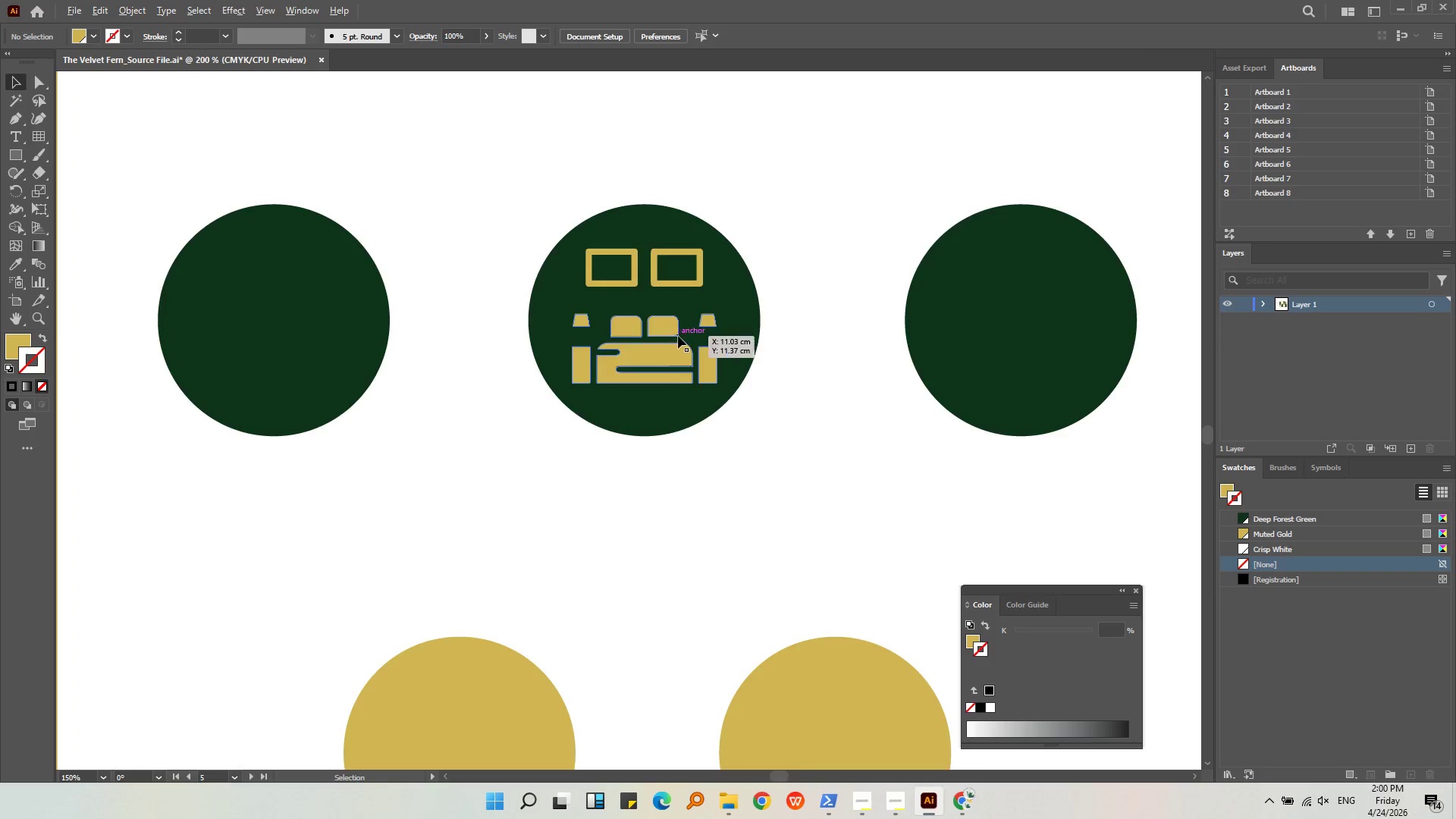 
left_click([672, 362])
 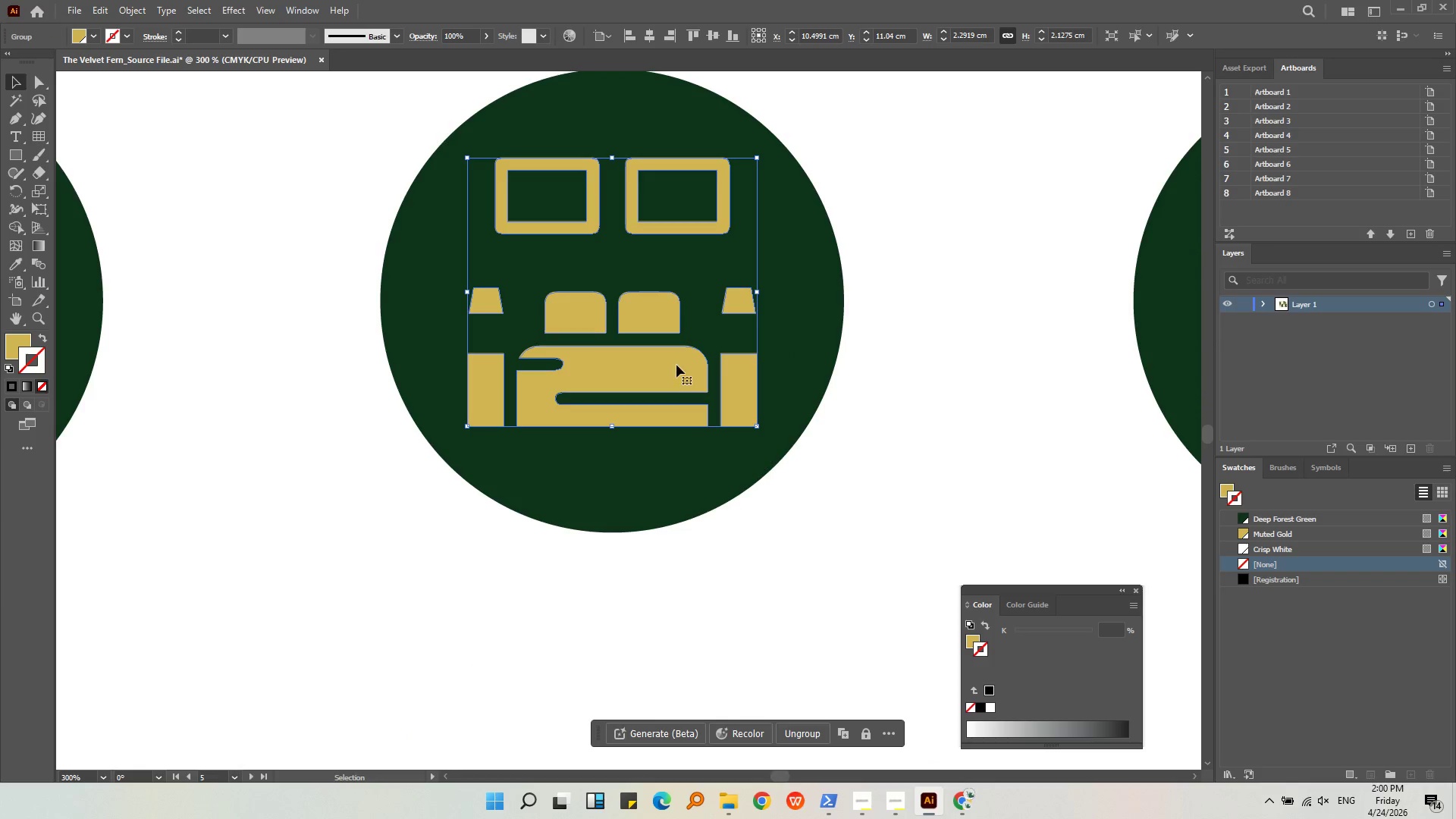 
scroll: coordinate [678, 336], scroll_direction: up, amount: 2.0
 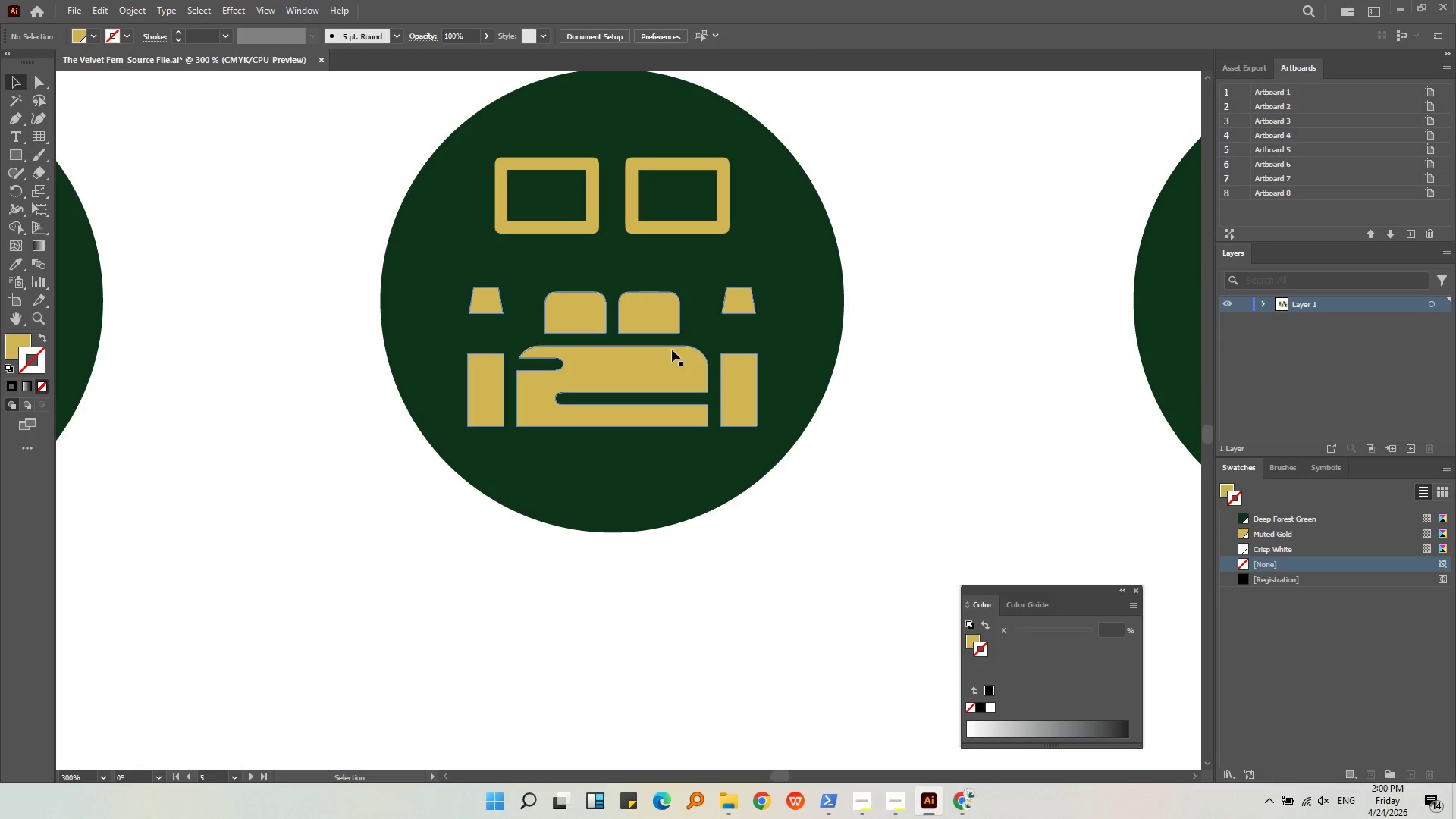 
left_click_drag(start_coordinate=[682, 366], to_coordinate=[683, 371])
 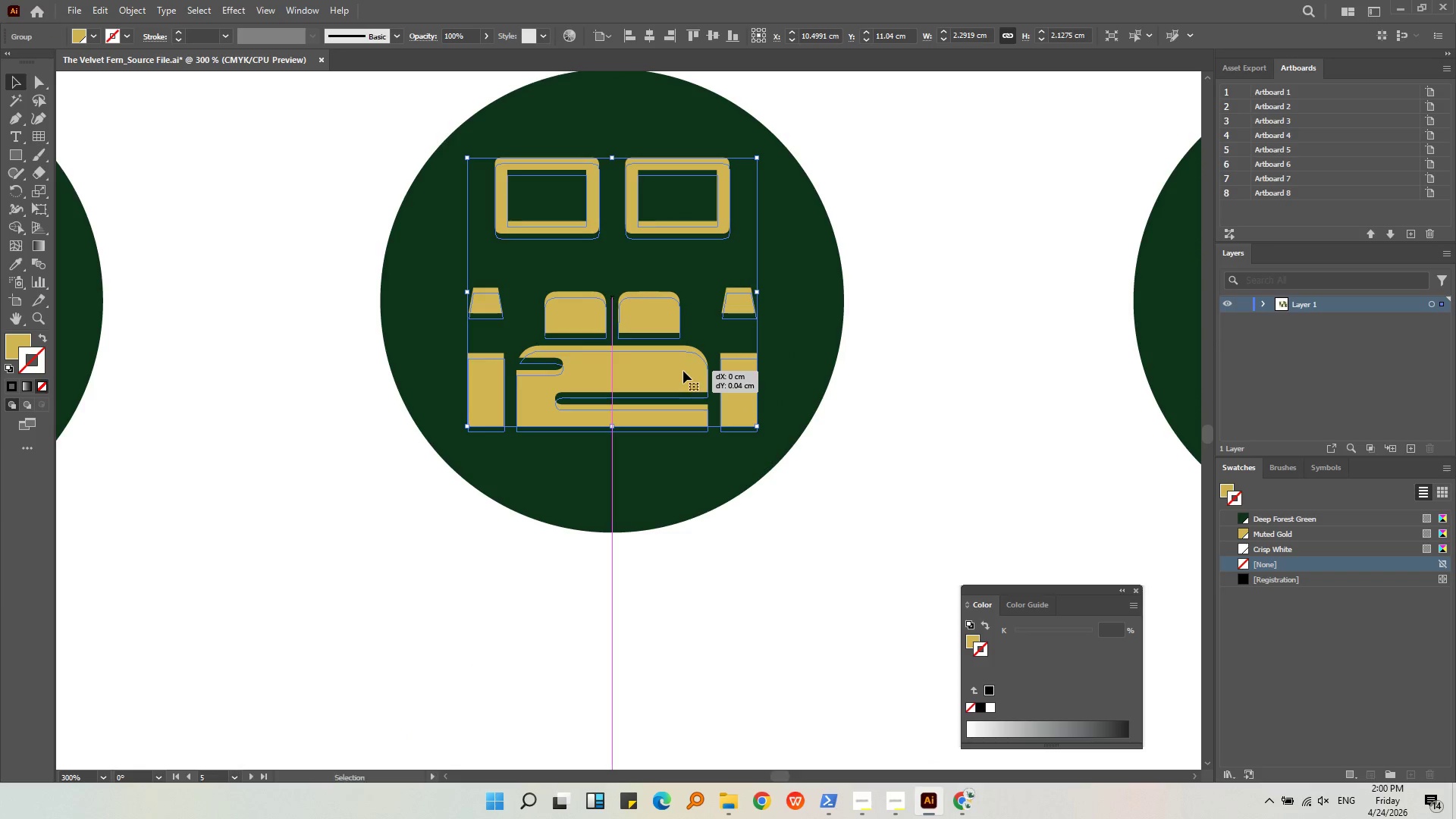 
left_click_drag(start_coordinate=[683, 371], to_coordinate=[686, 366])
 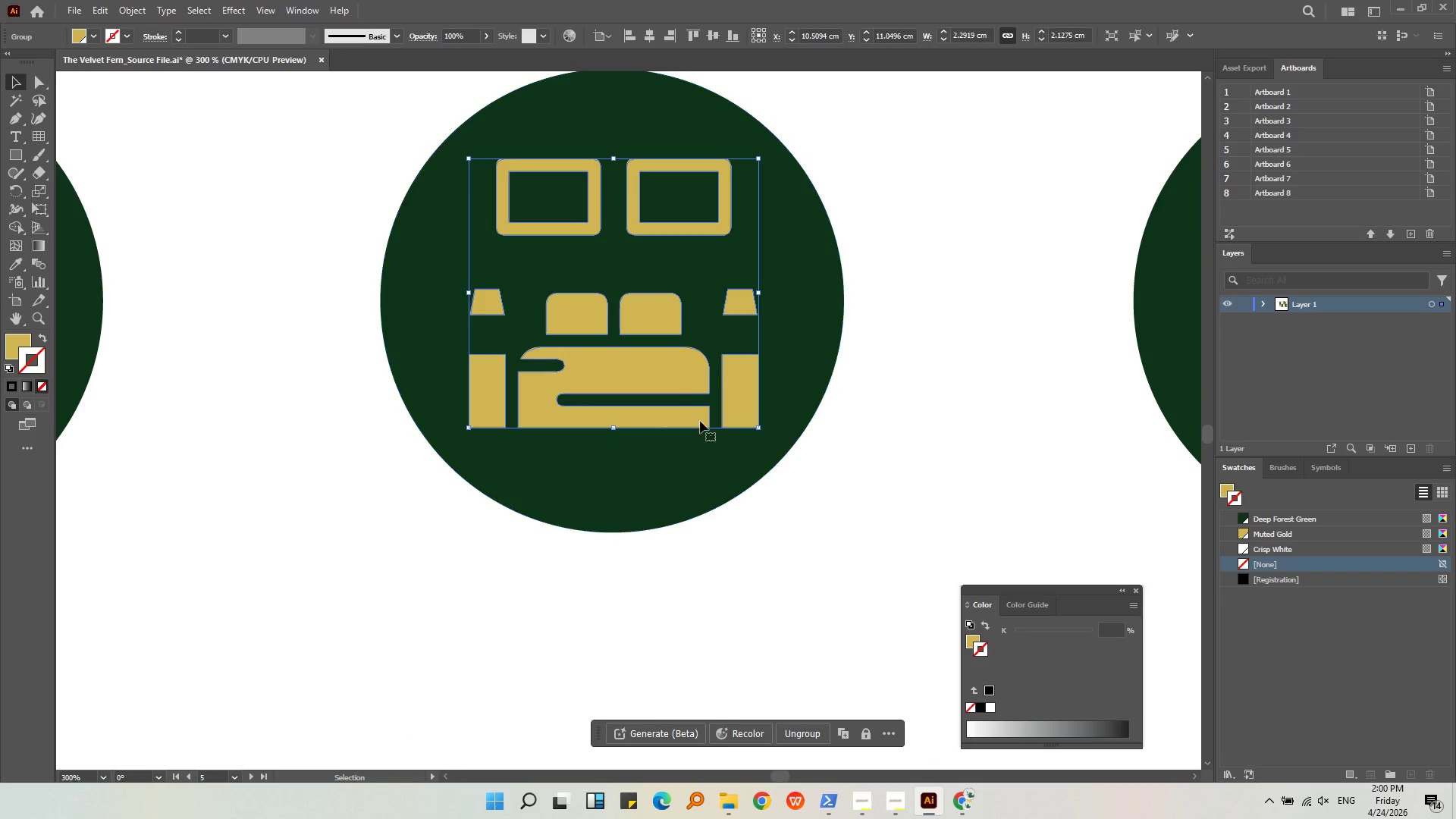 
left_click([684, 409])
 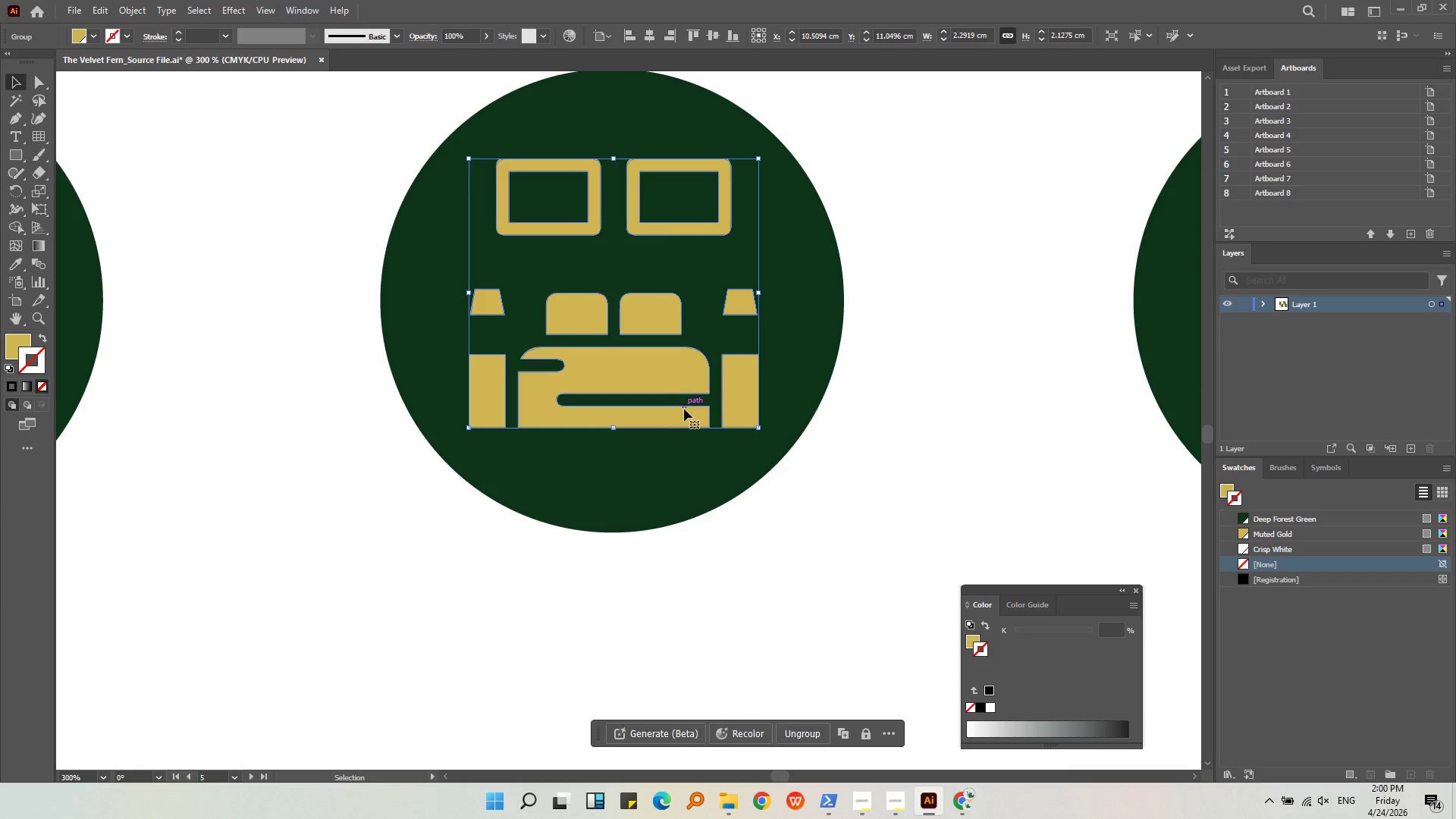 
hold_key(key=ShiftLeft, duration=0.36)
double_click([800, 242])
 